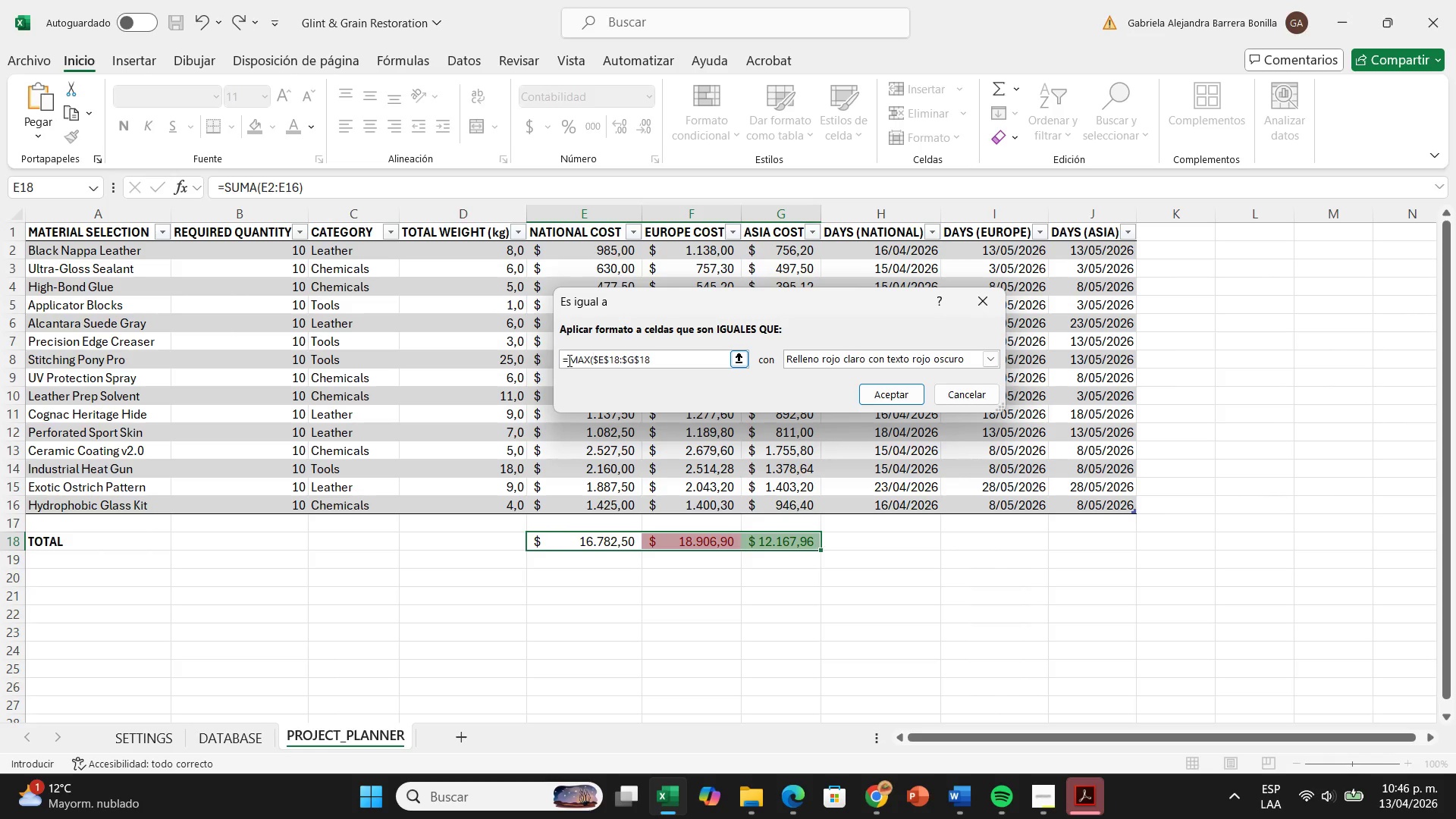 
key(ArrowRight)
 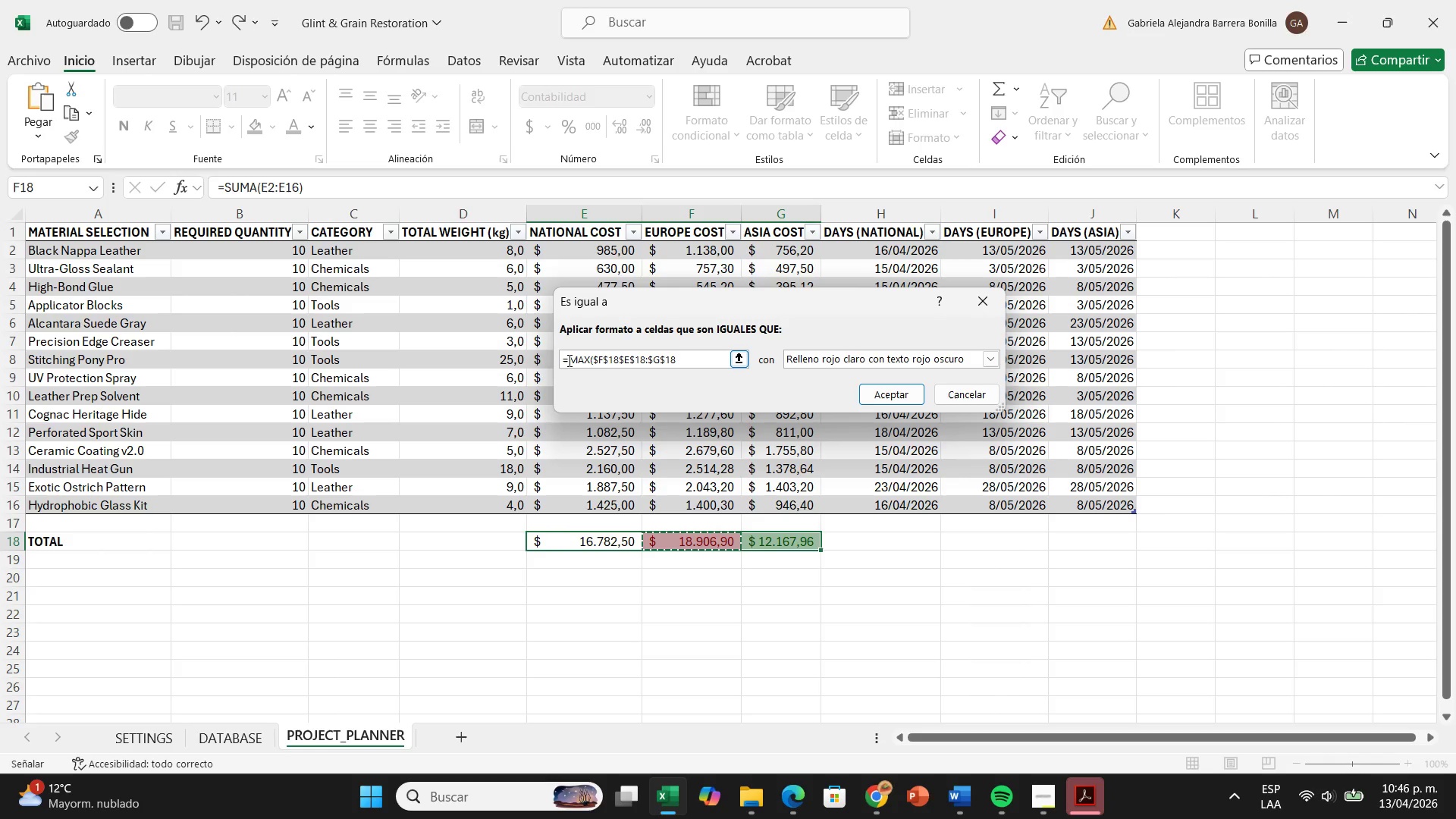 
key(Backspace)
 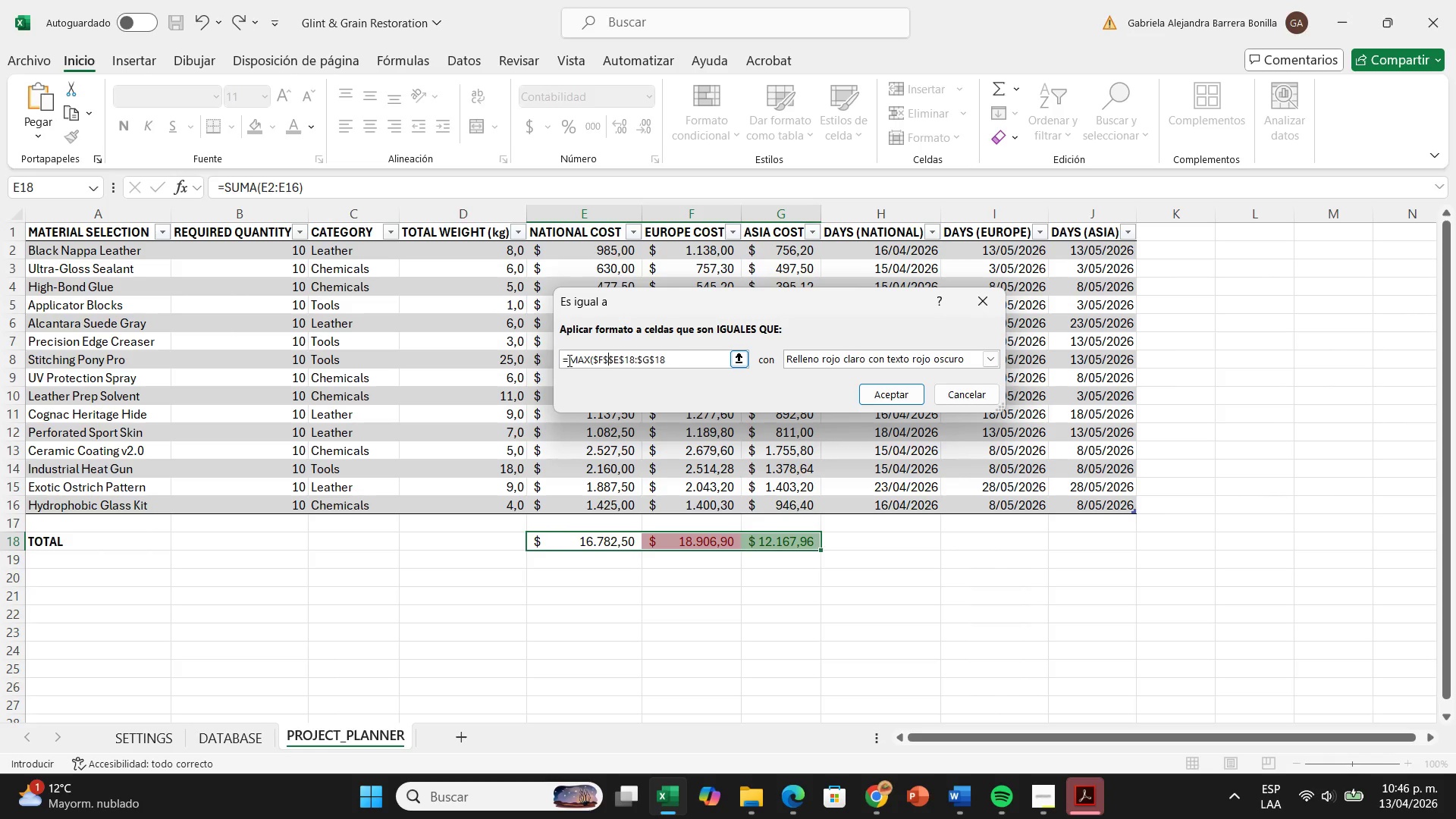 
key(Backspace)
 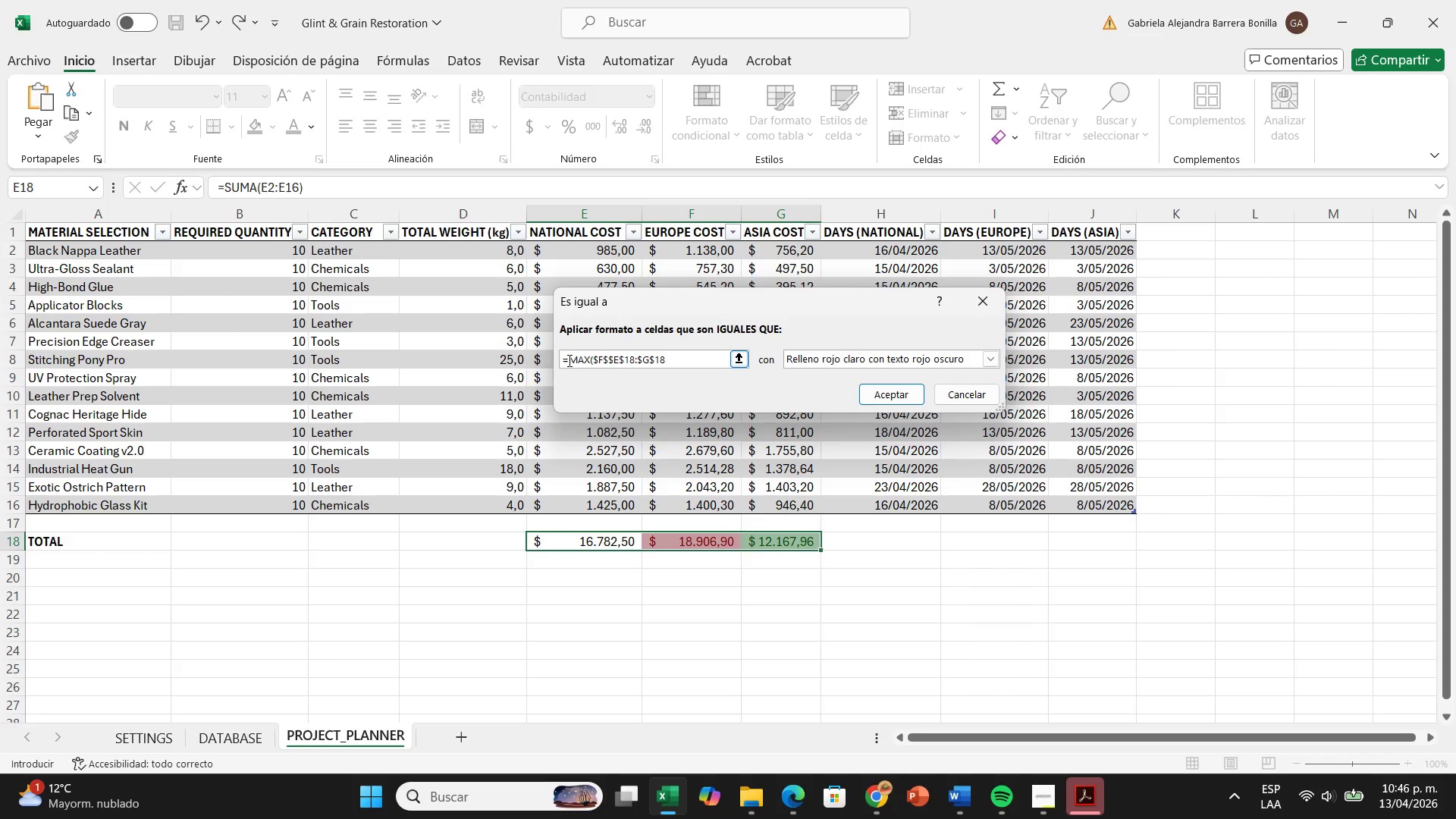 
key(Backspace)
 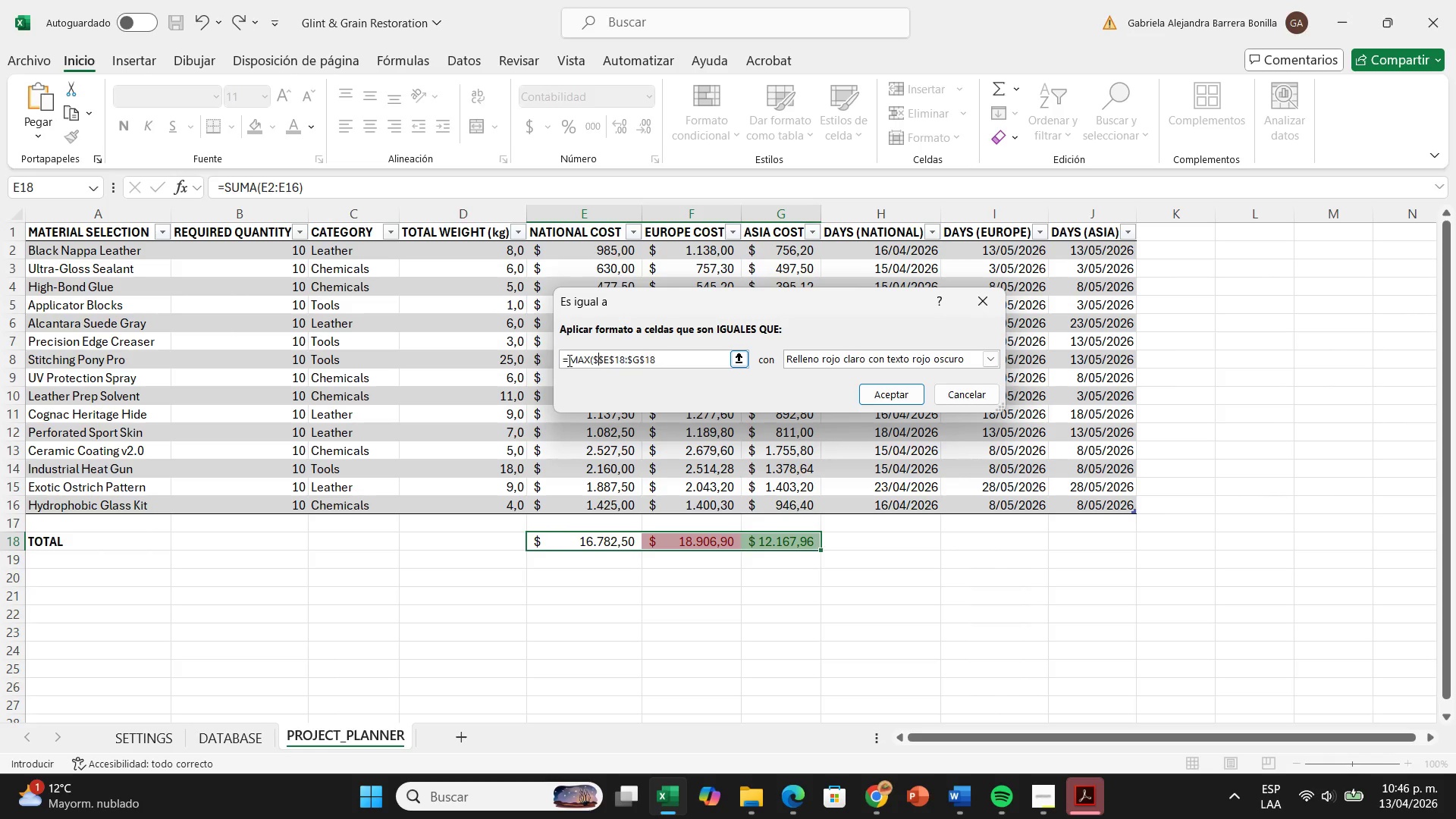 
key(Backspace)
 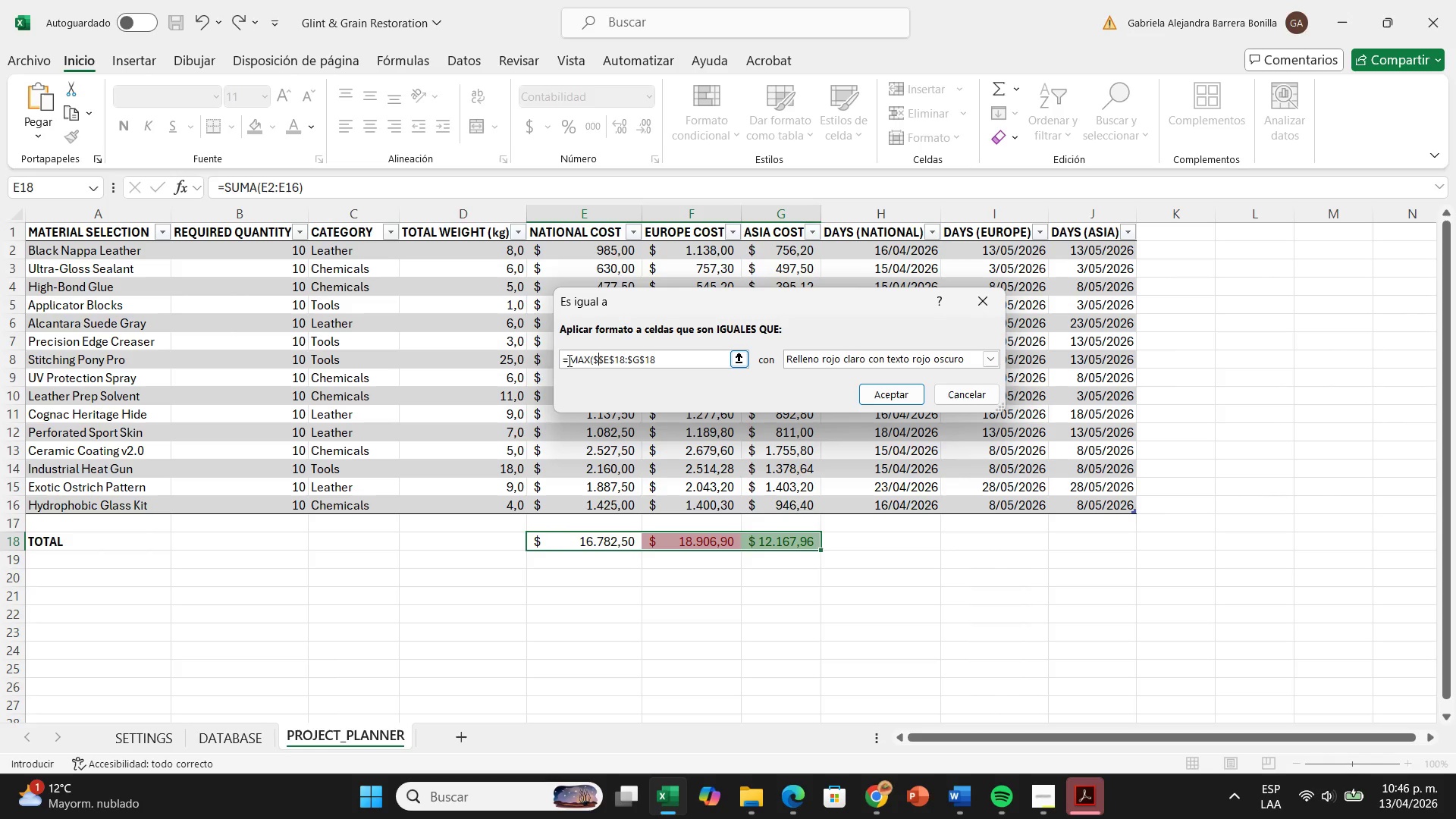 
key(Backspace)
 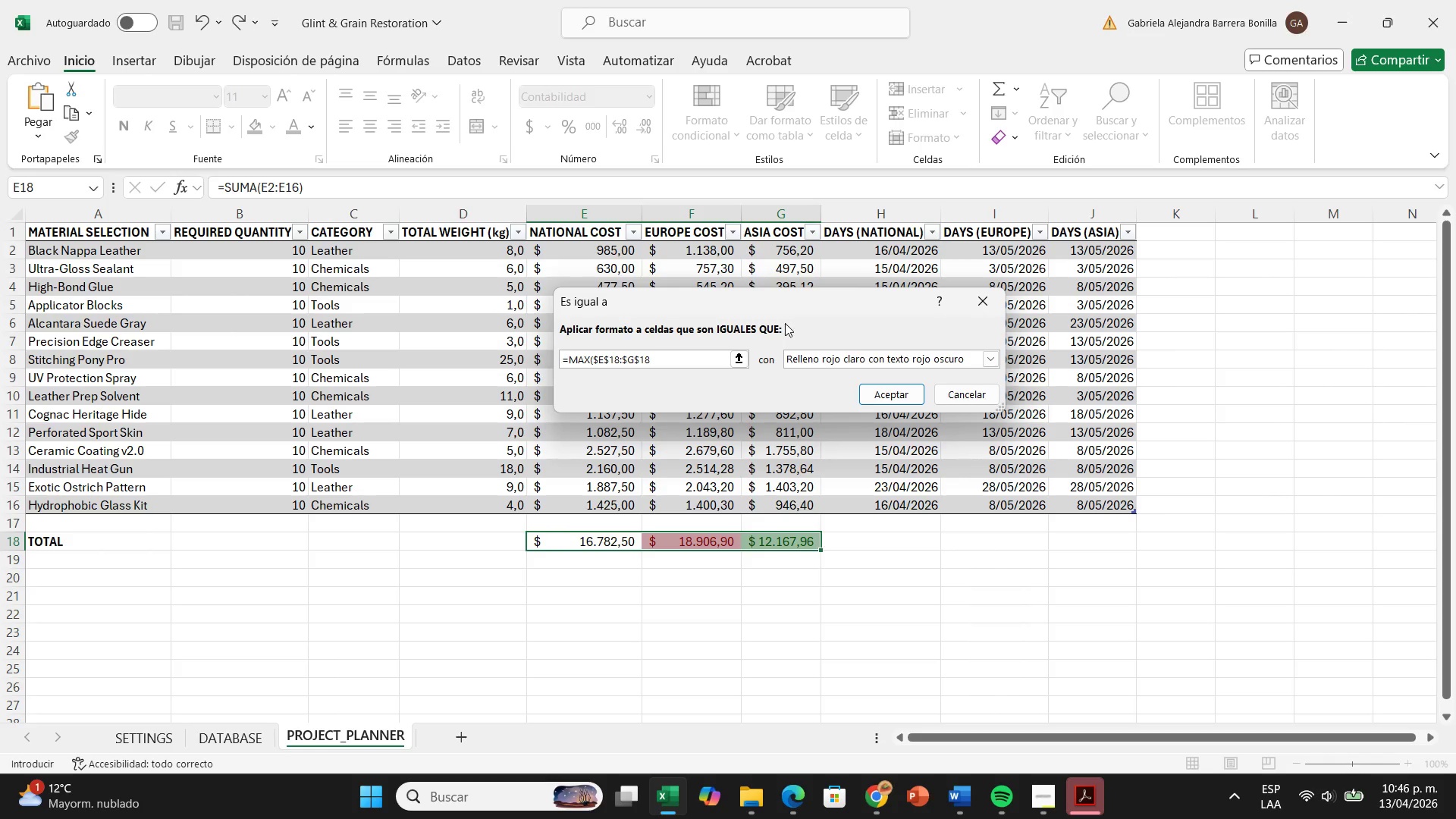 
left_click([654, 358])
 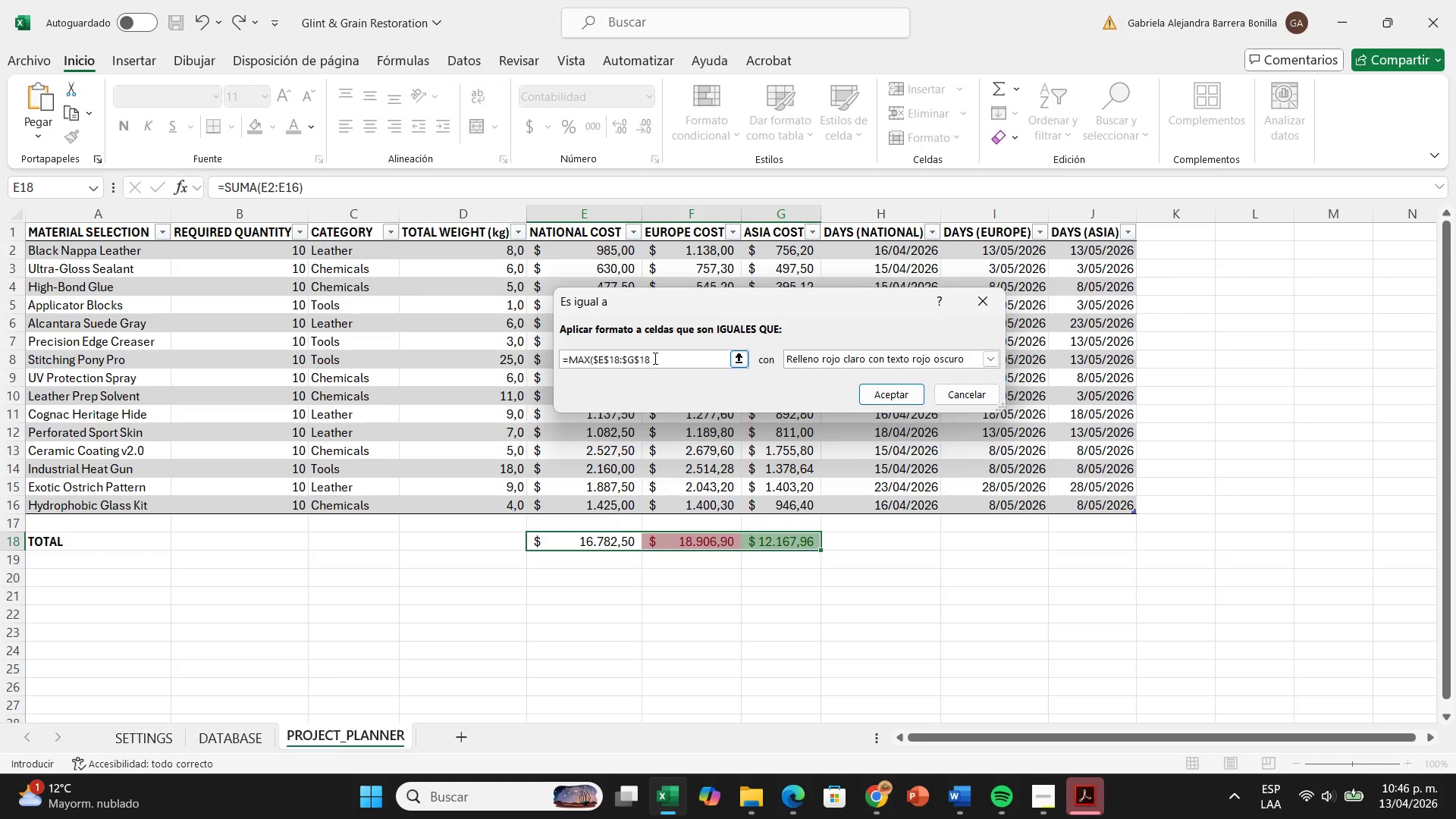 
key(Shift+9)
 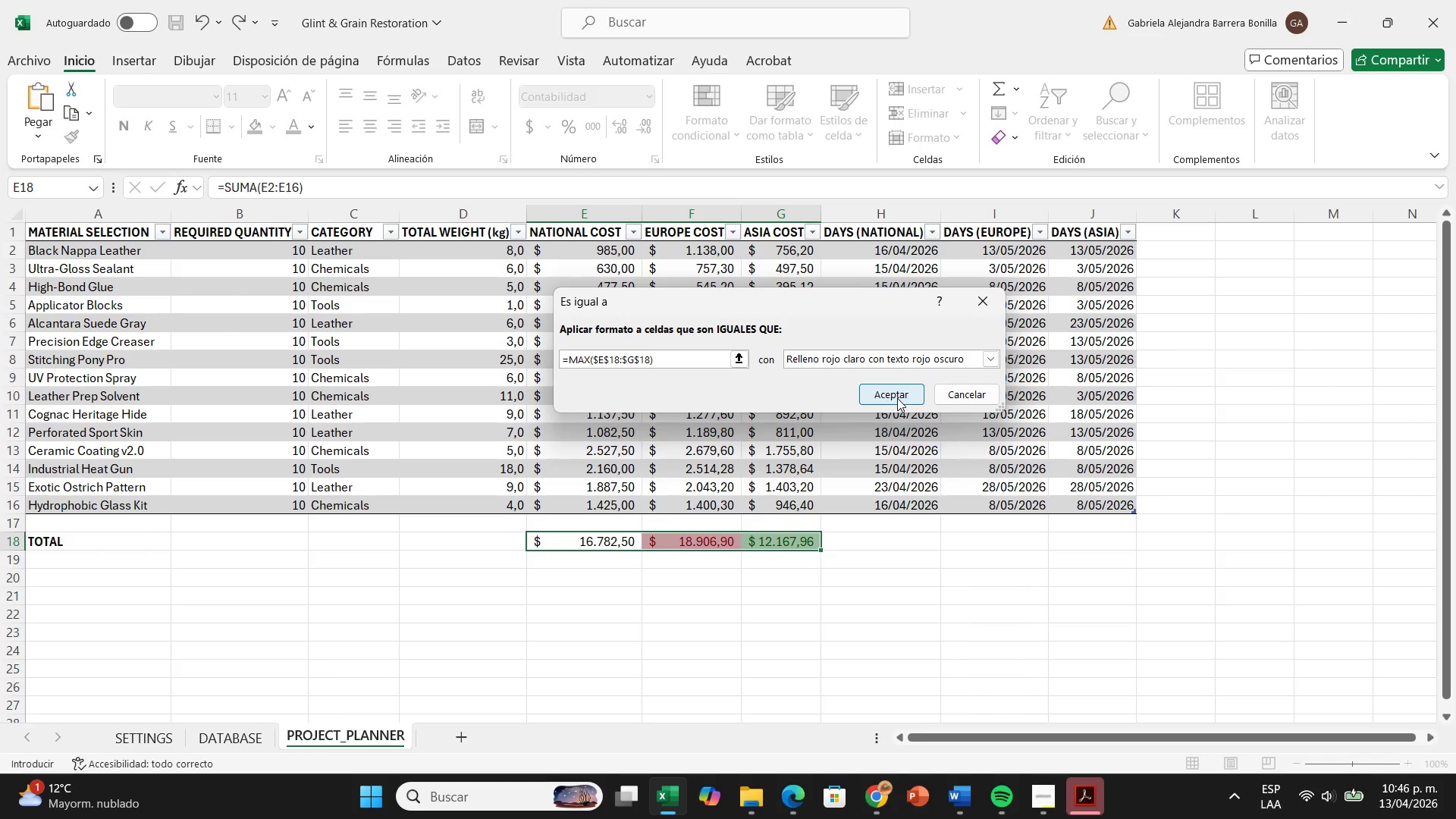 
wait(5.11)
 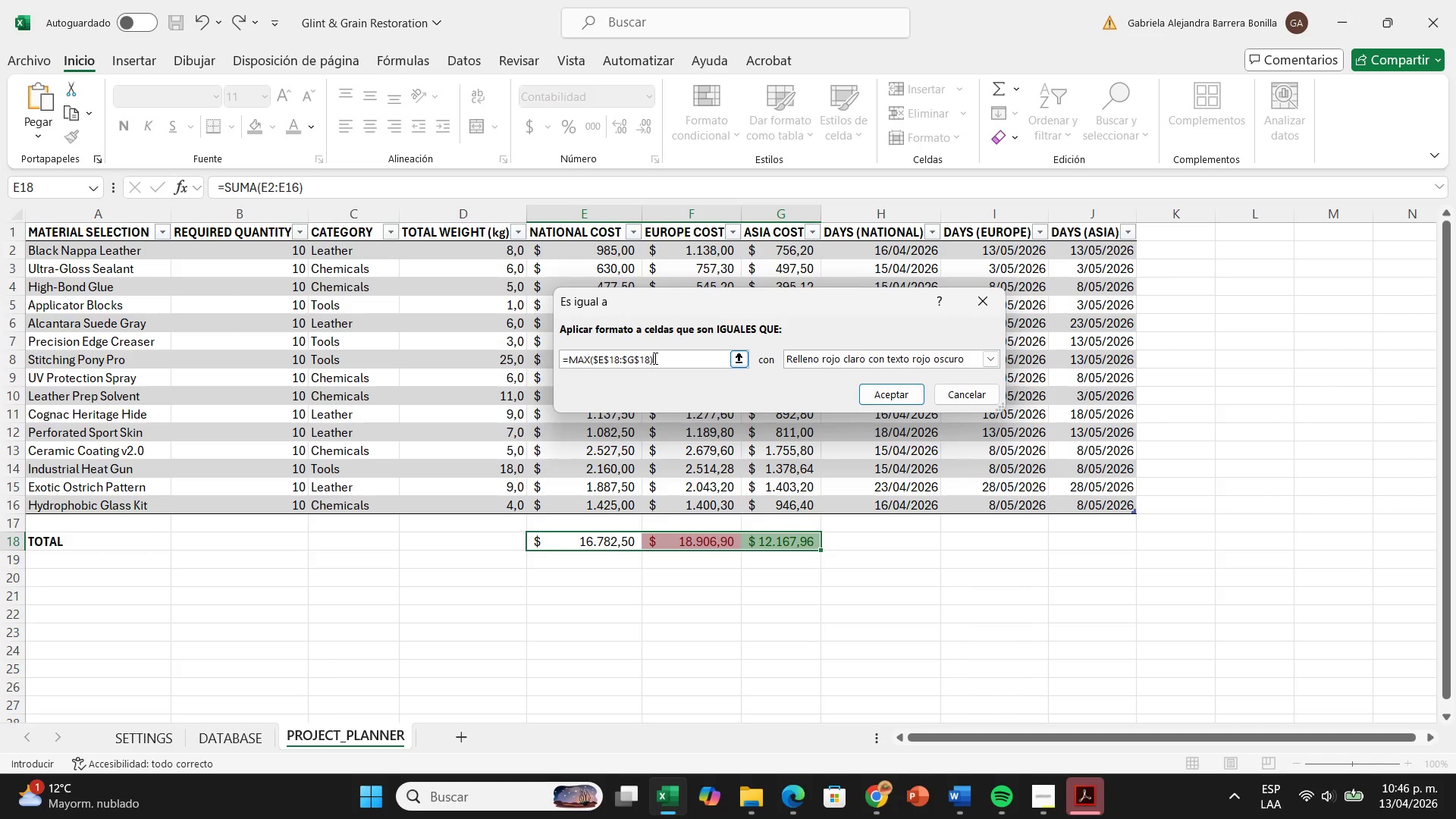 
left_click([898, 398])
 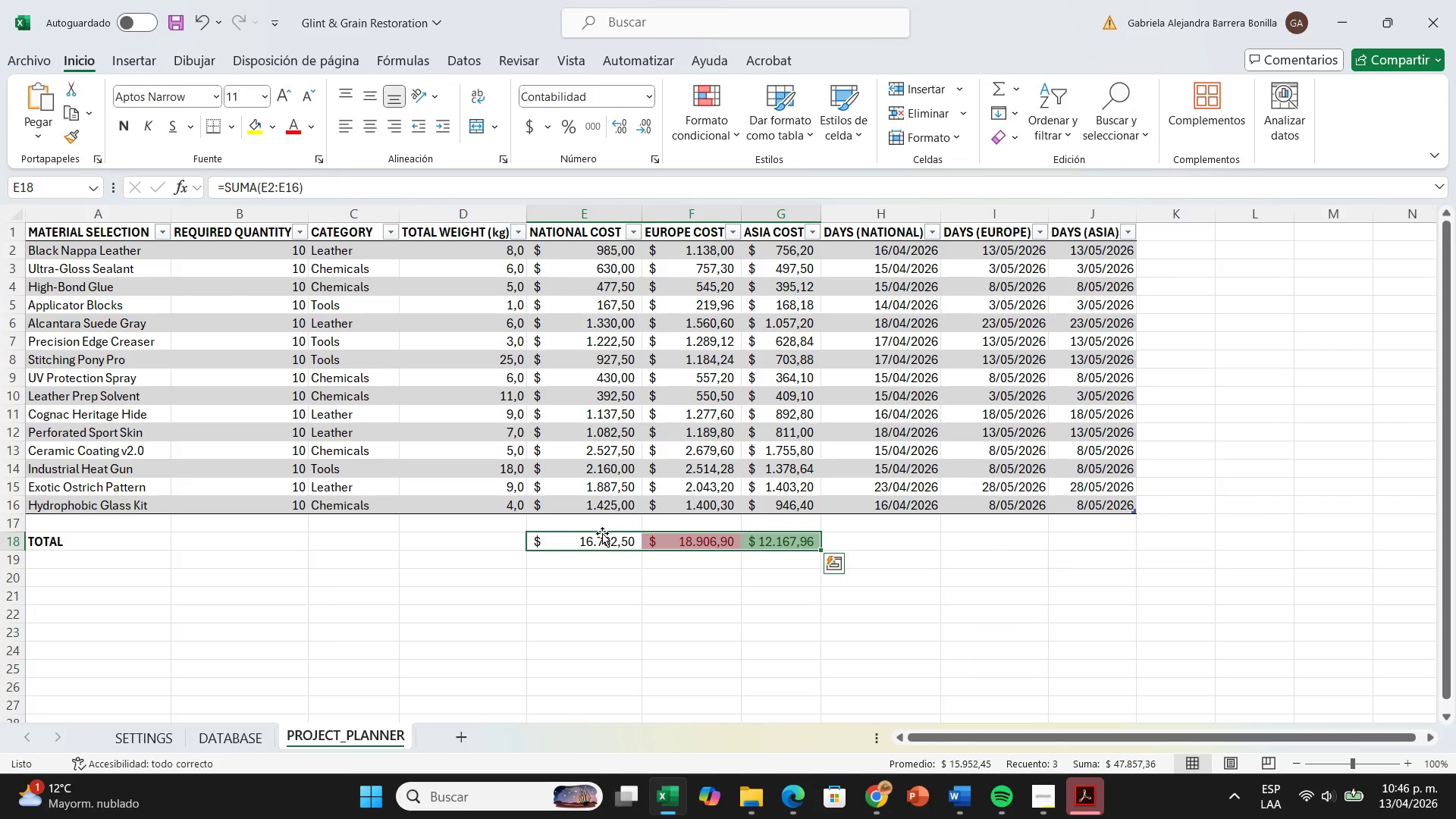 
left_click([607, 538])
 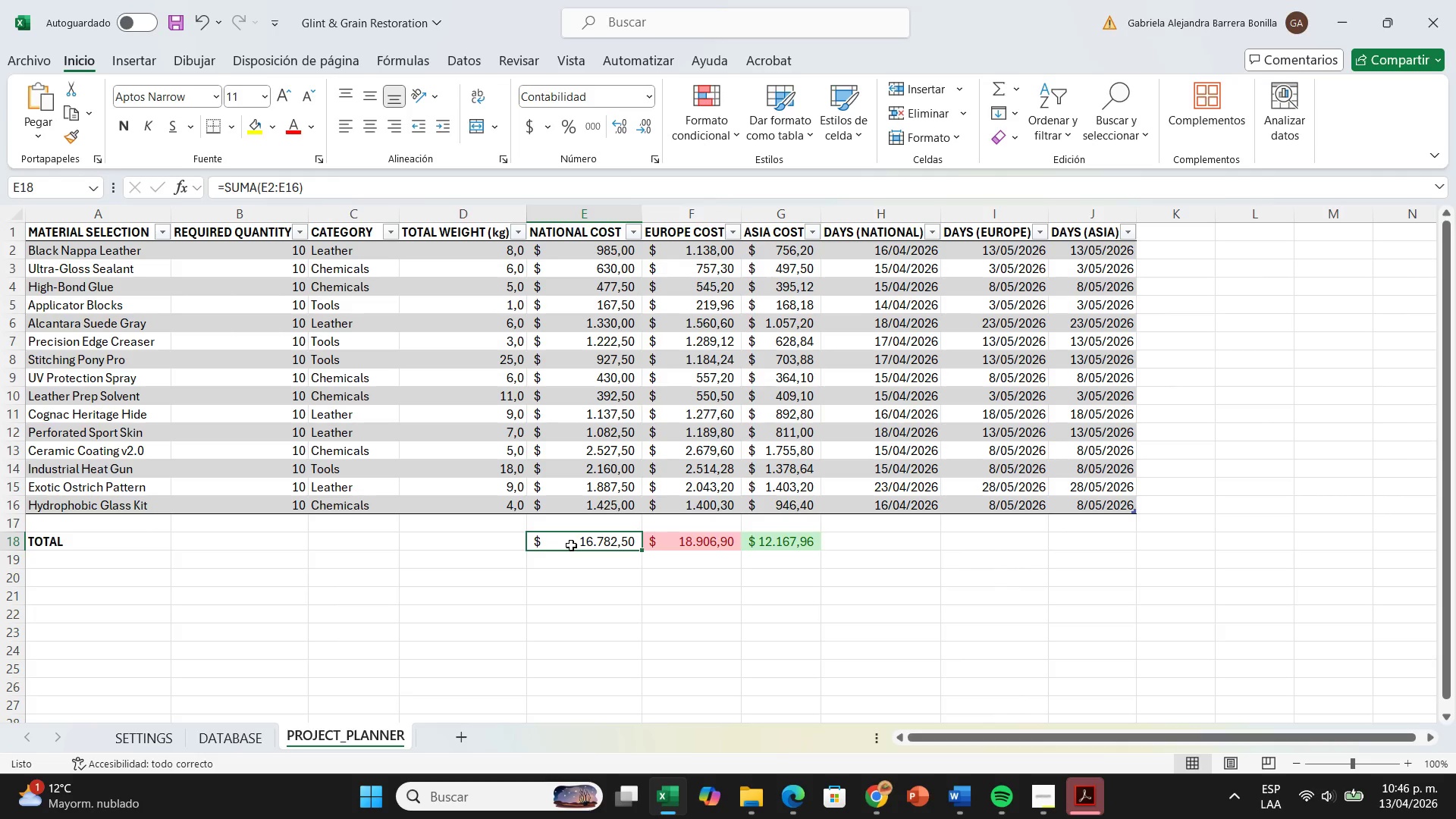 
left_click_drag(start_coordinate=[572, 545], to_coordinate=[806, 537])
 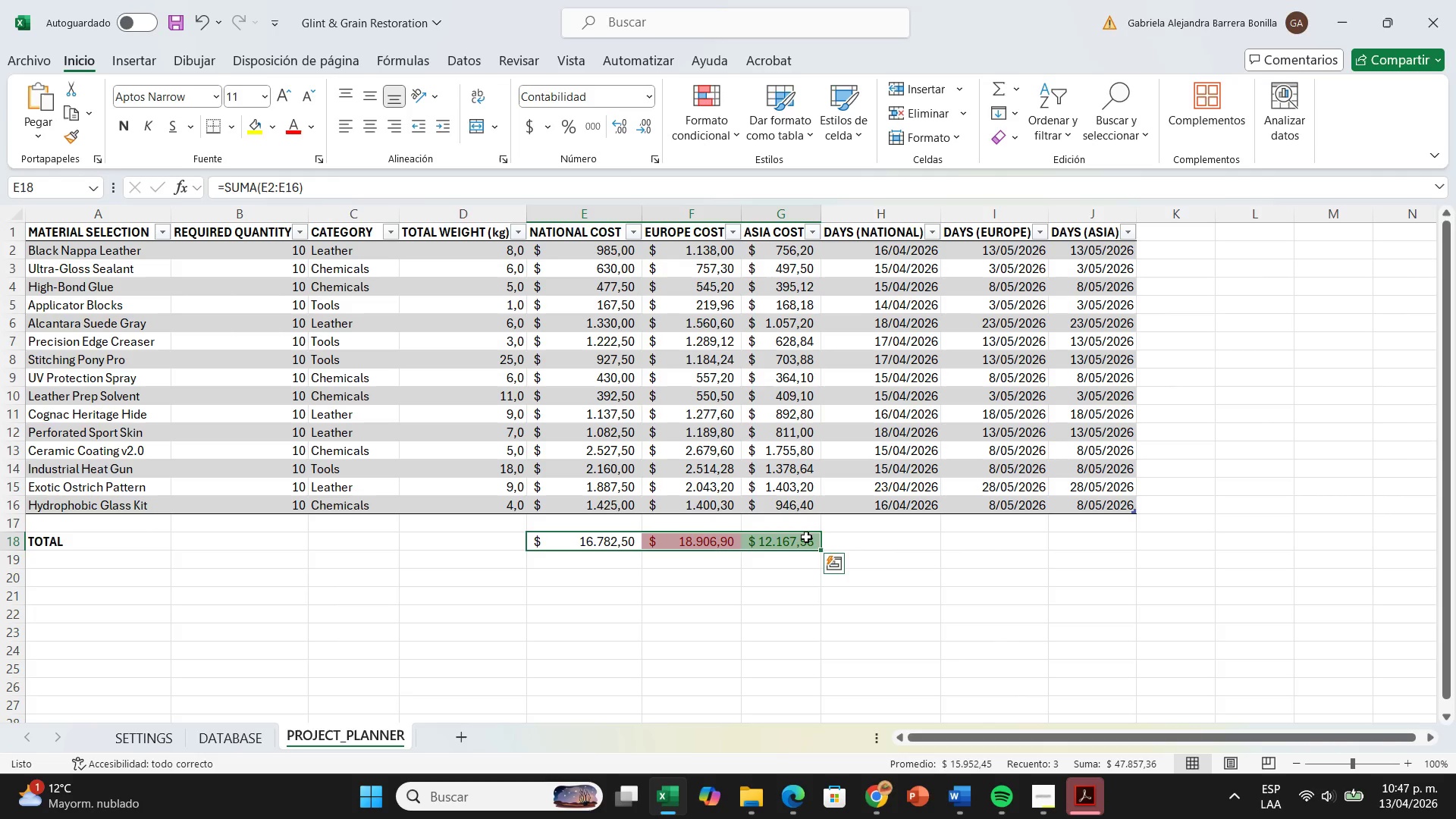 
wait(6.05)
 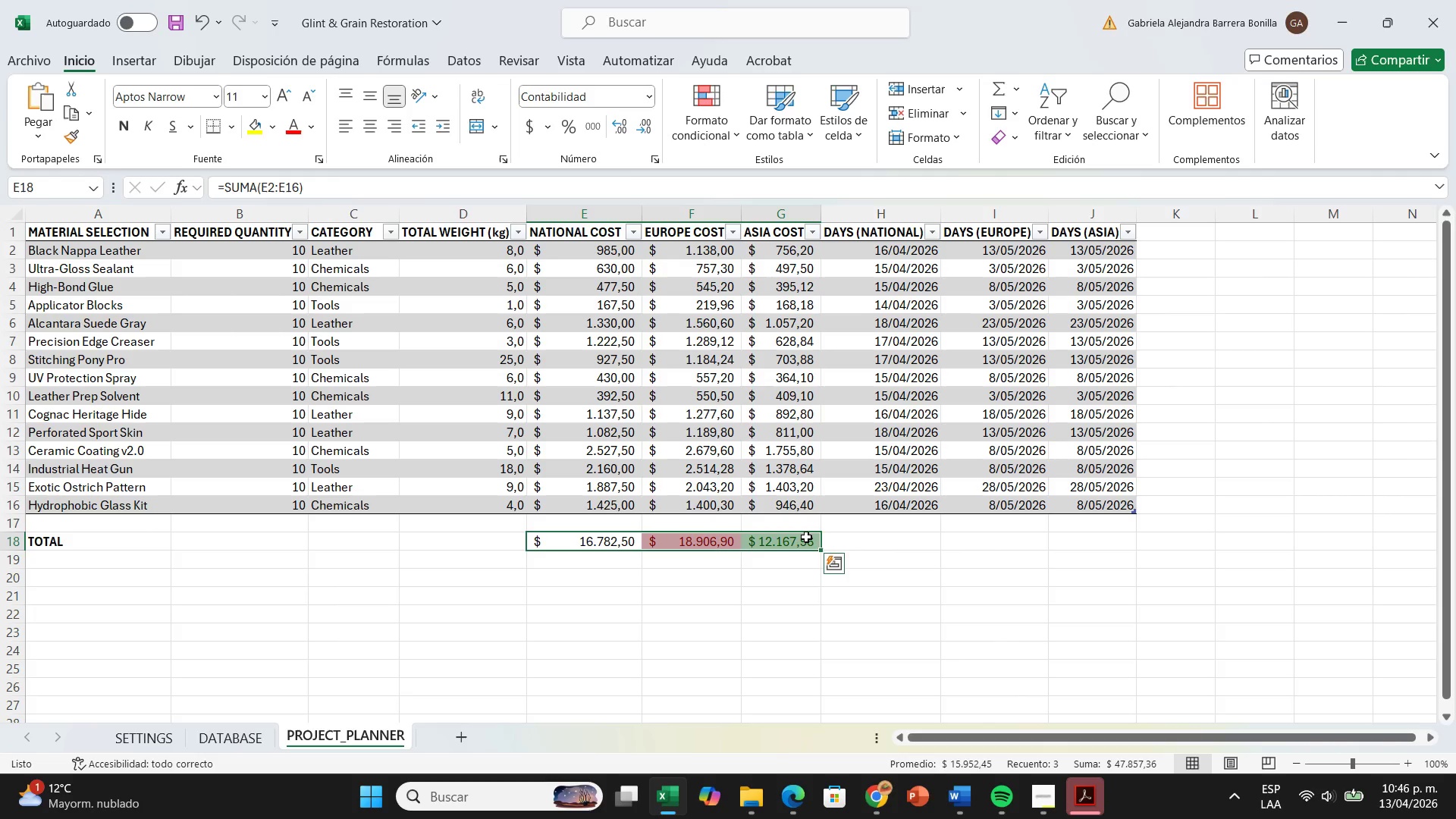 
left_click([625, 607])
 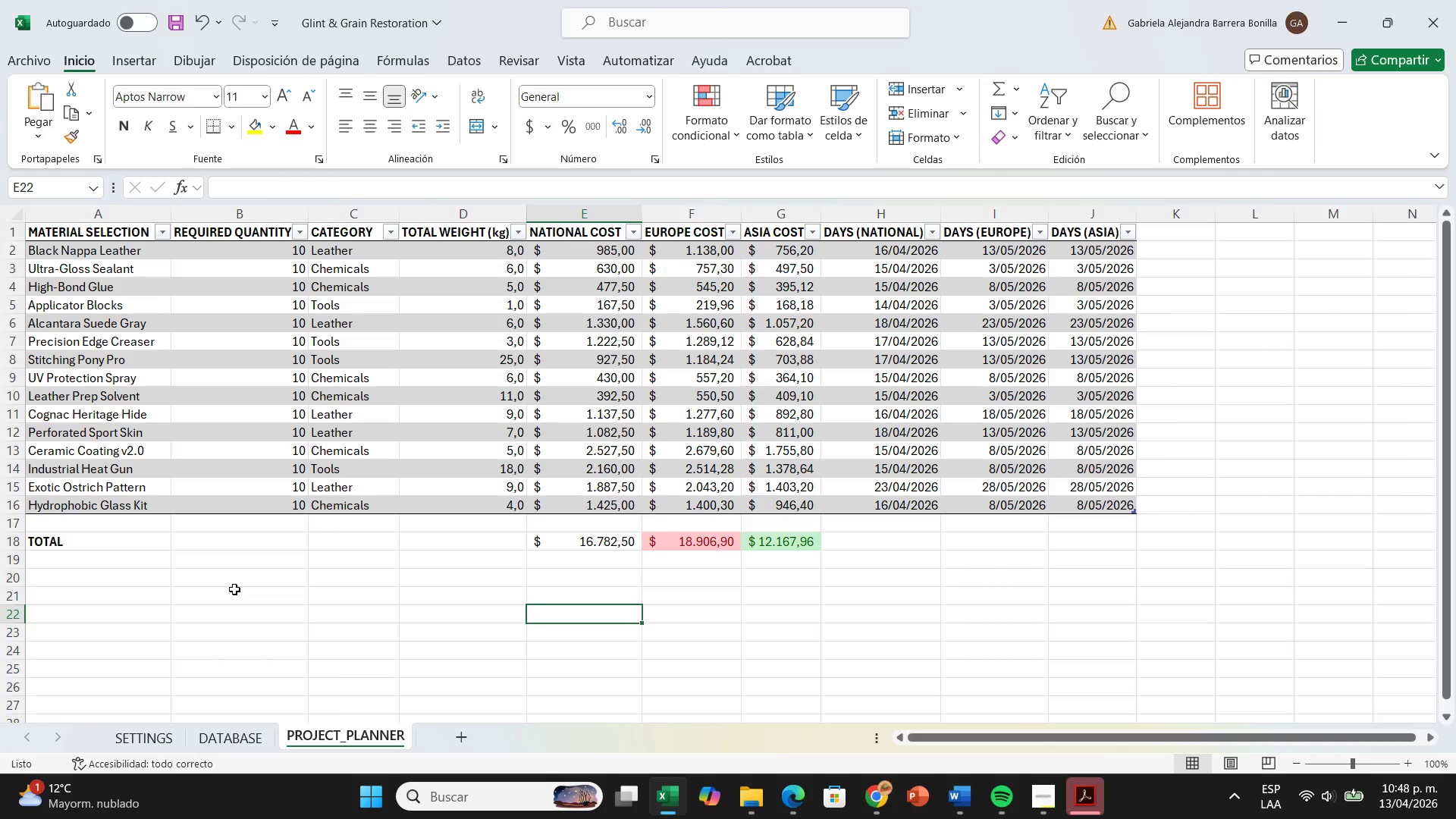 
wait(85.61)
 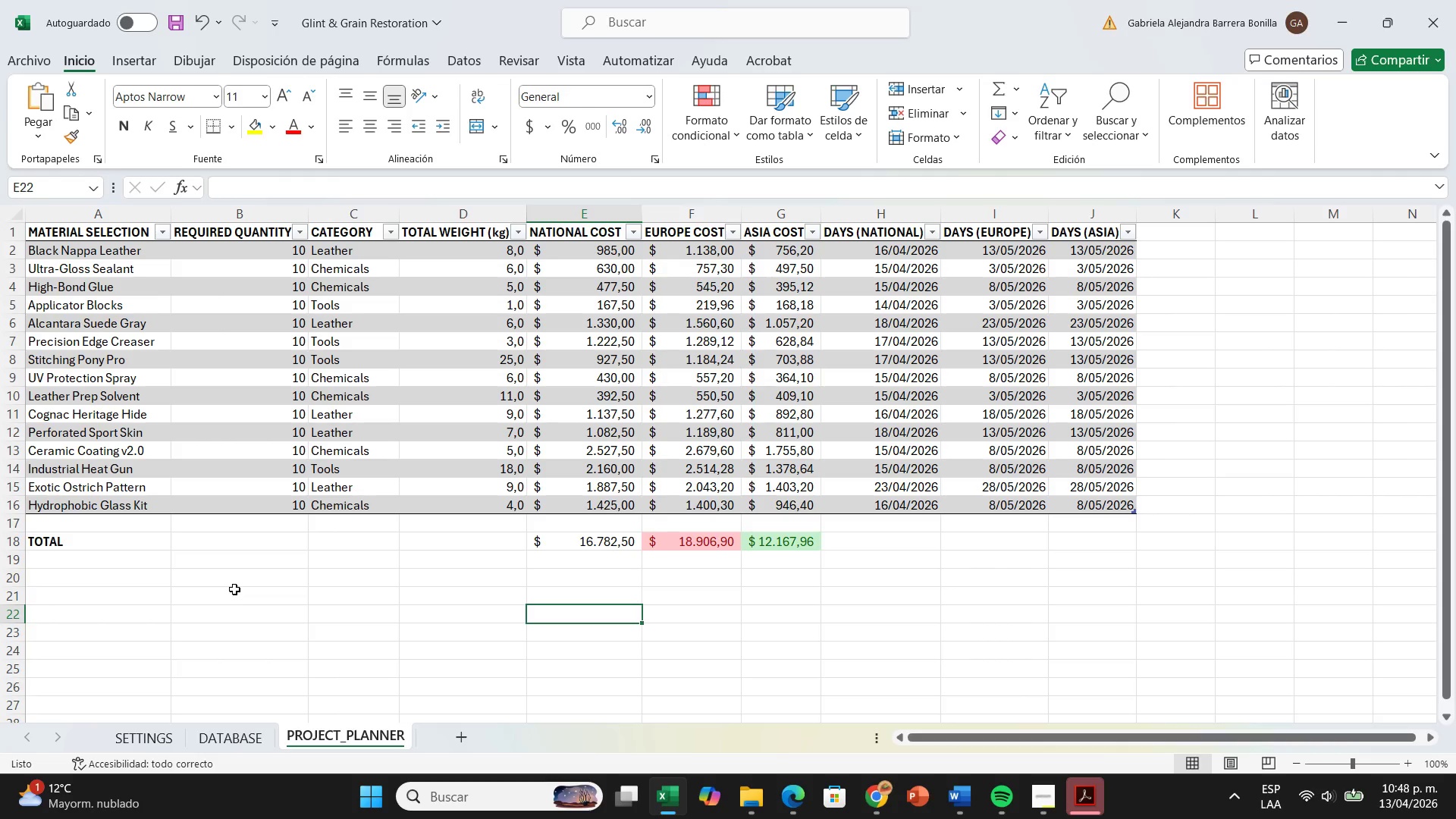 
left_click_drag(start_coordinate=[552, 544], to_coordinate=[775, 547])
 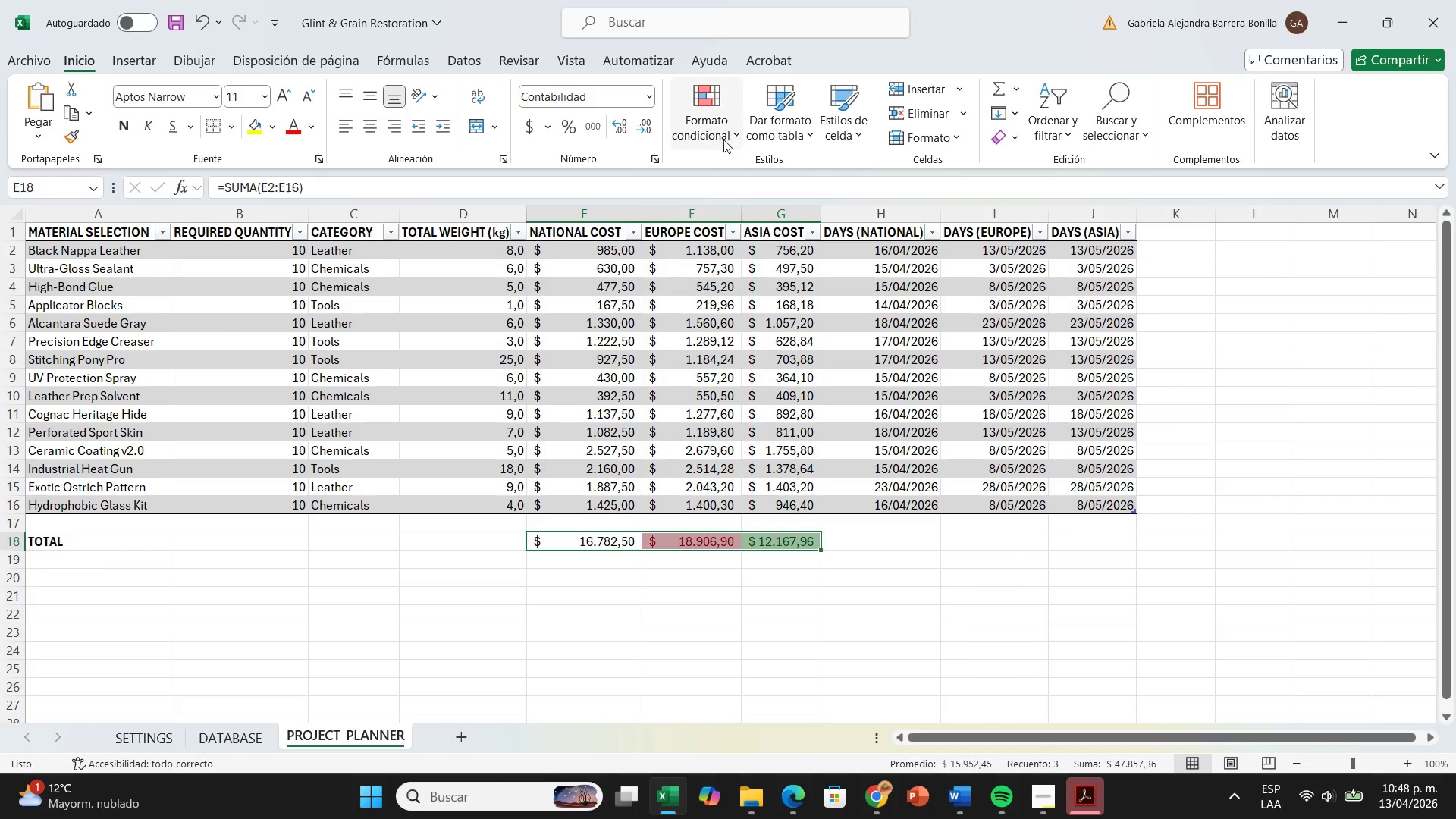 
left_click([720, 136])
 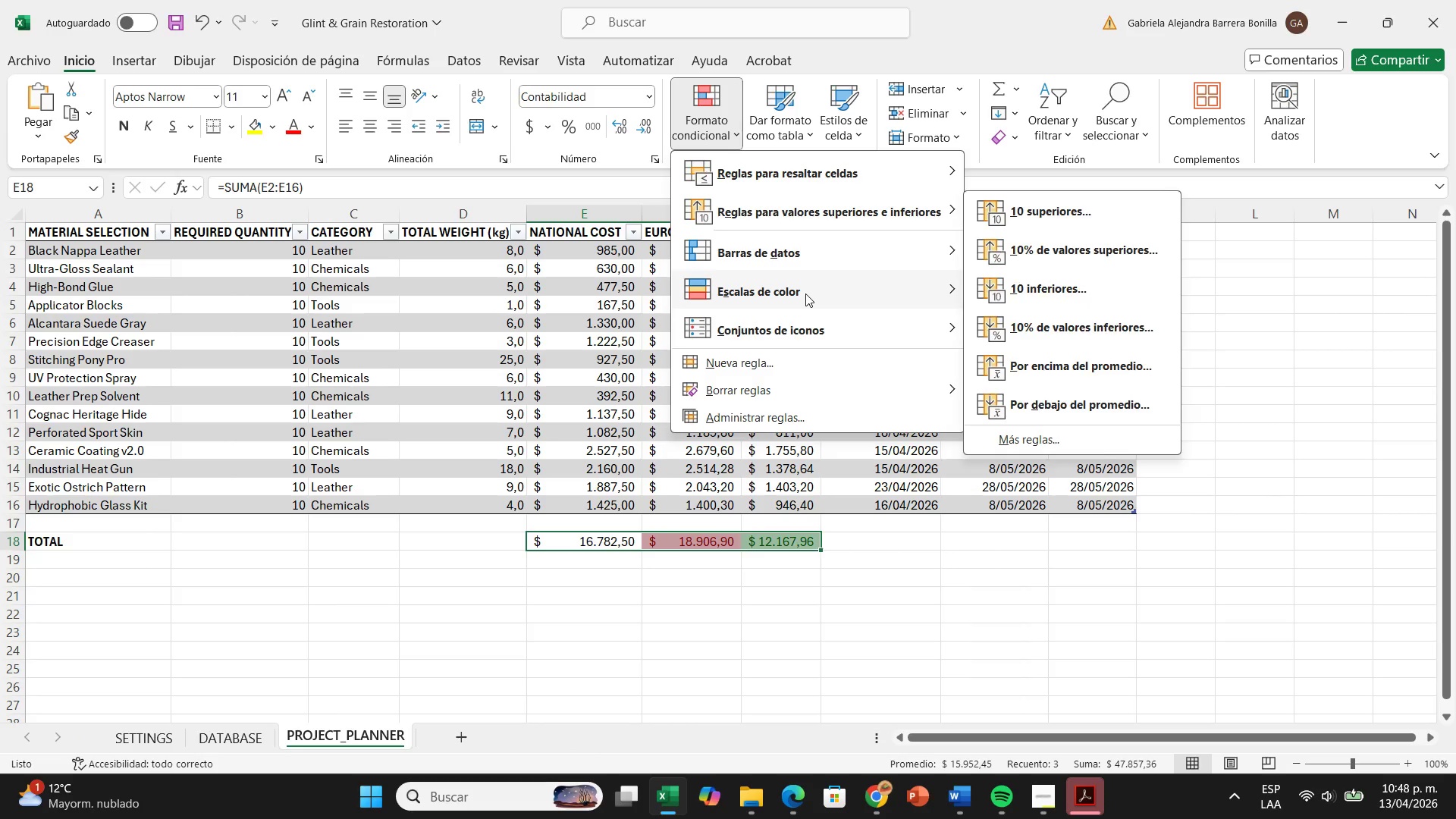 
mouse_move([1003, 286])
 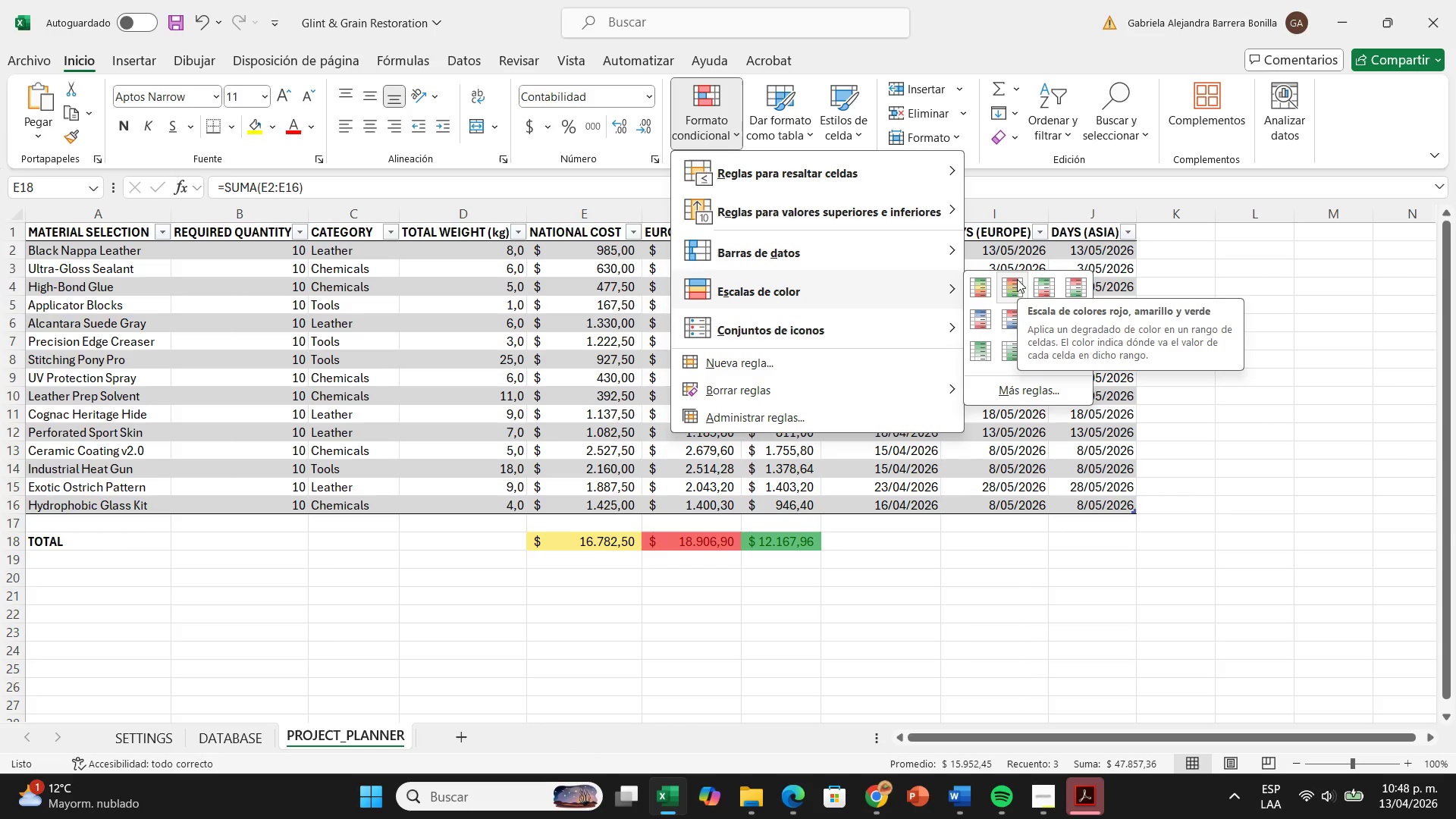 
wait(7.89)
 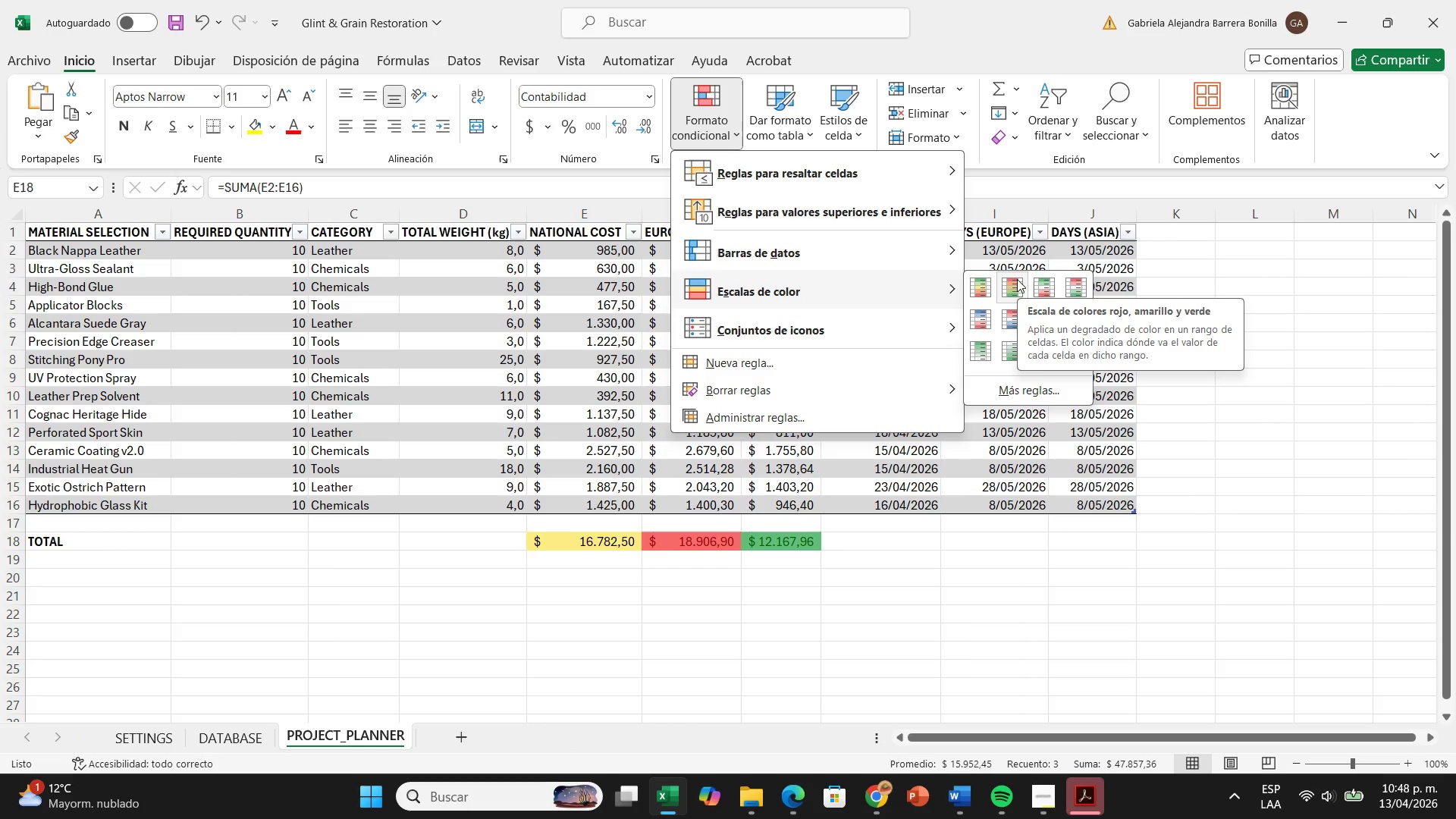 
left_click([1017, 279])
 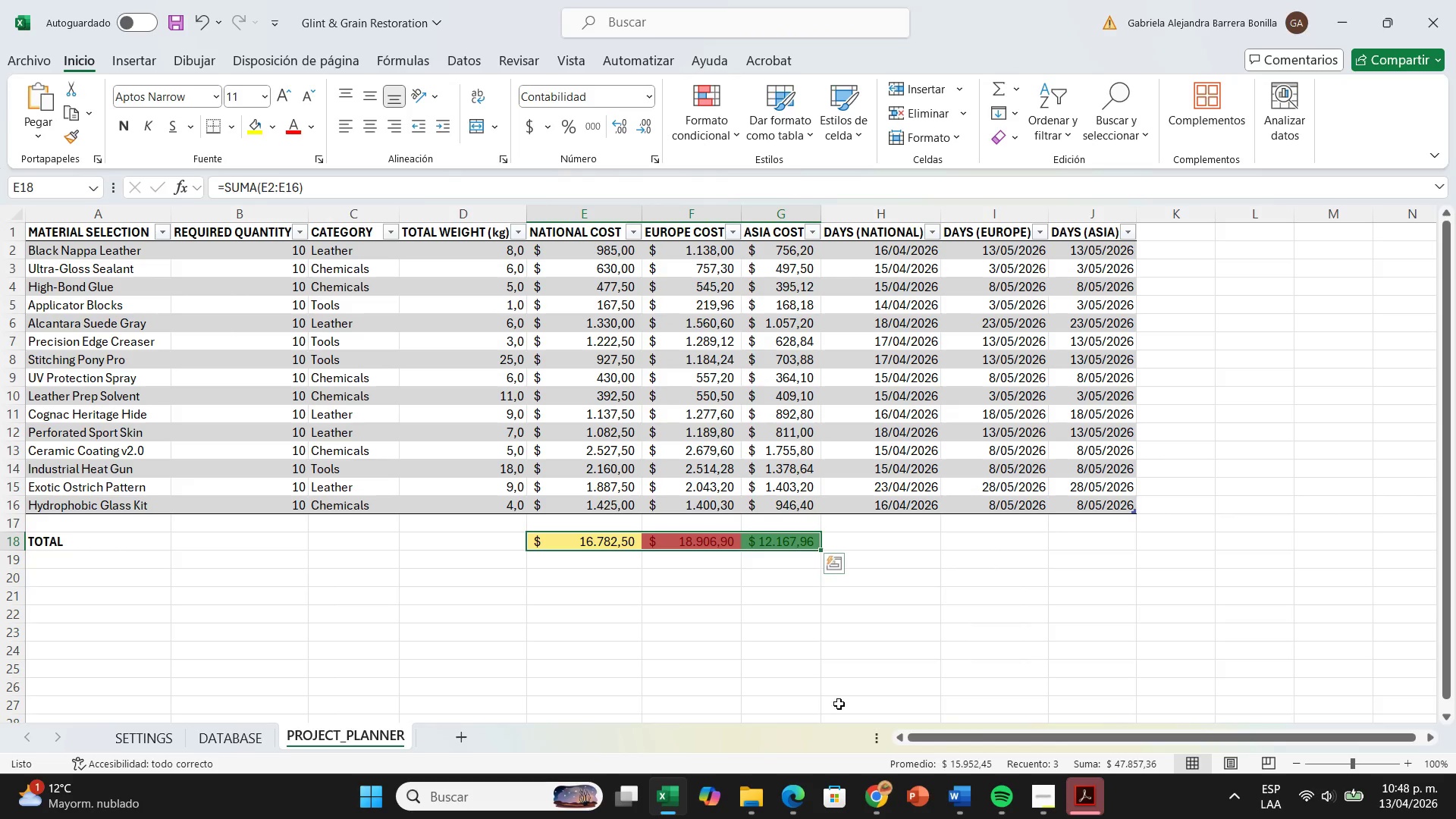 
left_click([839, 664])
 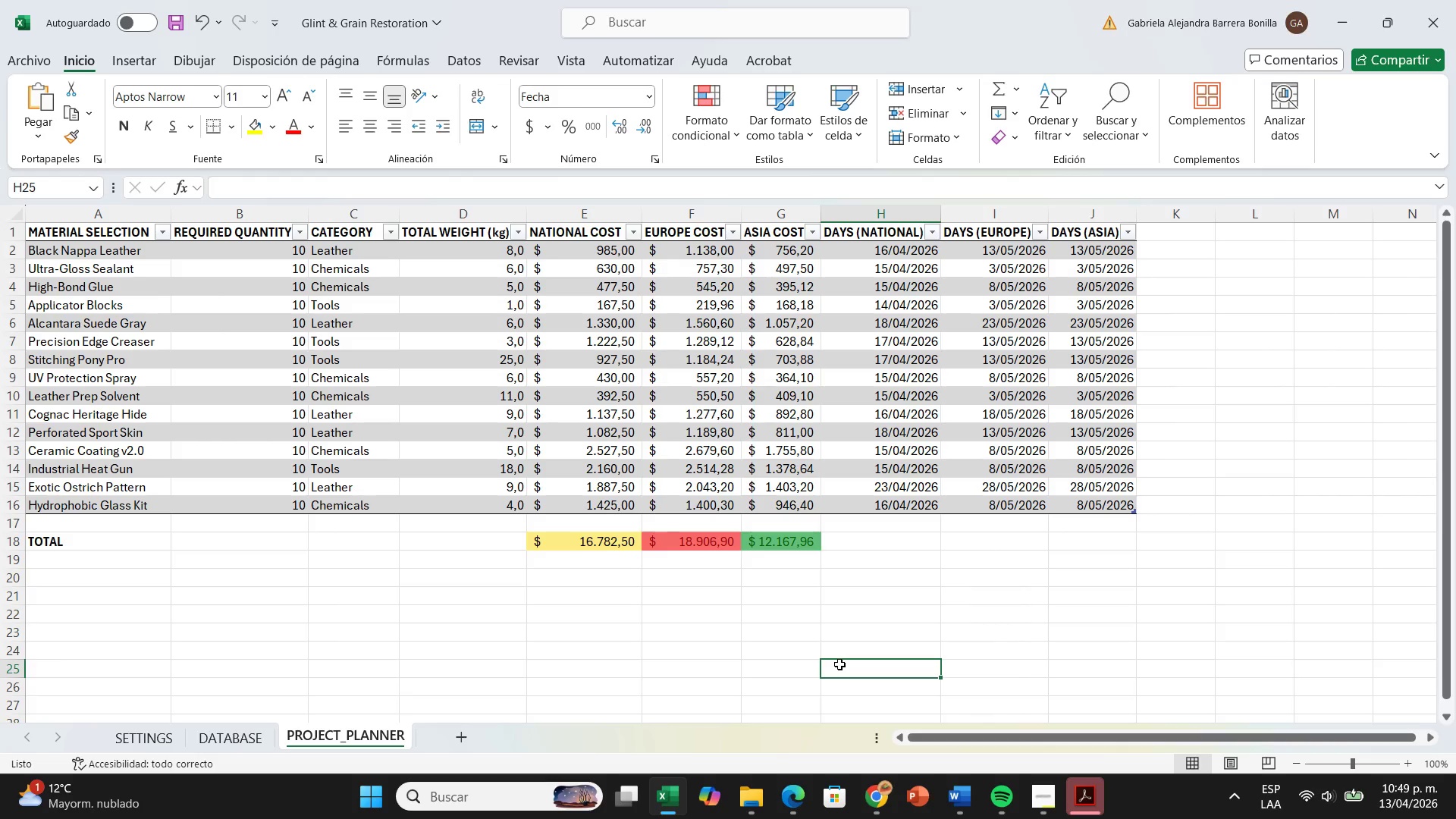 
wait(24.8)
 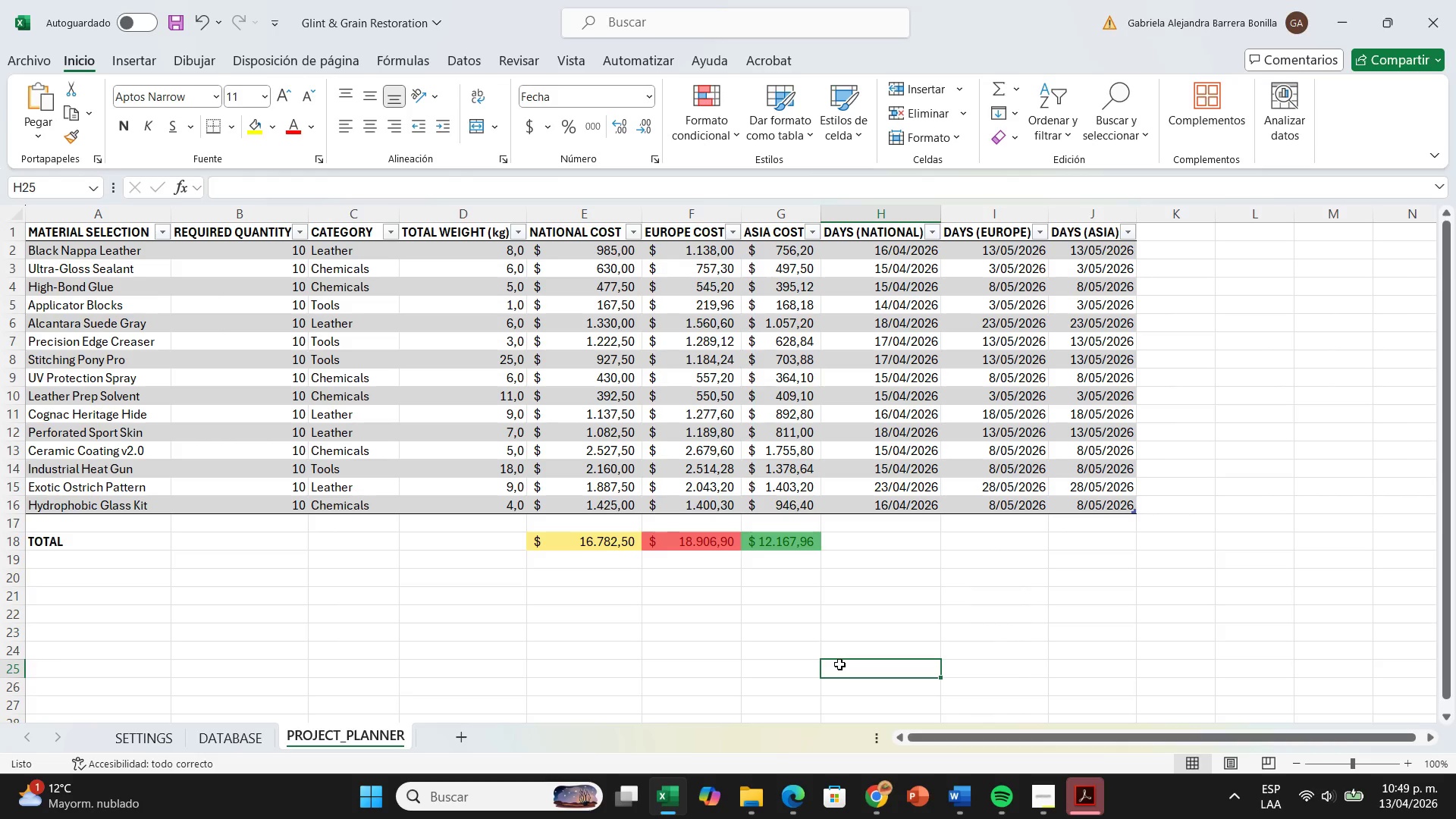 
left_click([464, 738])
 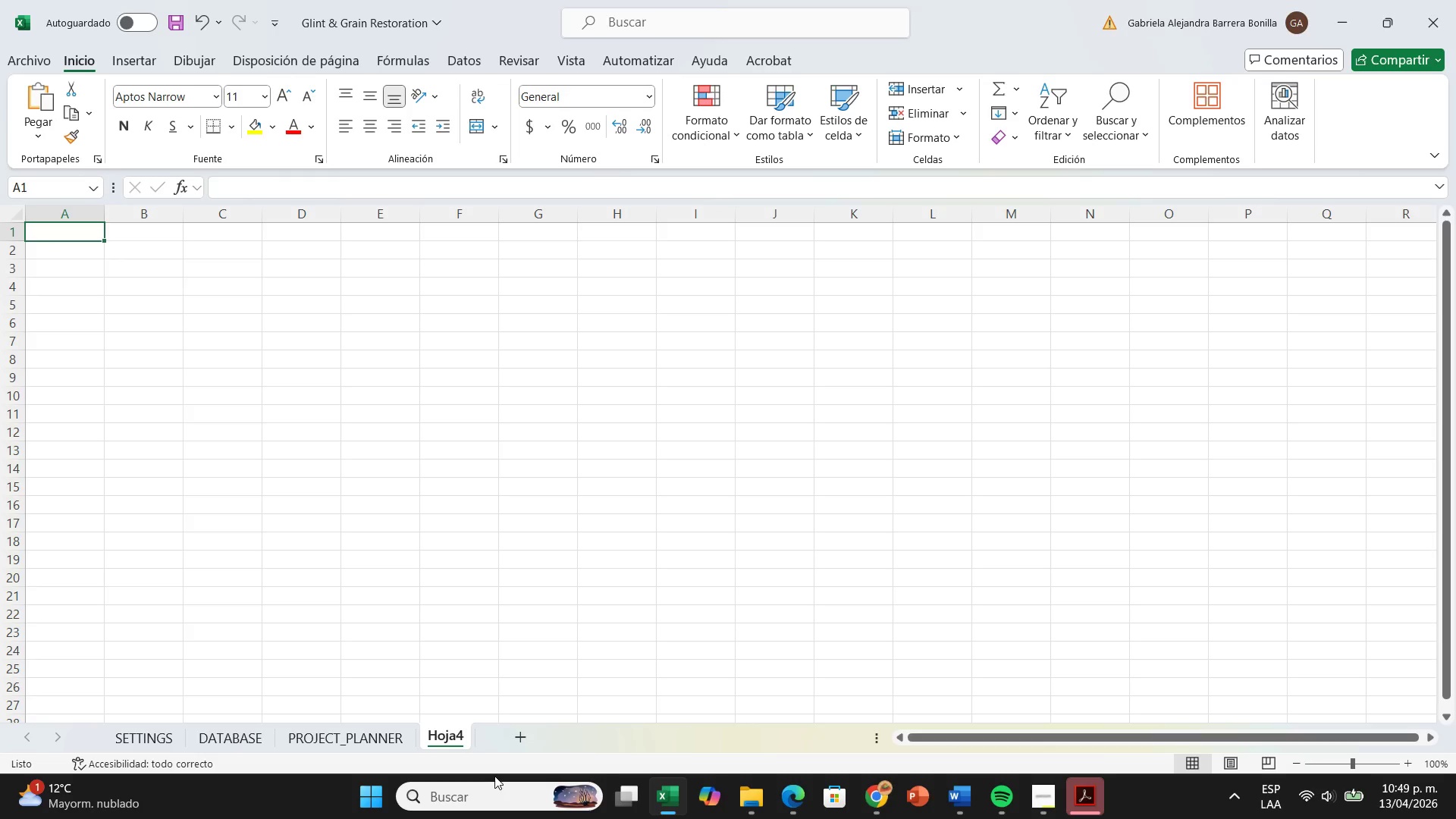 
wait(32.44)
 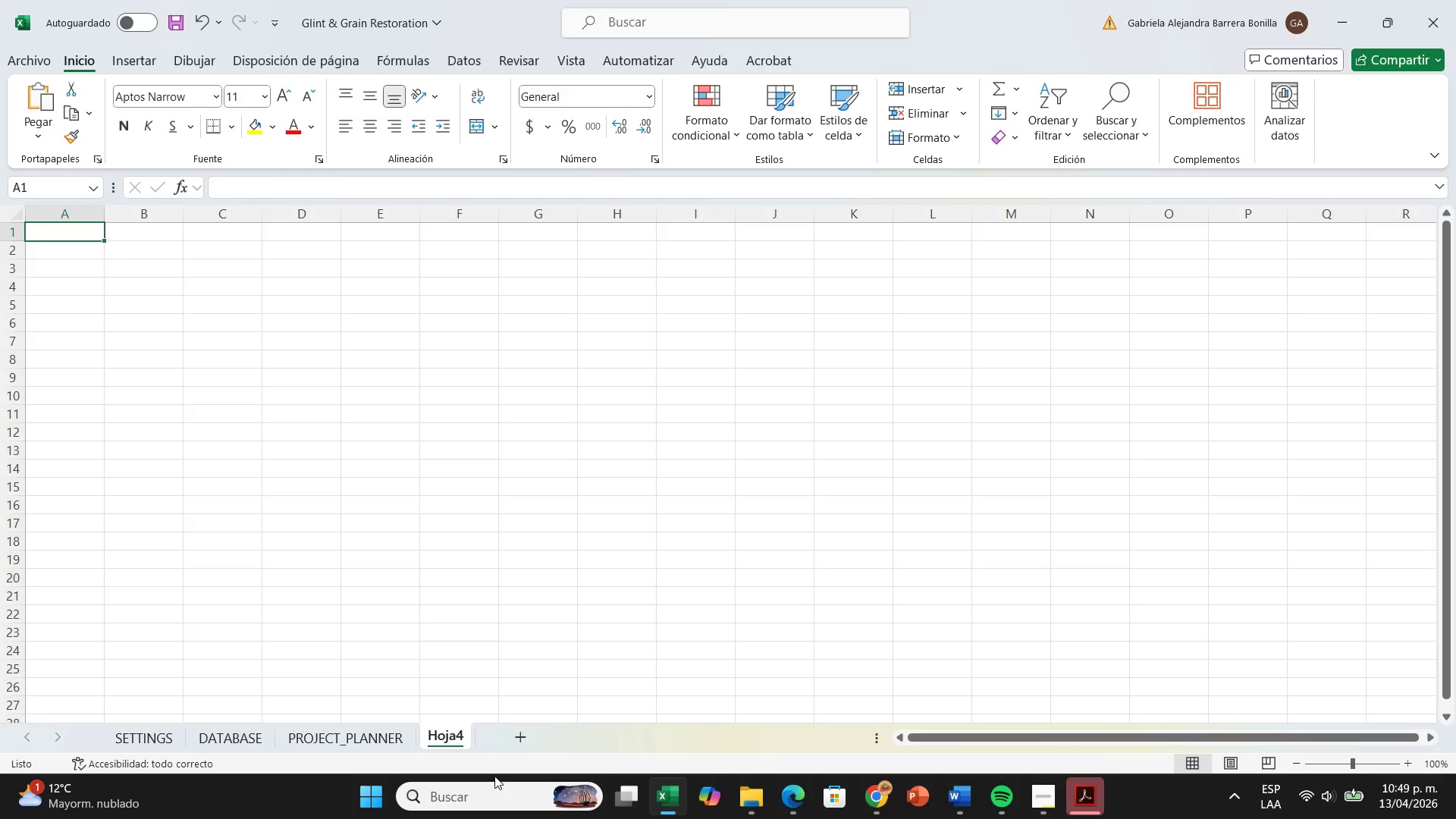 
left_click([389, 733])
 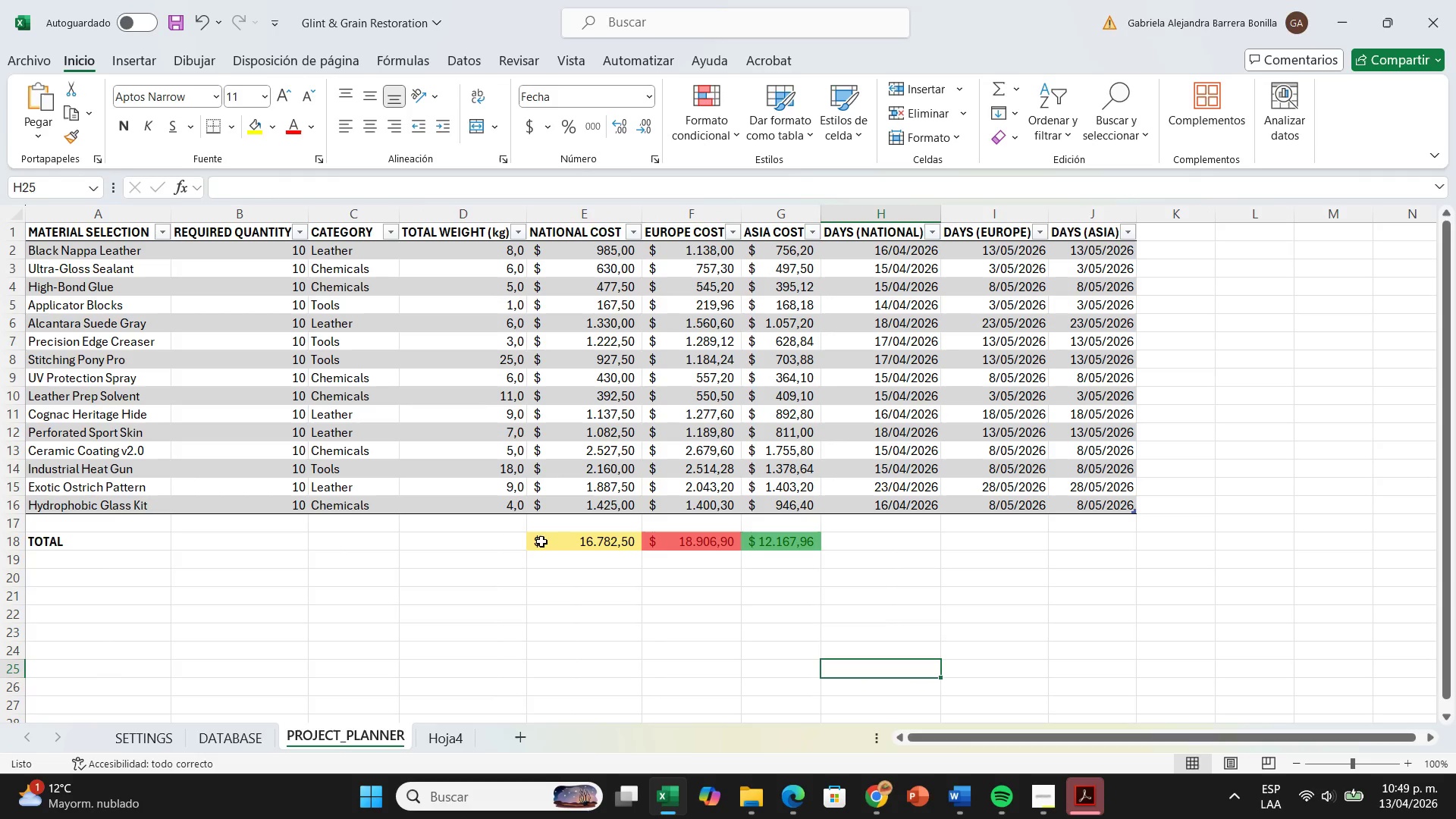 
left_click_drag(start_coordinate=[541, 541], to_coordinate=[760, 546])
 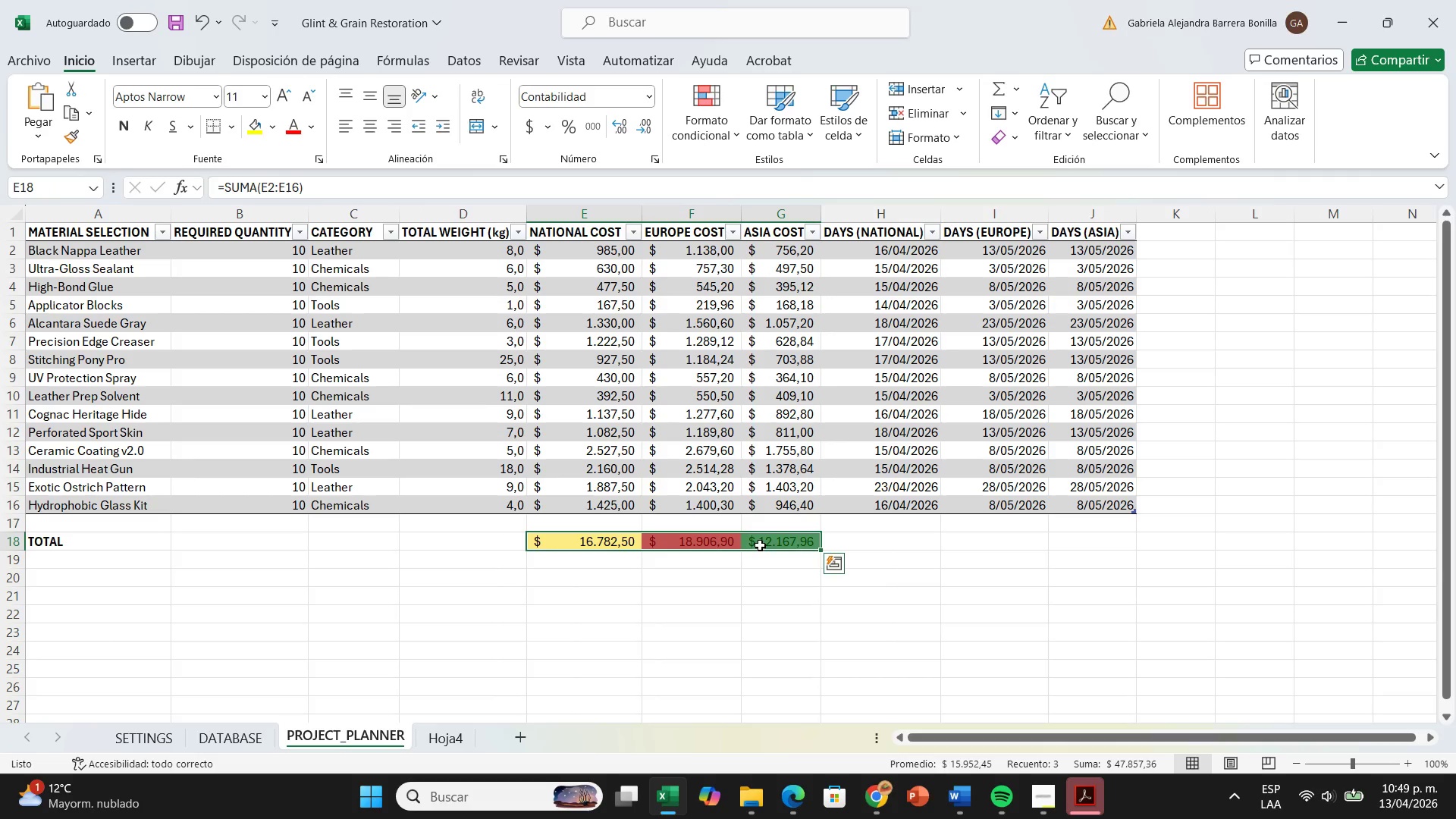 
right_click([760, 545])
 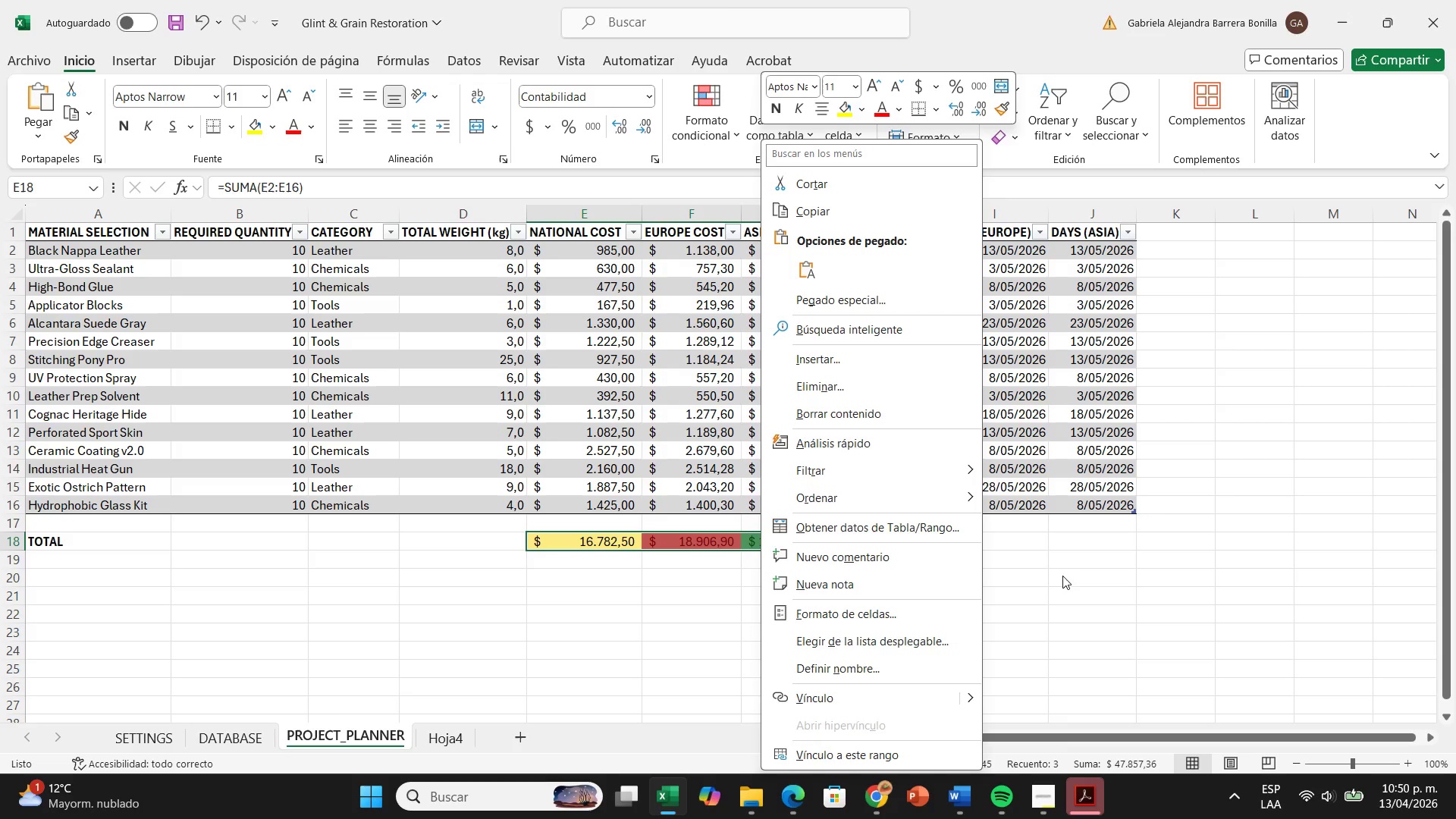 
wait(32.42)
 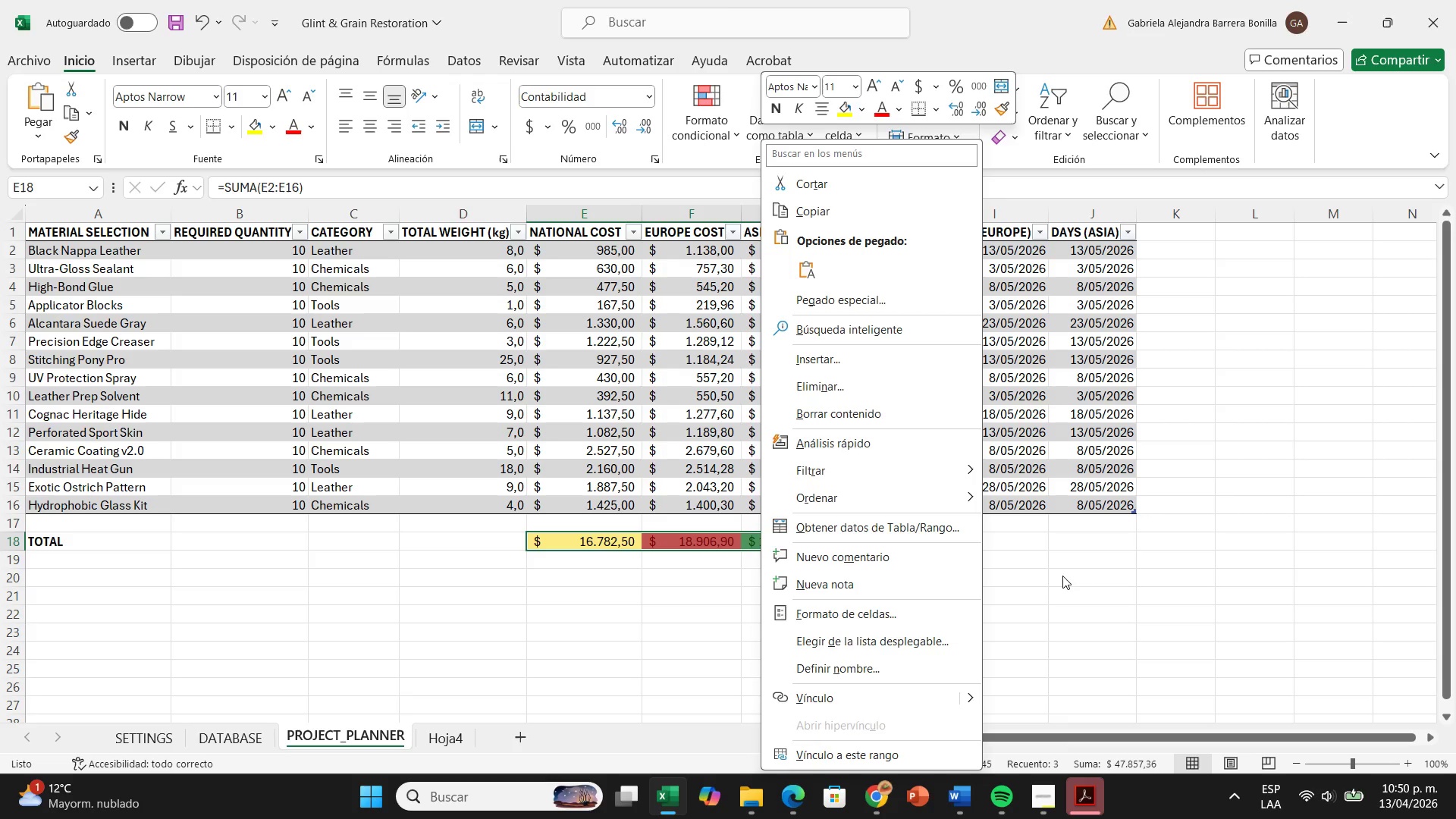 
left_click([598, 599])
 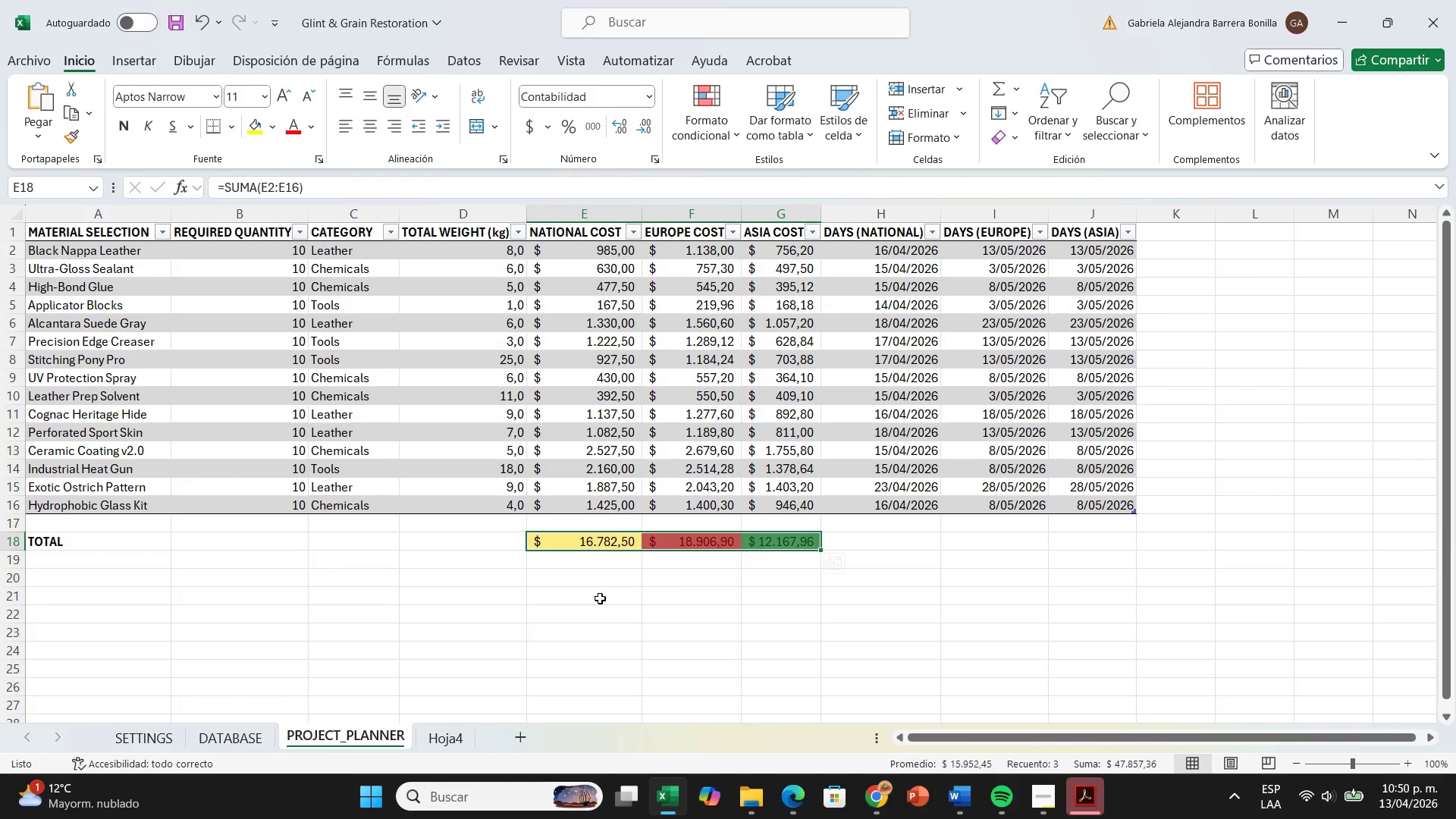 
key(Control+C)
 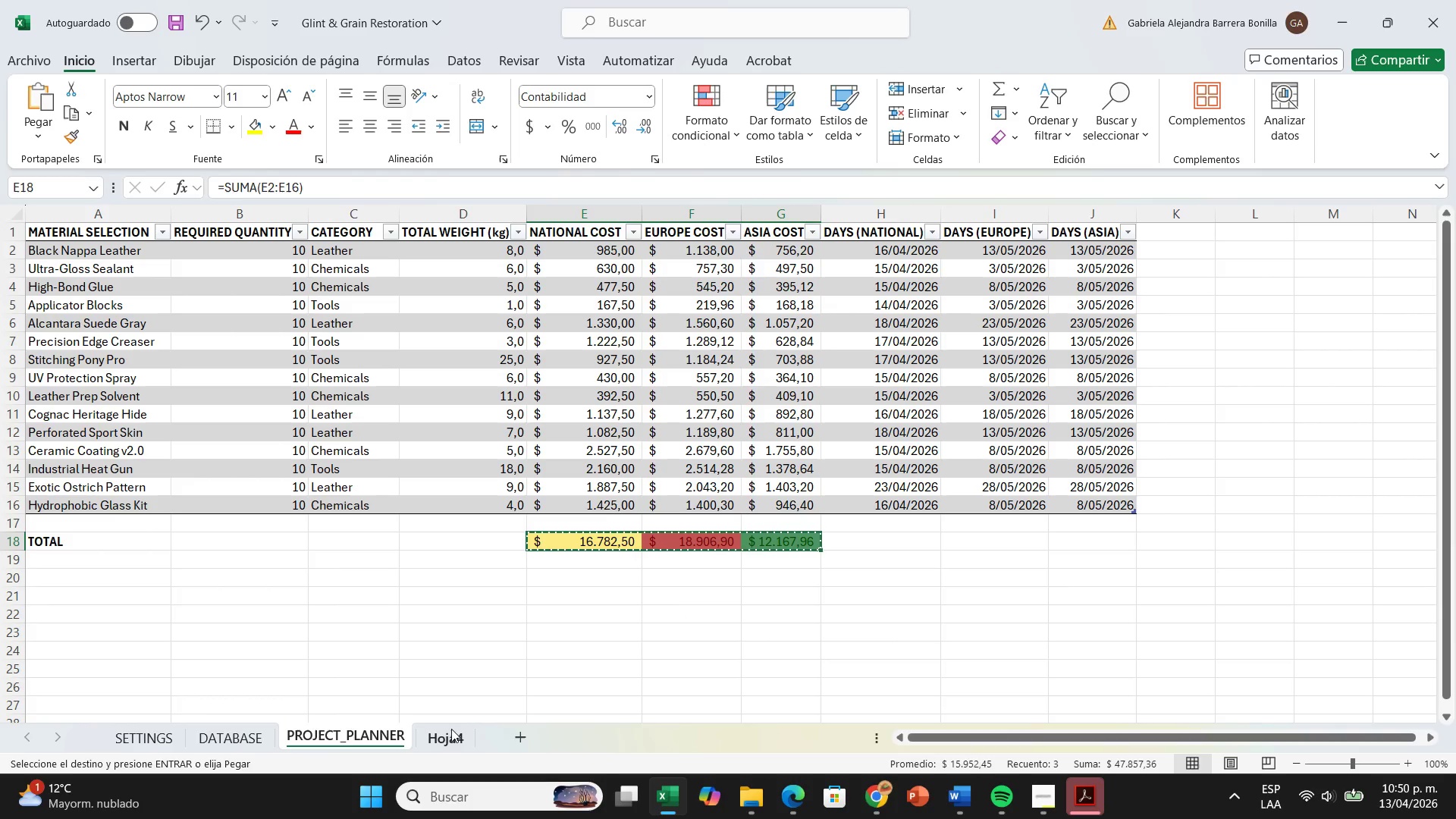 
left_click([451, 729])
 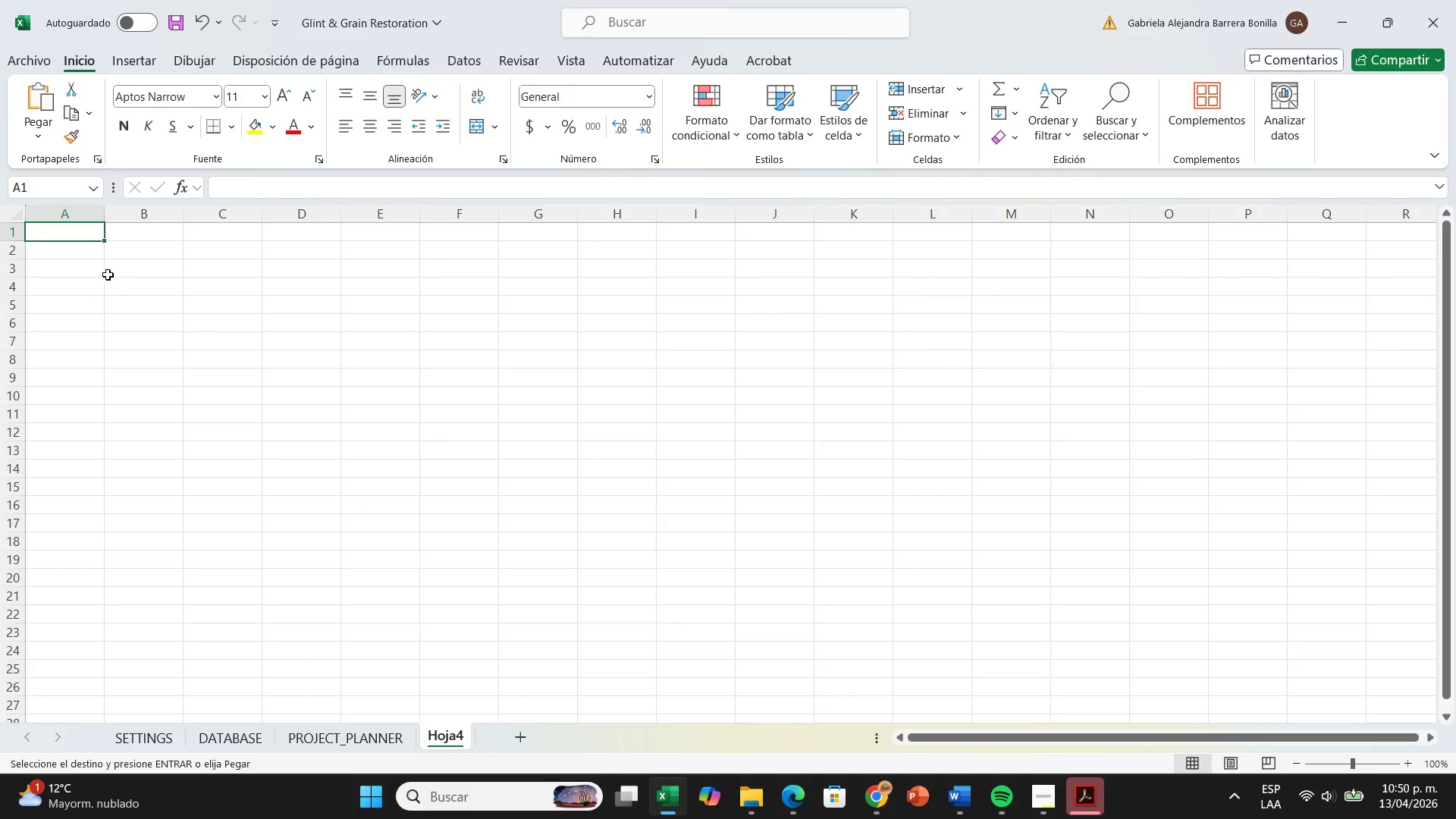 
left_click([93, 272])
 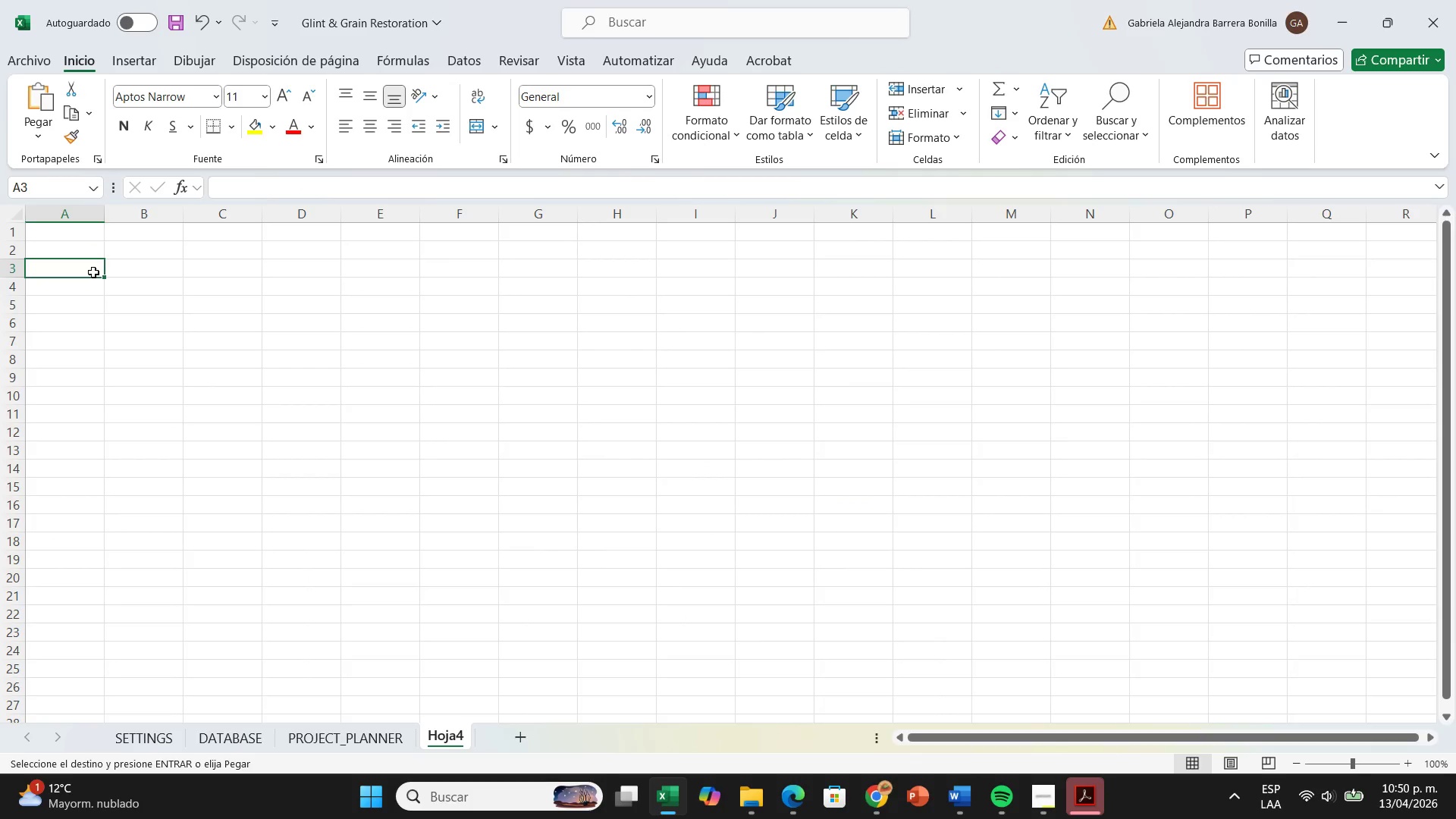 
wait(7.3)
 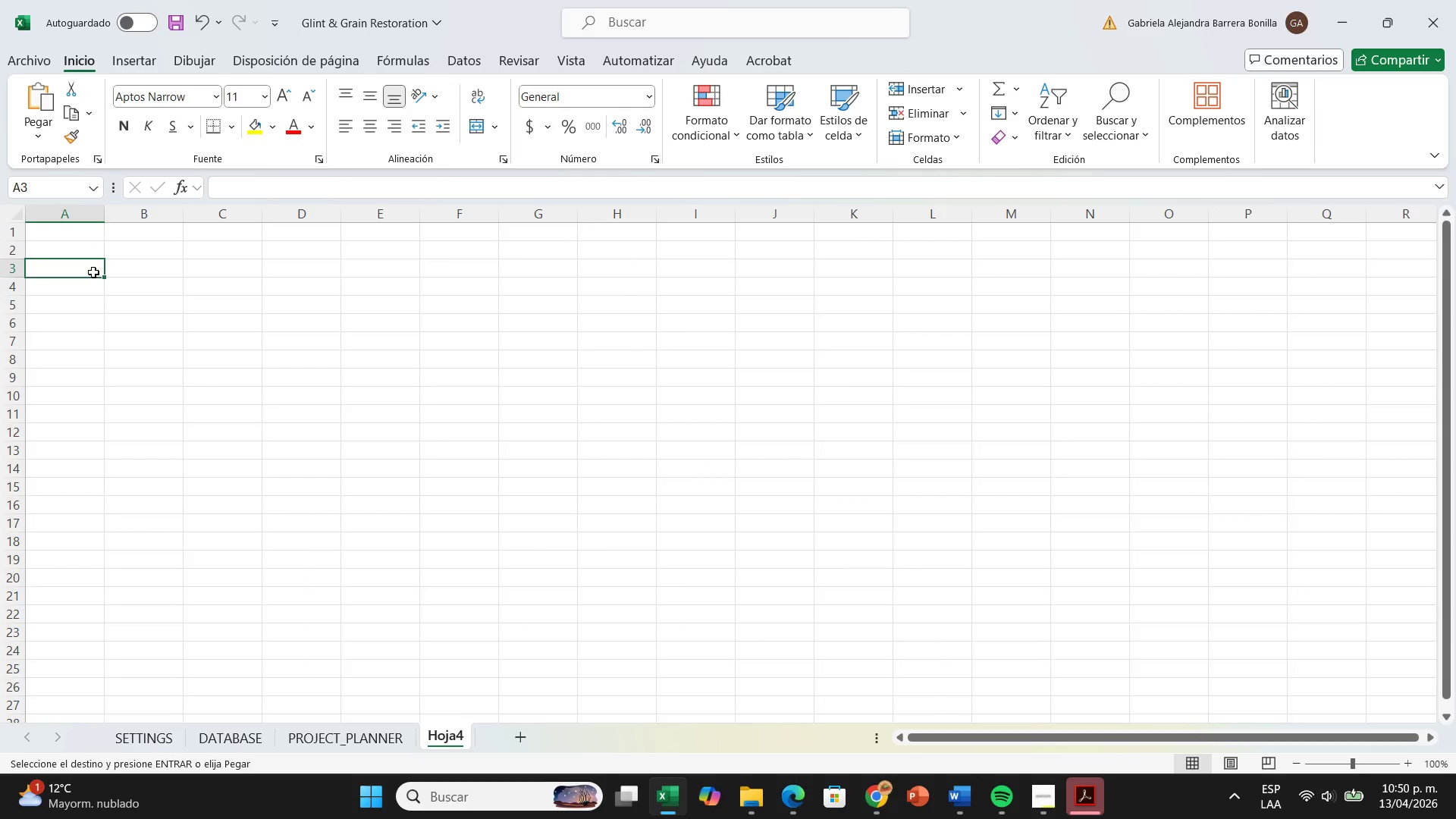 
right_click([93, 272])
 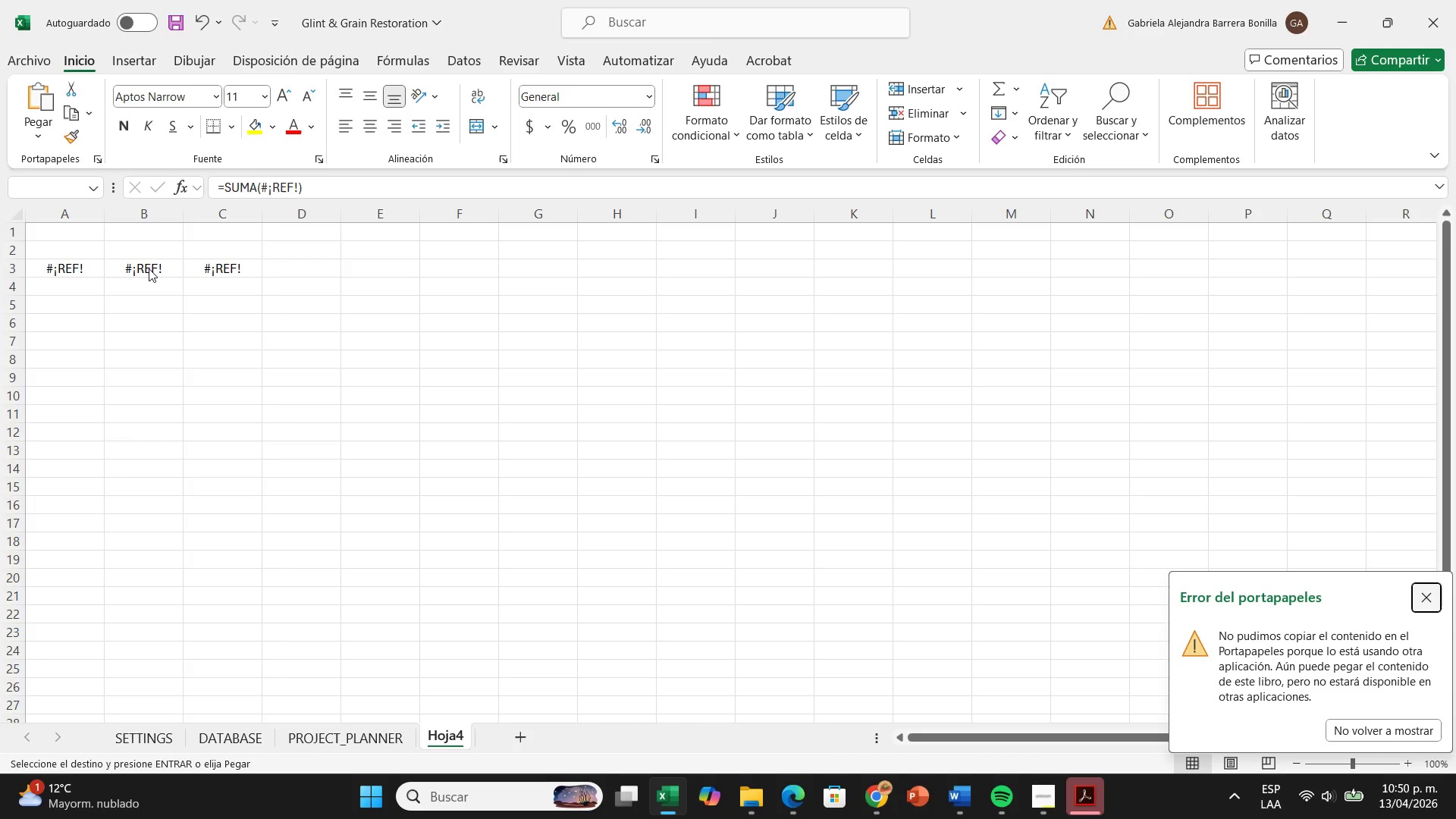 
right_click([61, 270])
 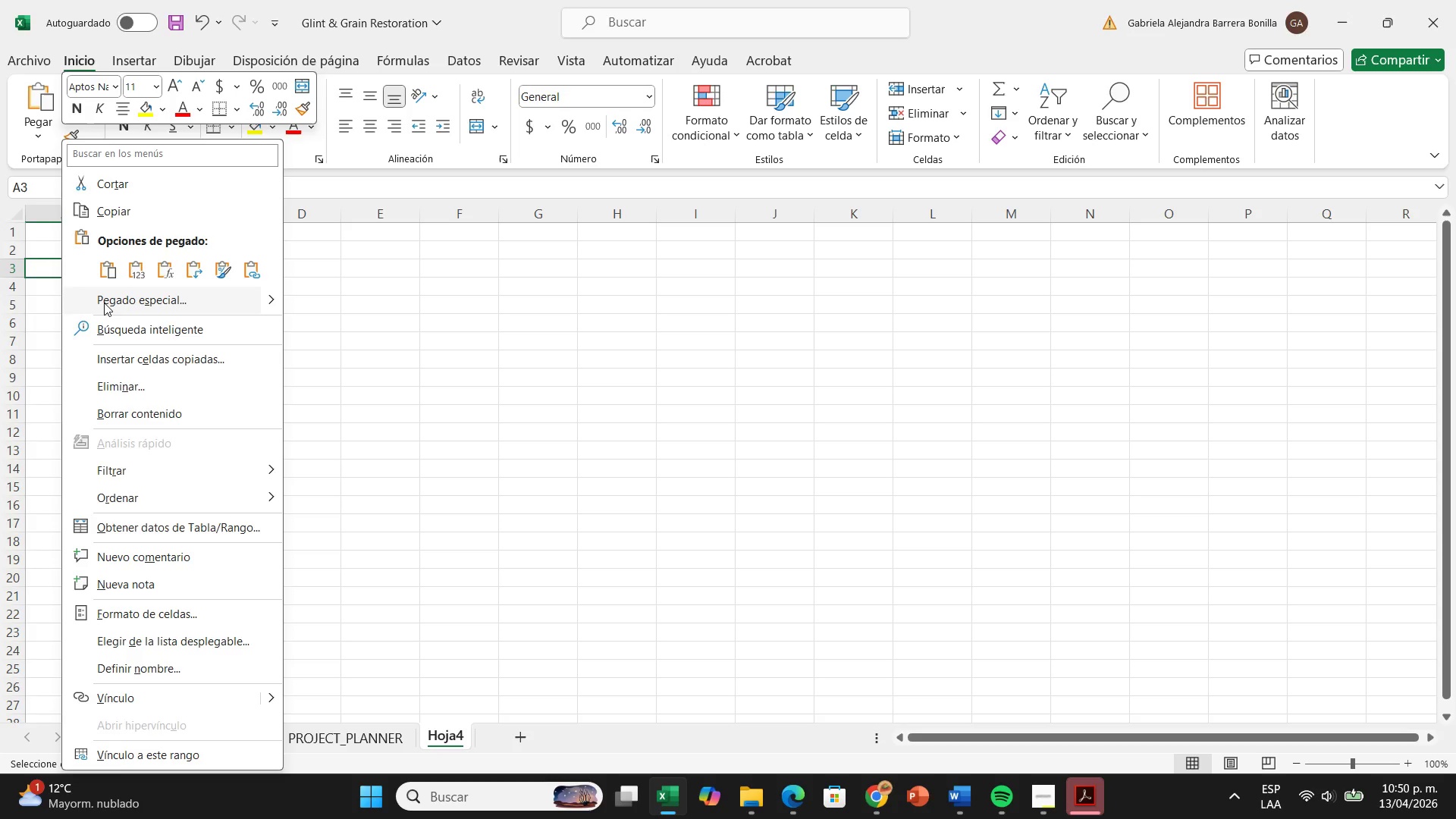 
left_click([104, 303])
 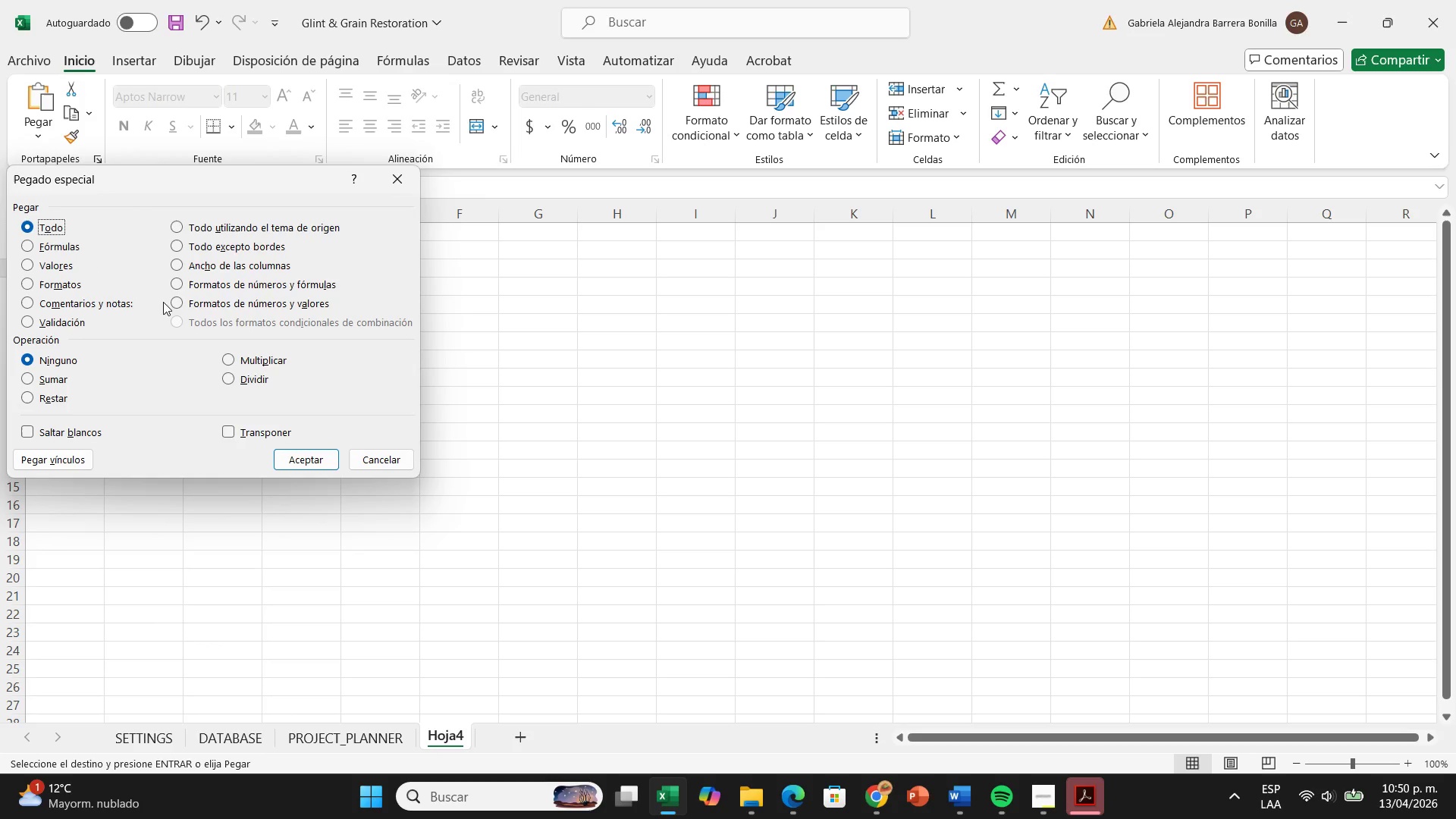 
wait(12.05)
 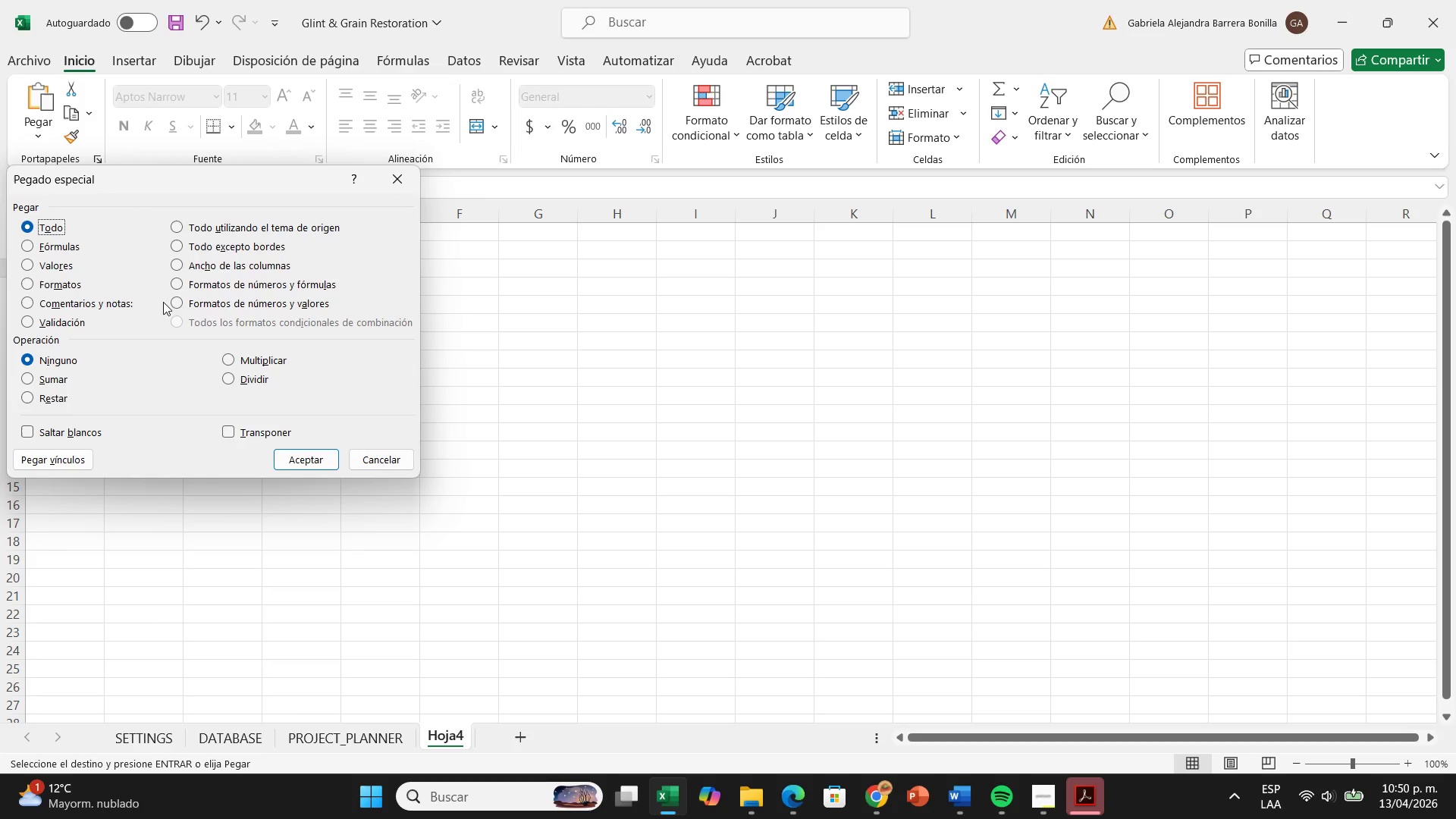 
left_click([50, 465])
 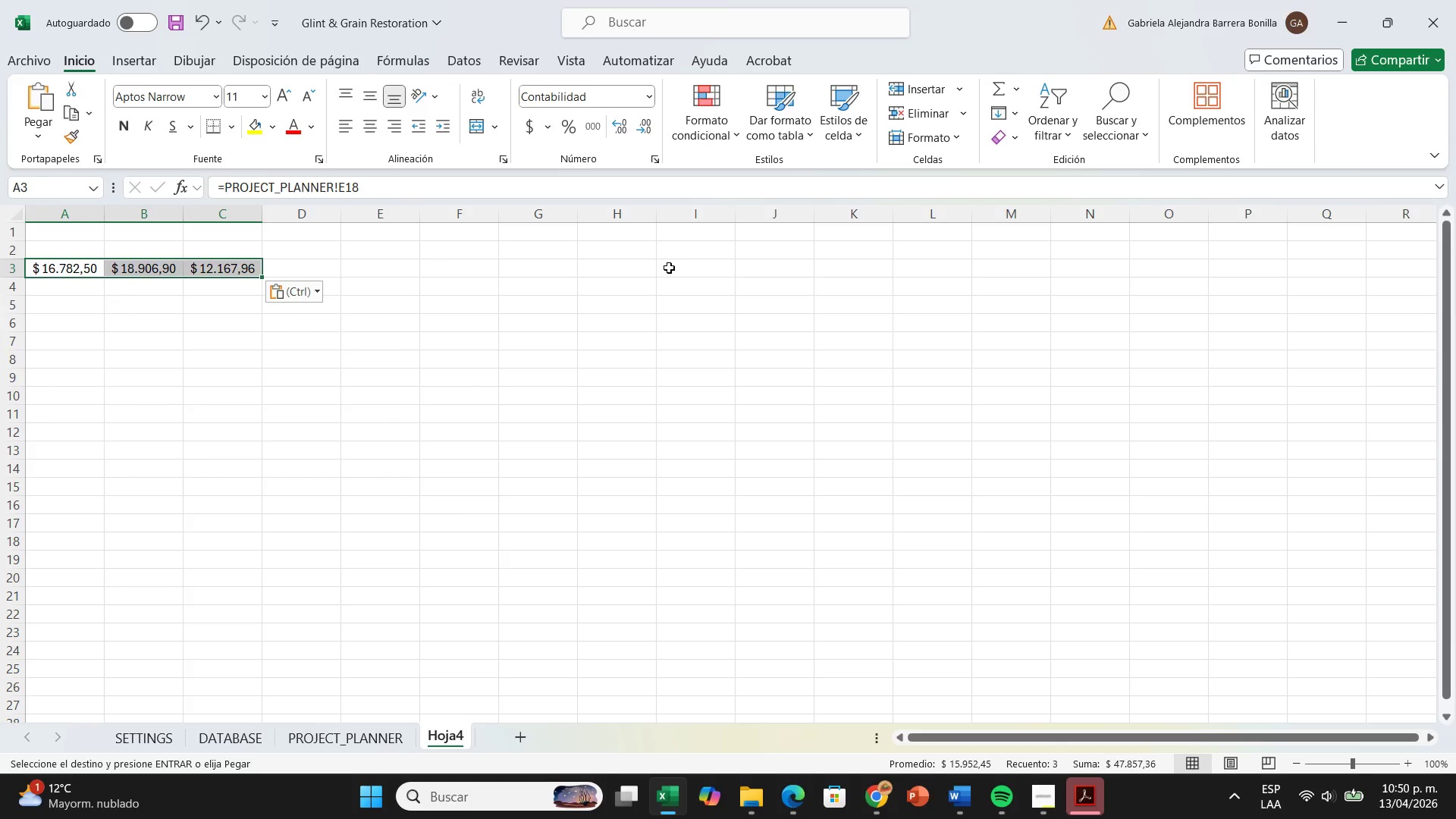 
left_click([629, 296])
 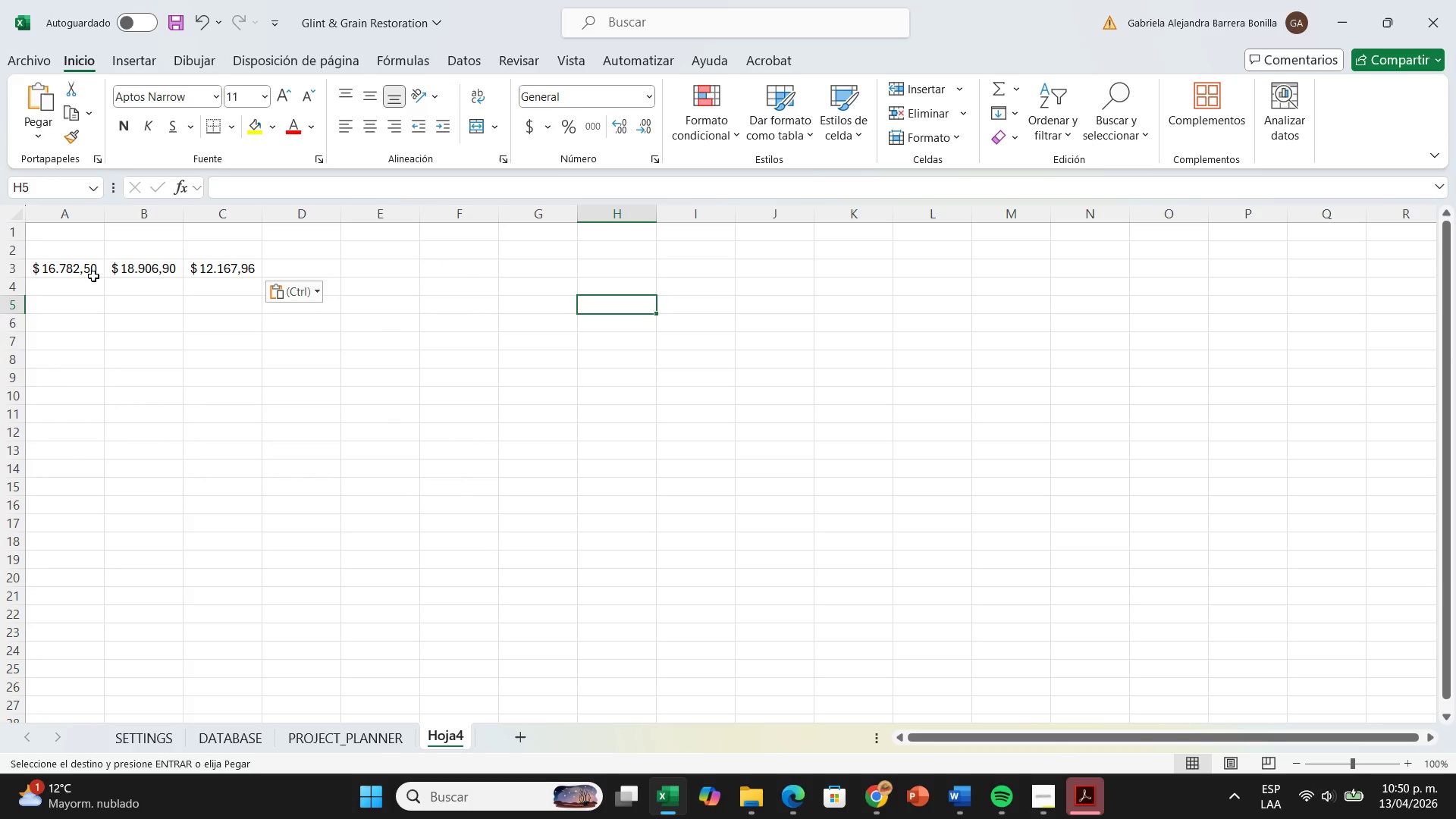 
wait(14.27)
 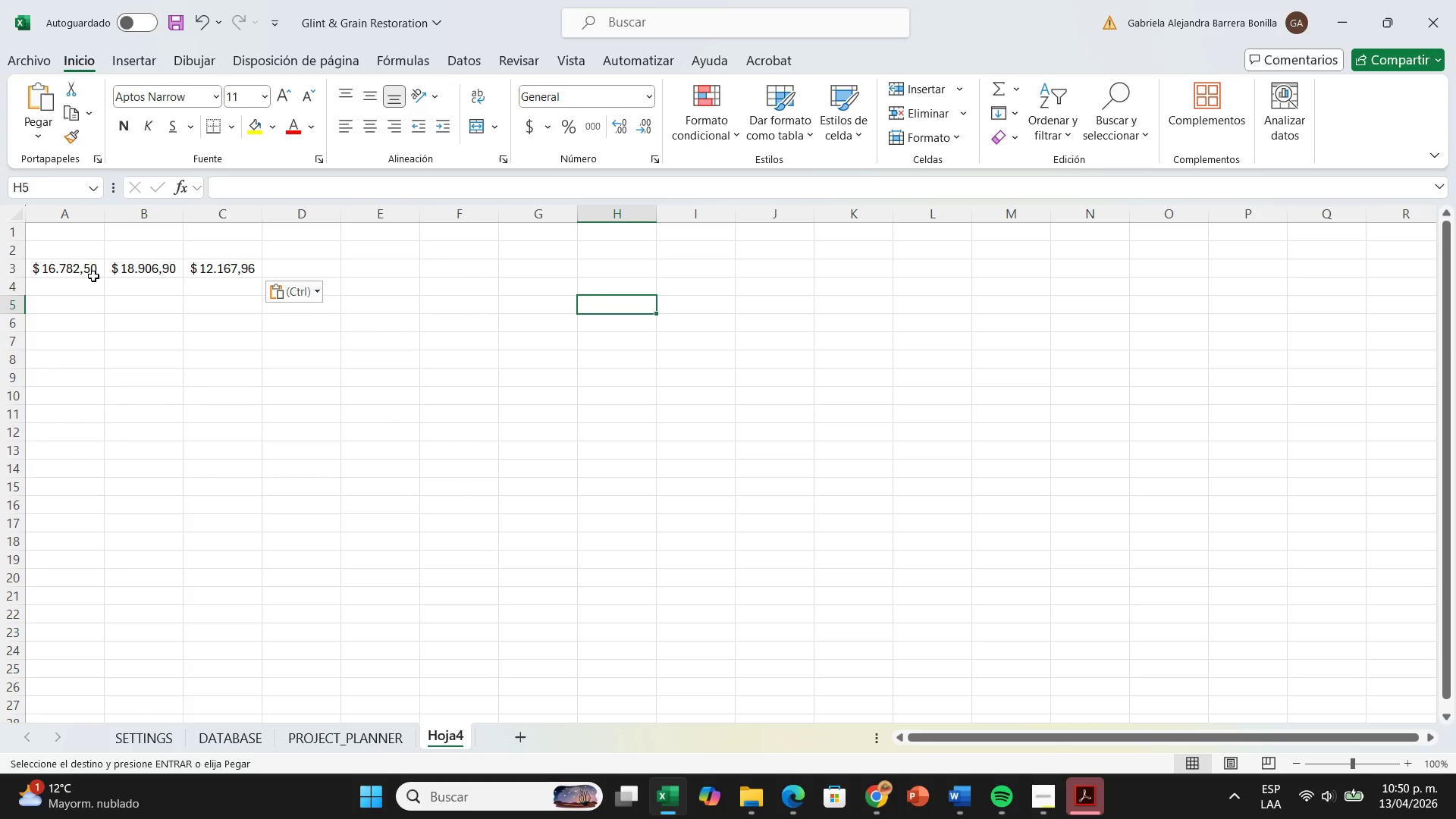 
left_click_drag(start_coordinate=[51, 265], to_coordinate=[206, 276])
 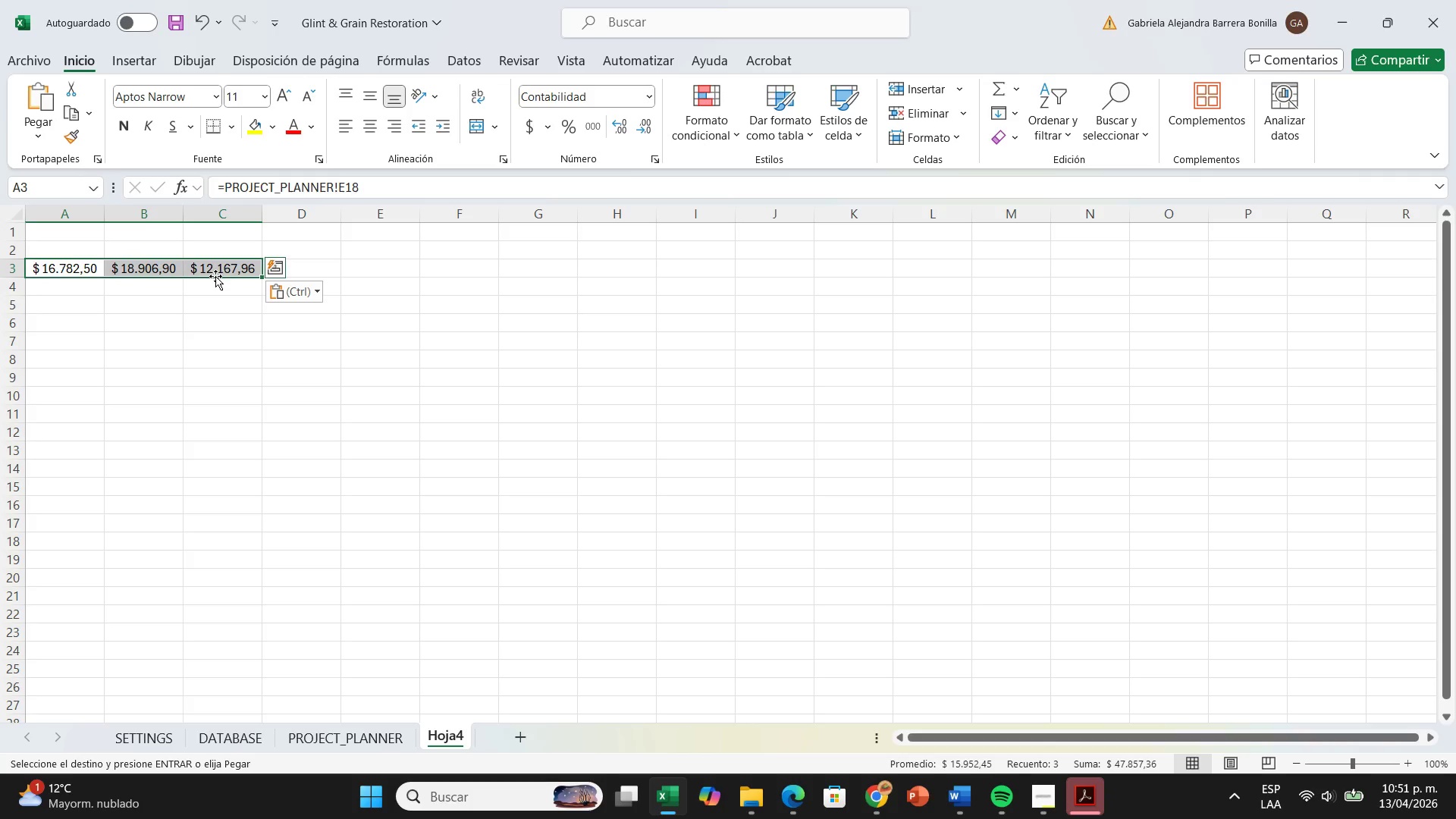 
key(Control+F1)
 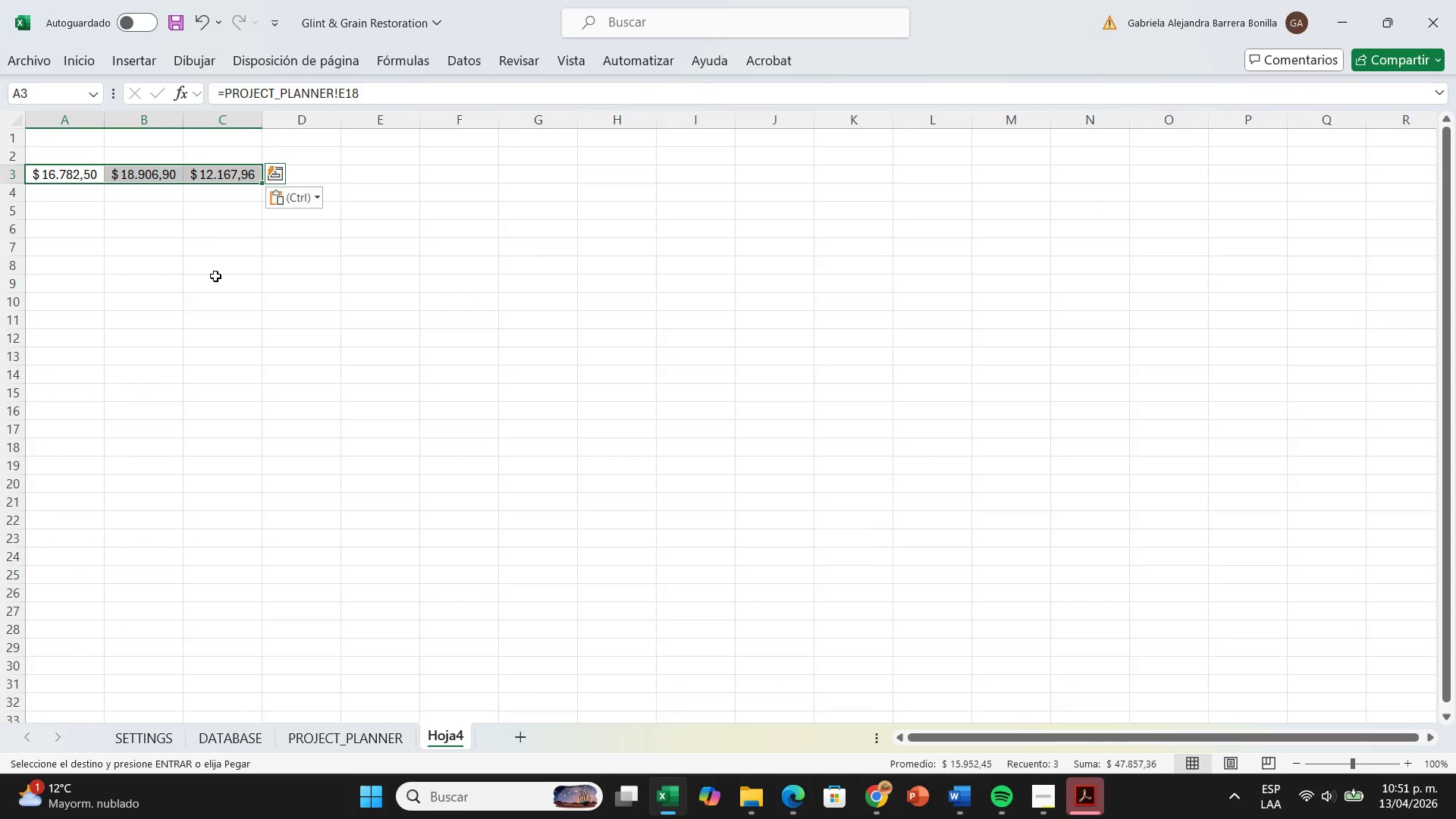 
wait(6.58)
 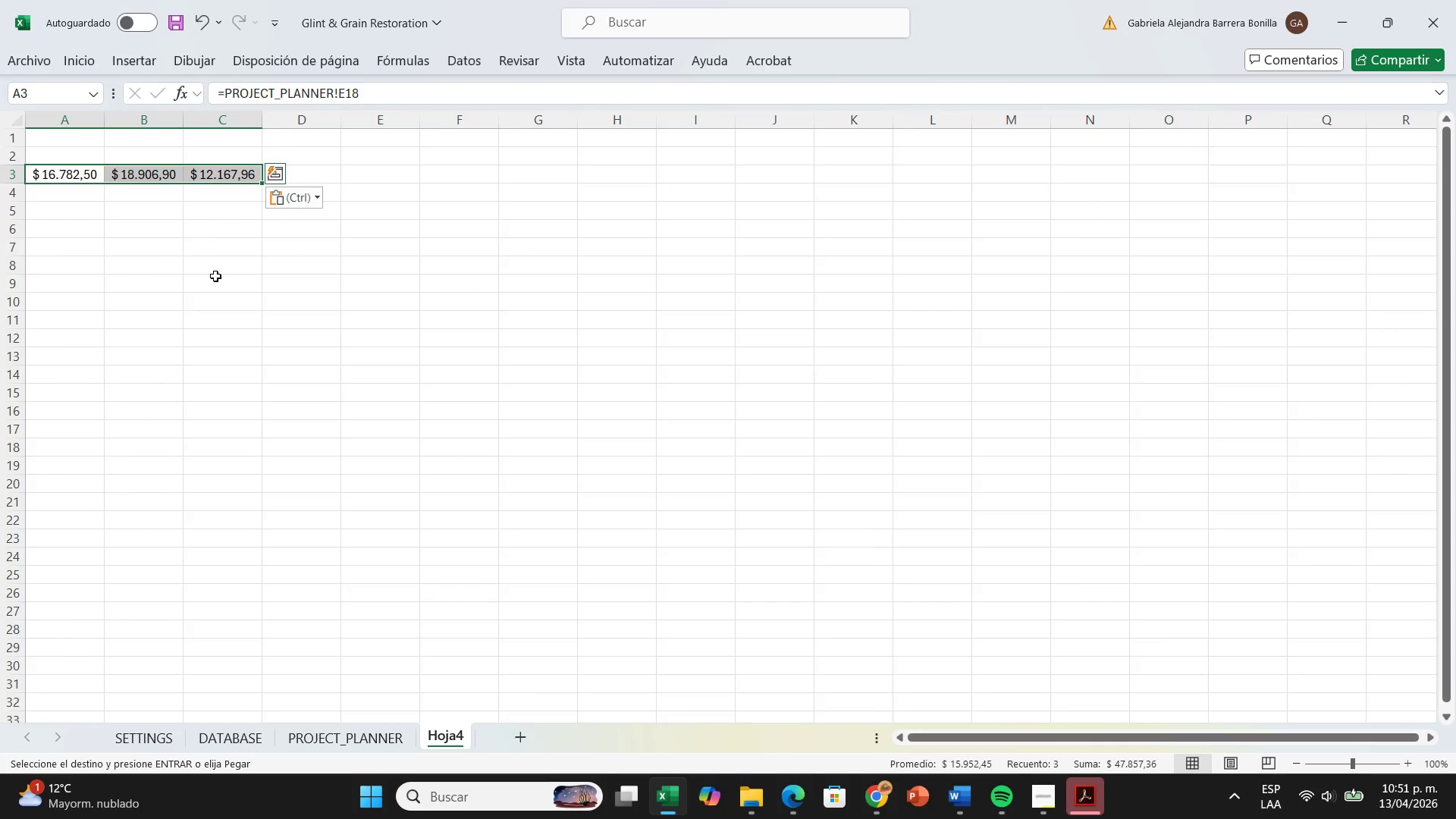 
key(Control+Z)
 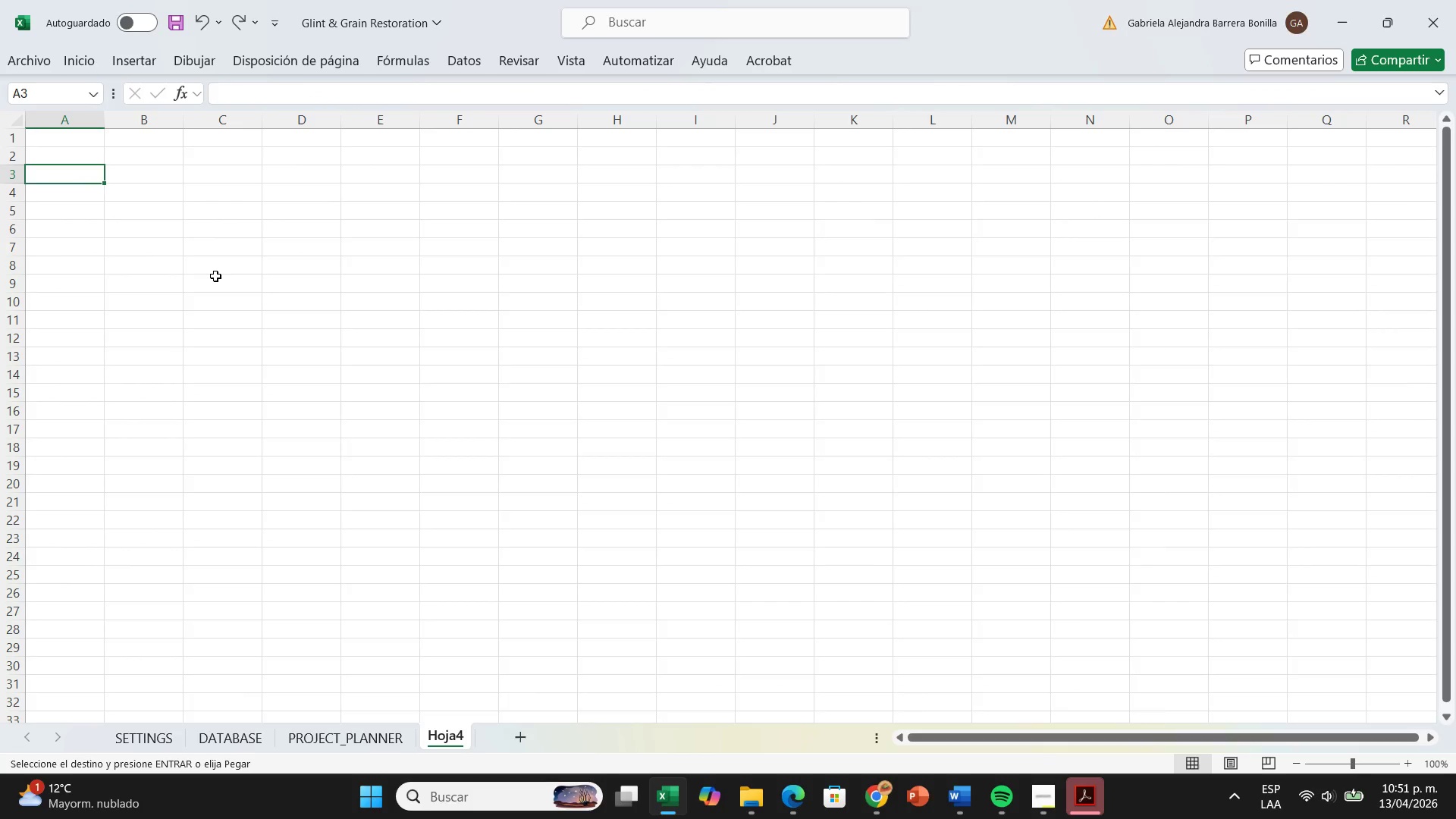 
key(Control+Z)
 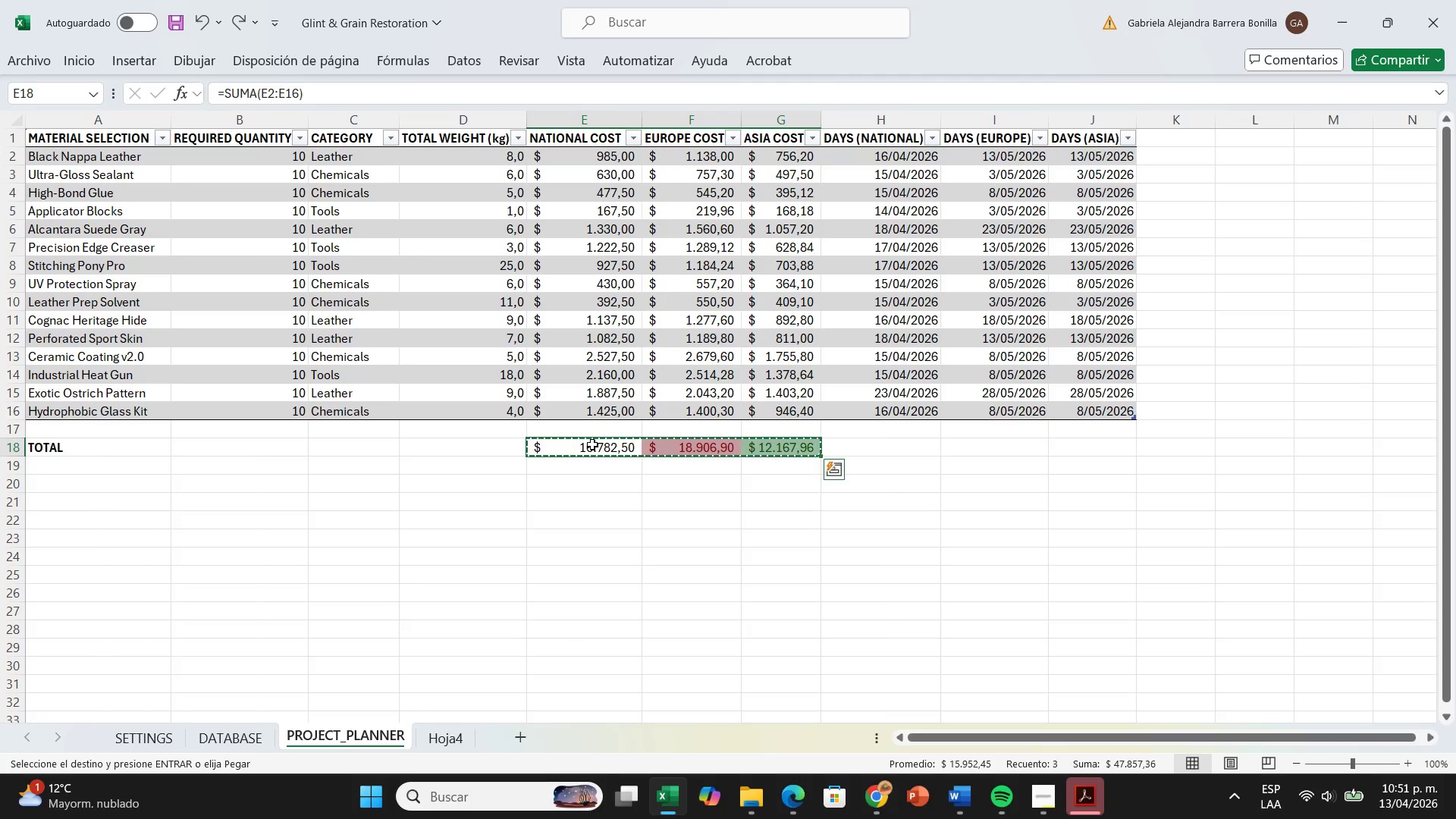 
left_click([442, 748])
 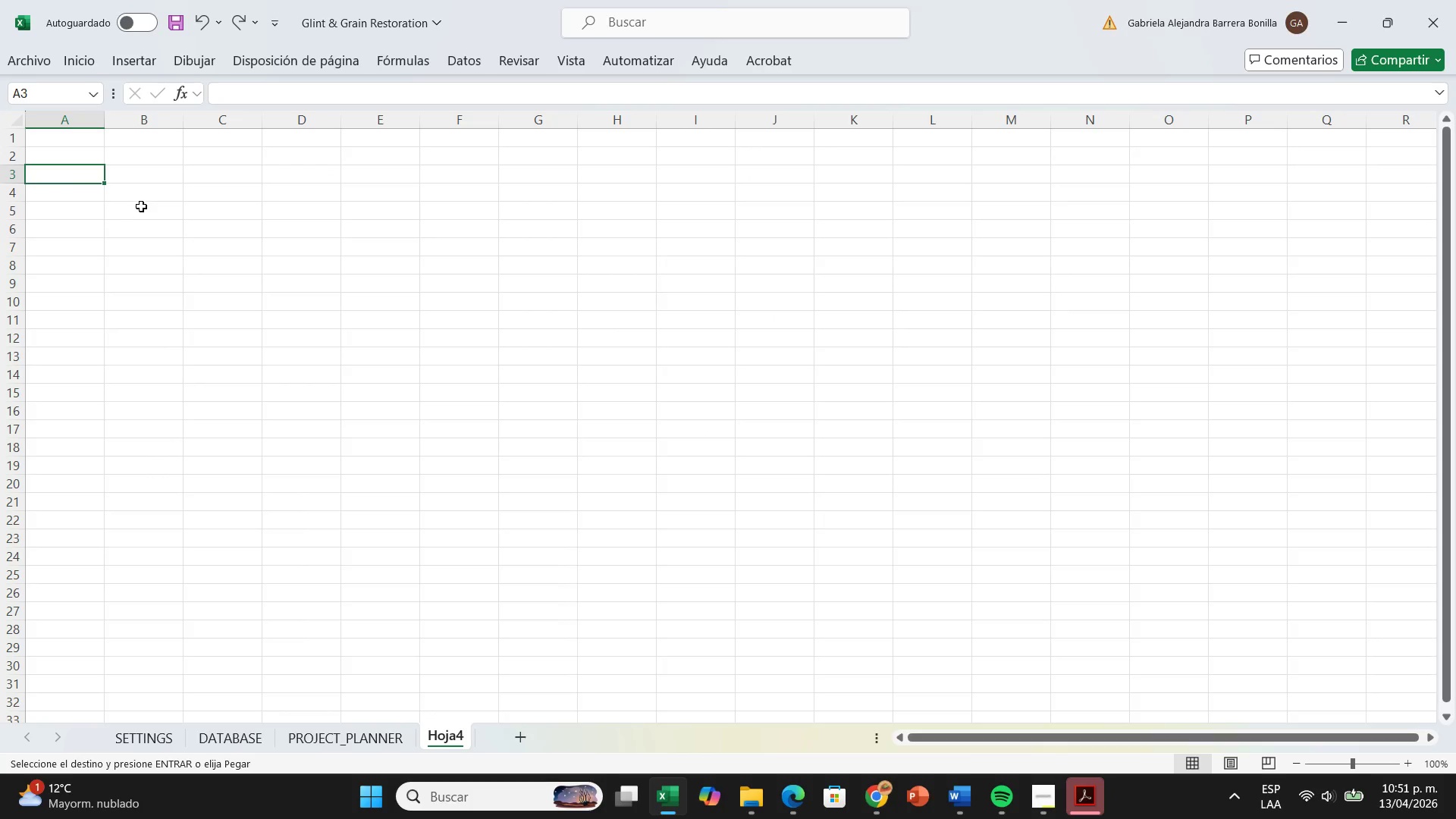 
hold_key(key=ControlLeft, duration=2.0)
 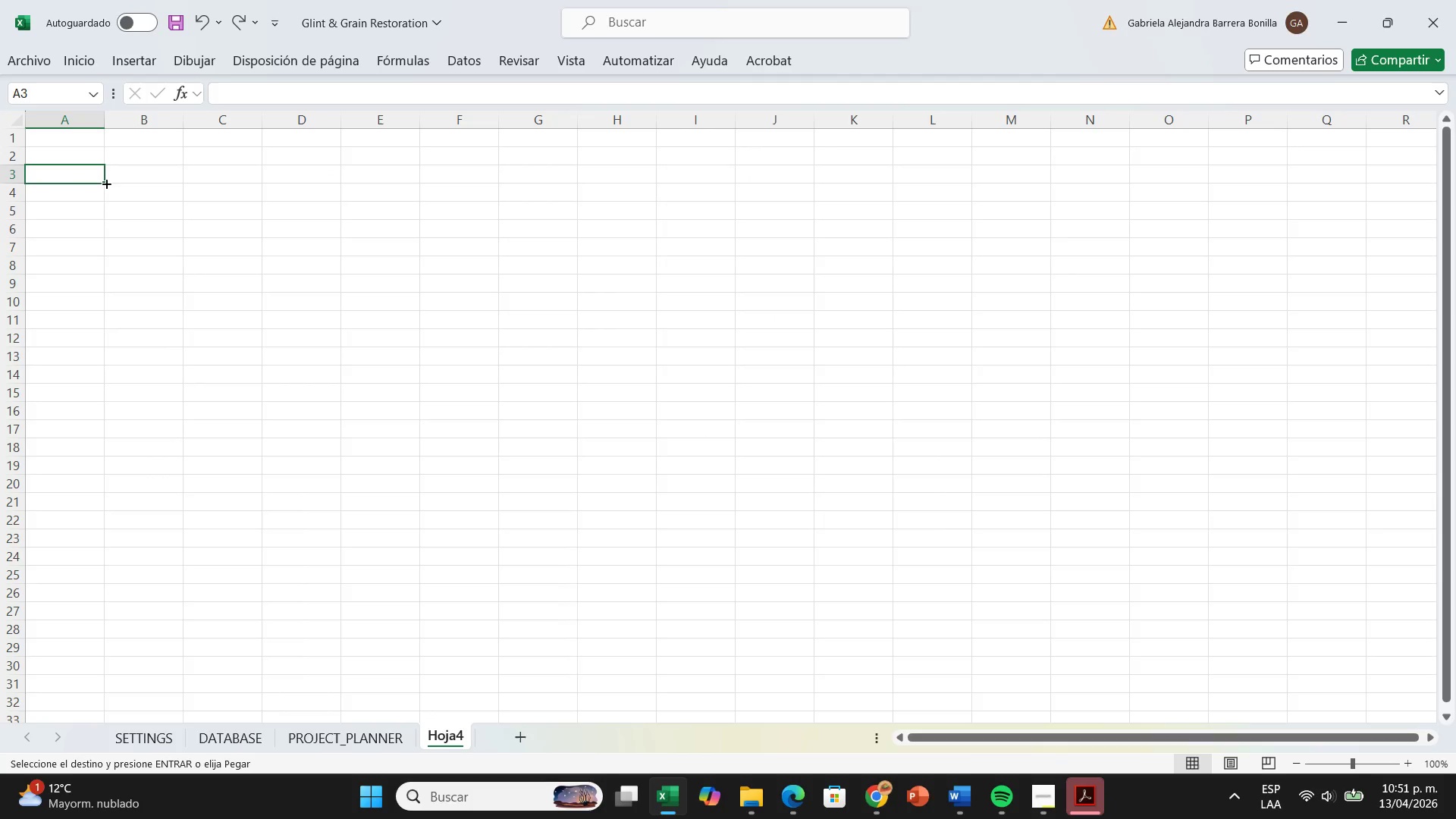 
right_click([93, 168])
 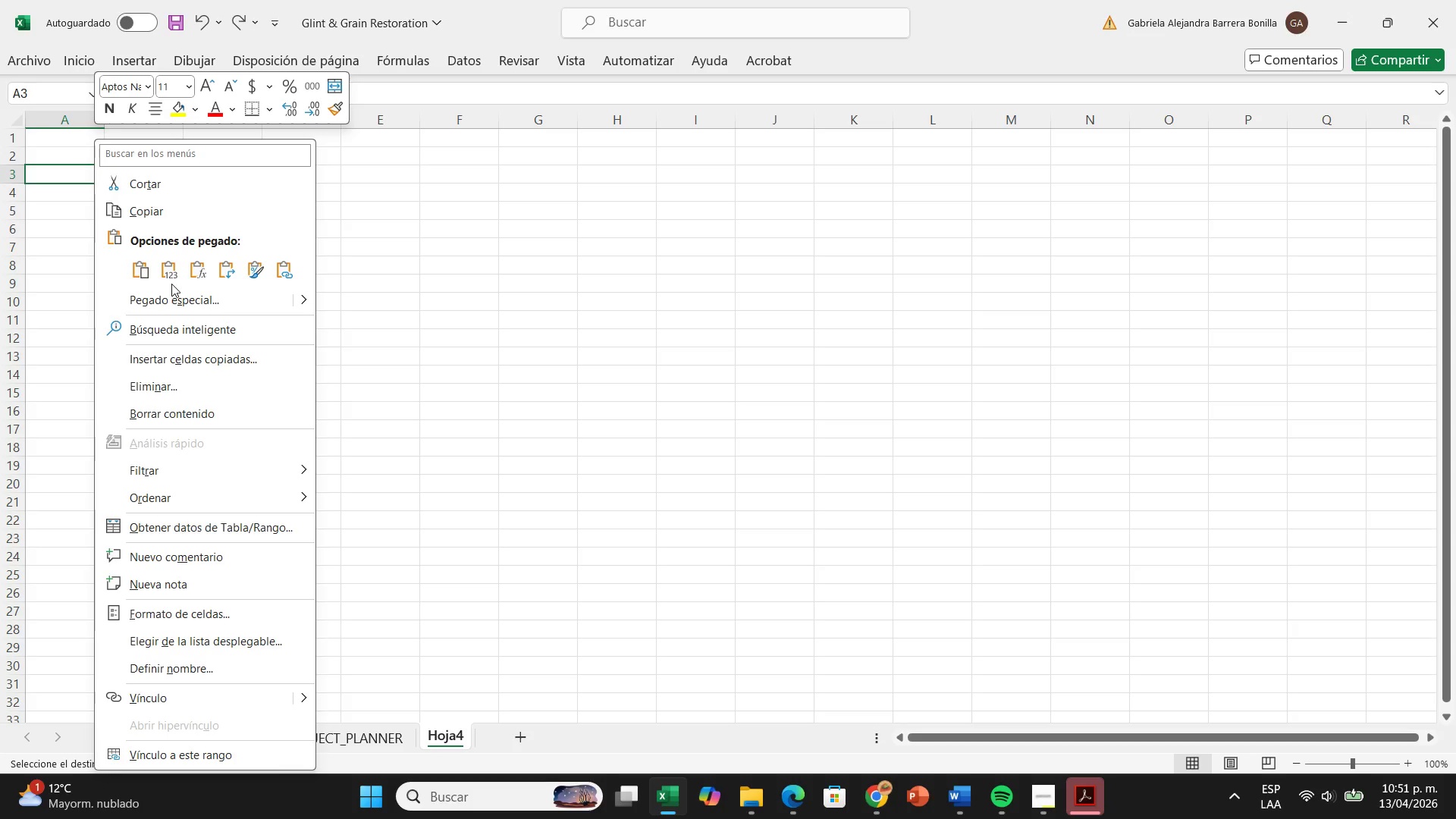 
left_click([169, 293])
 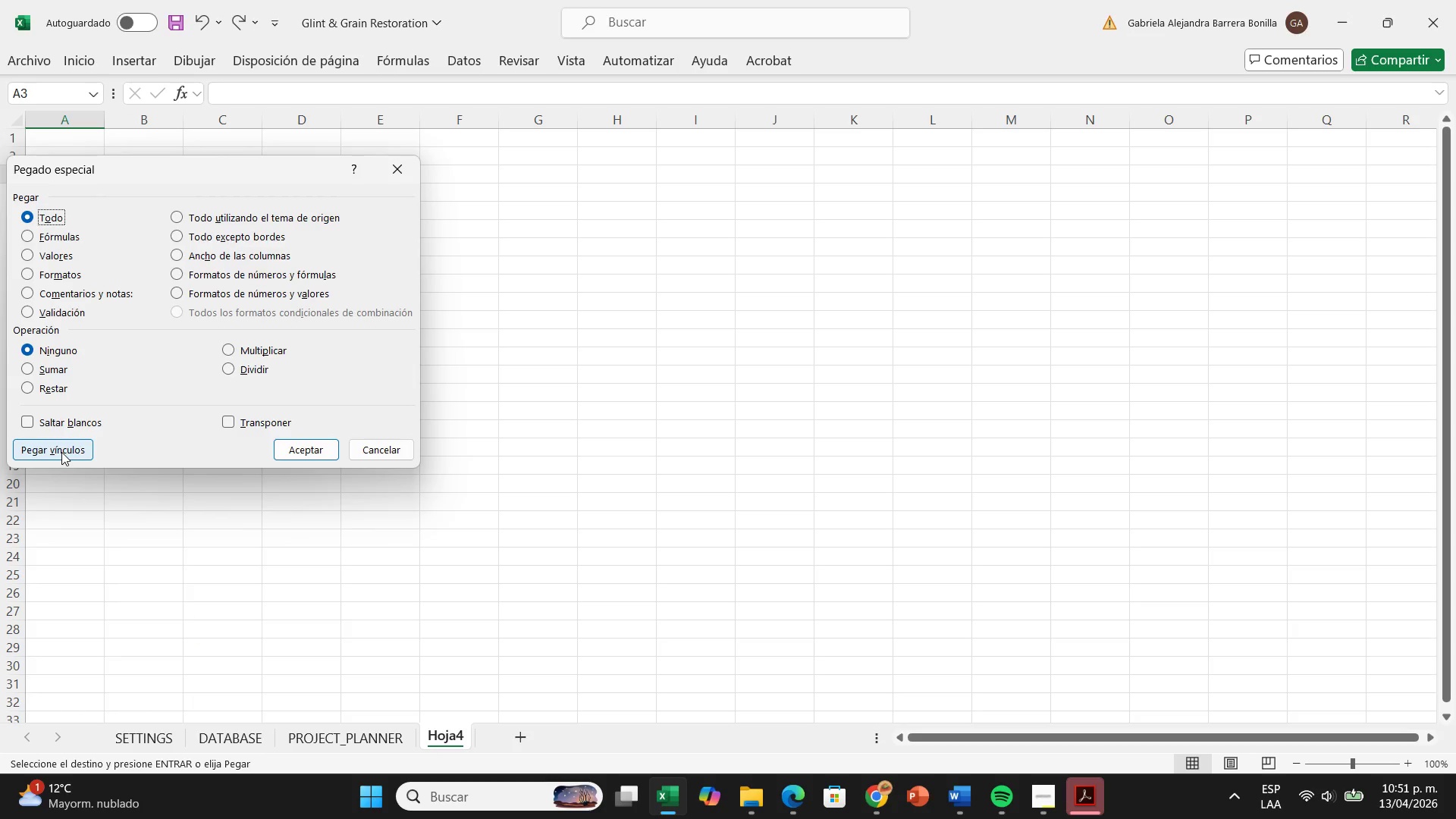 
left_click([61, 452])
 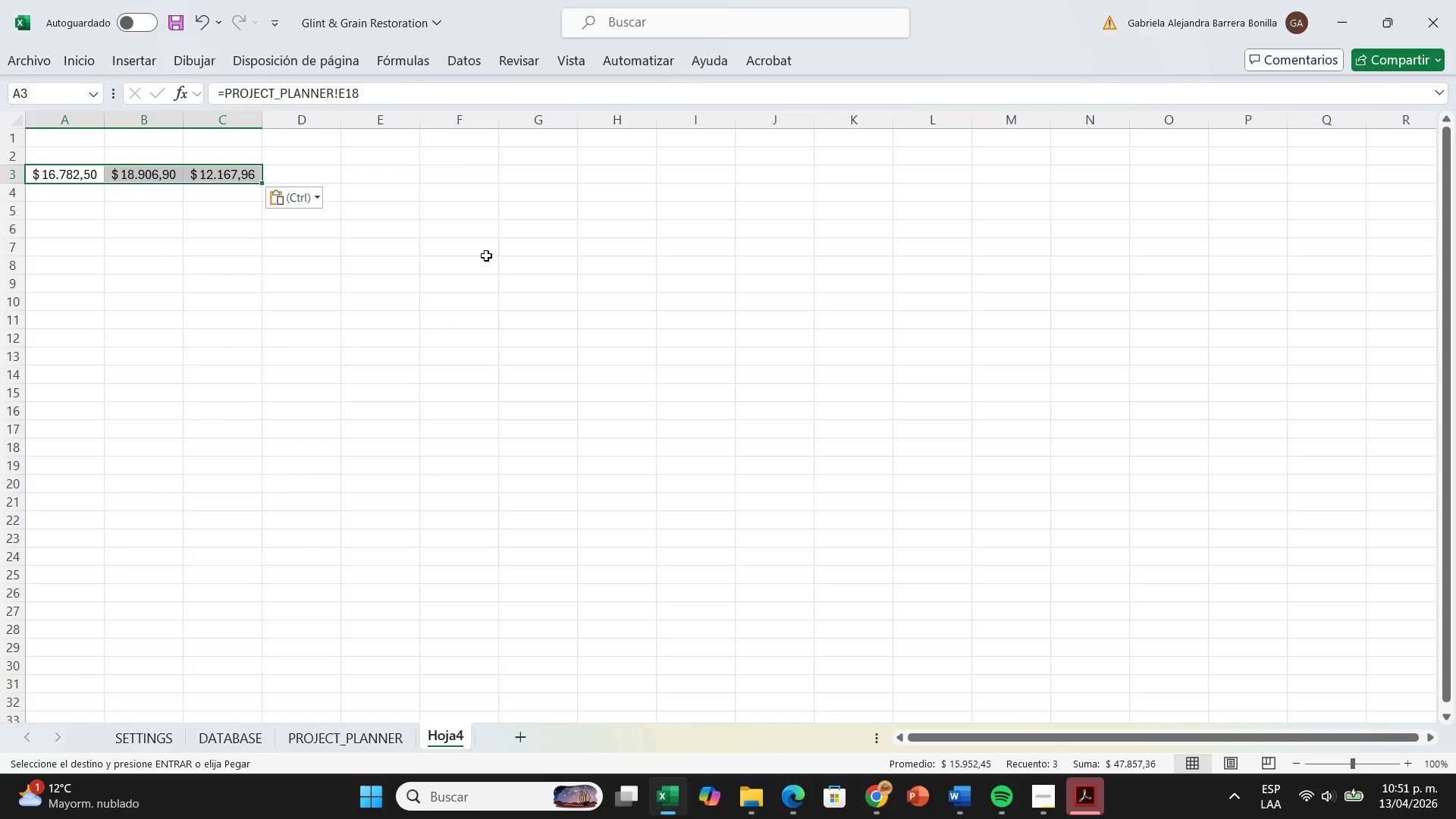 
left_click([535, 271])
 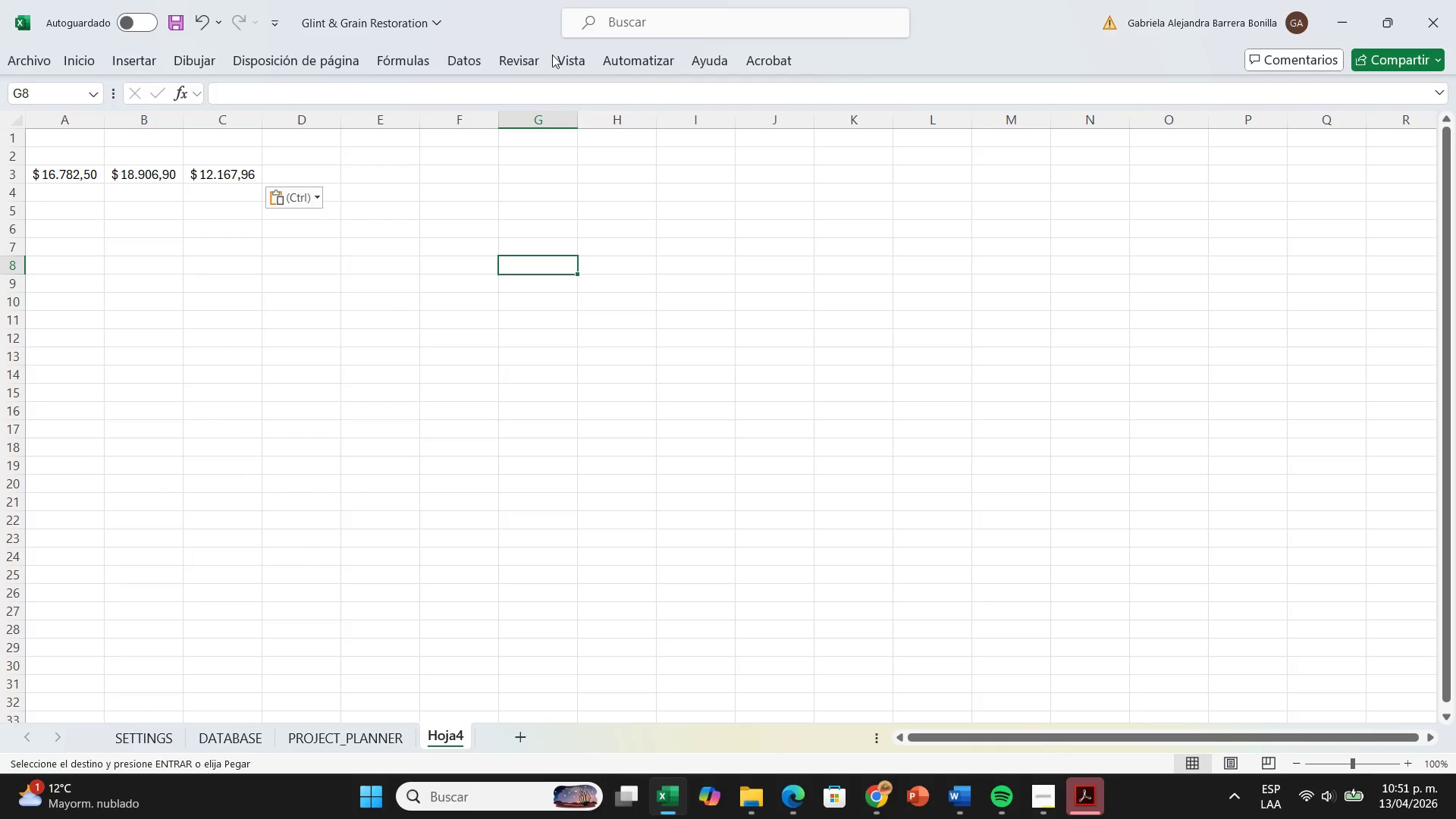 
left_click([566, 52])
 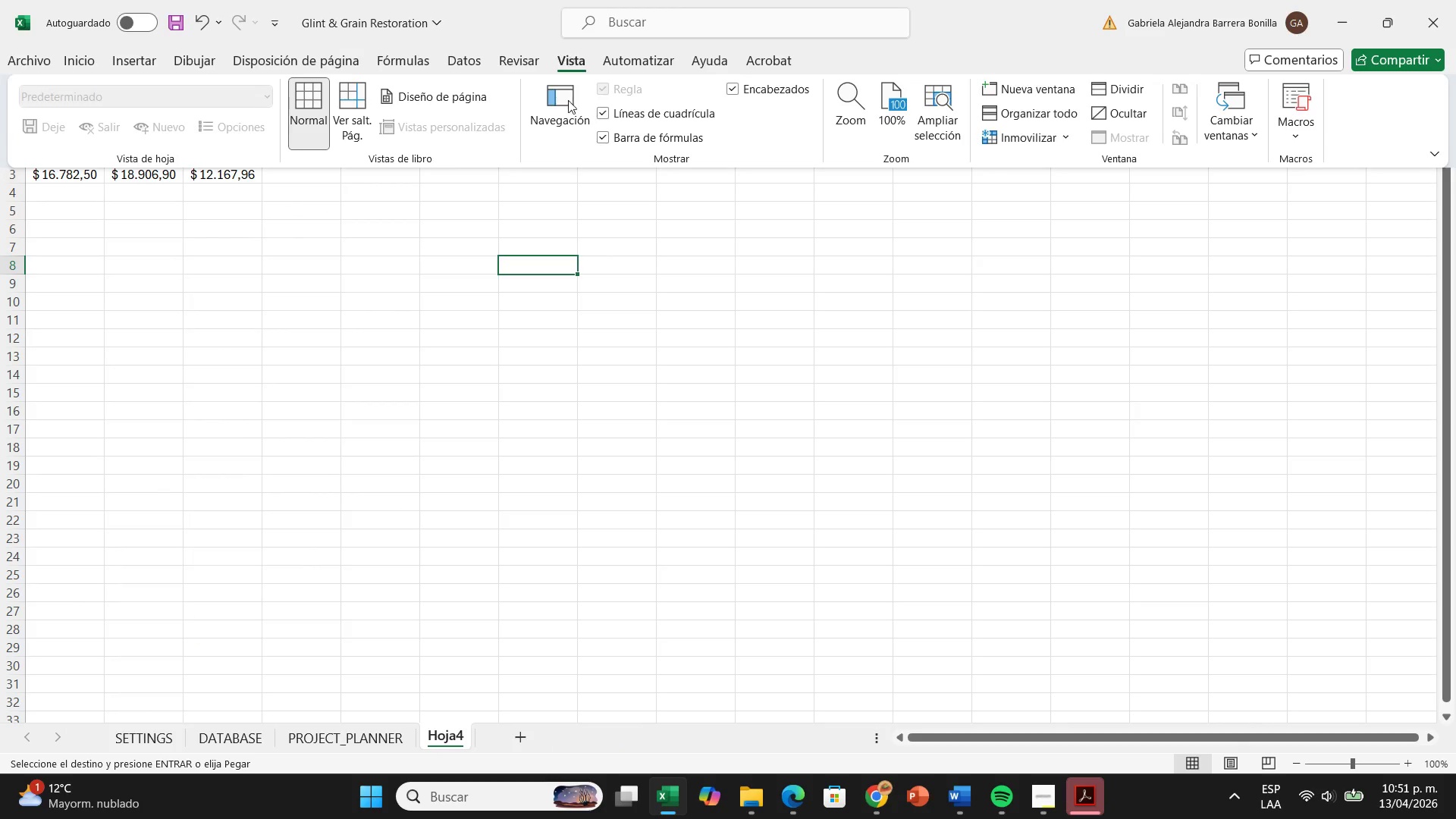 
left_click([605, 262])
 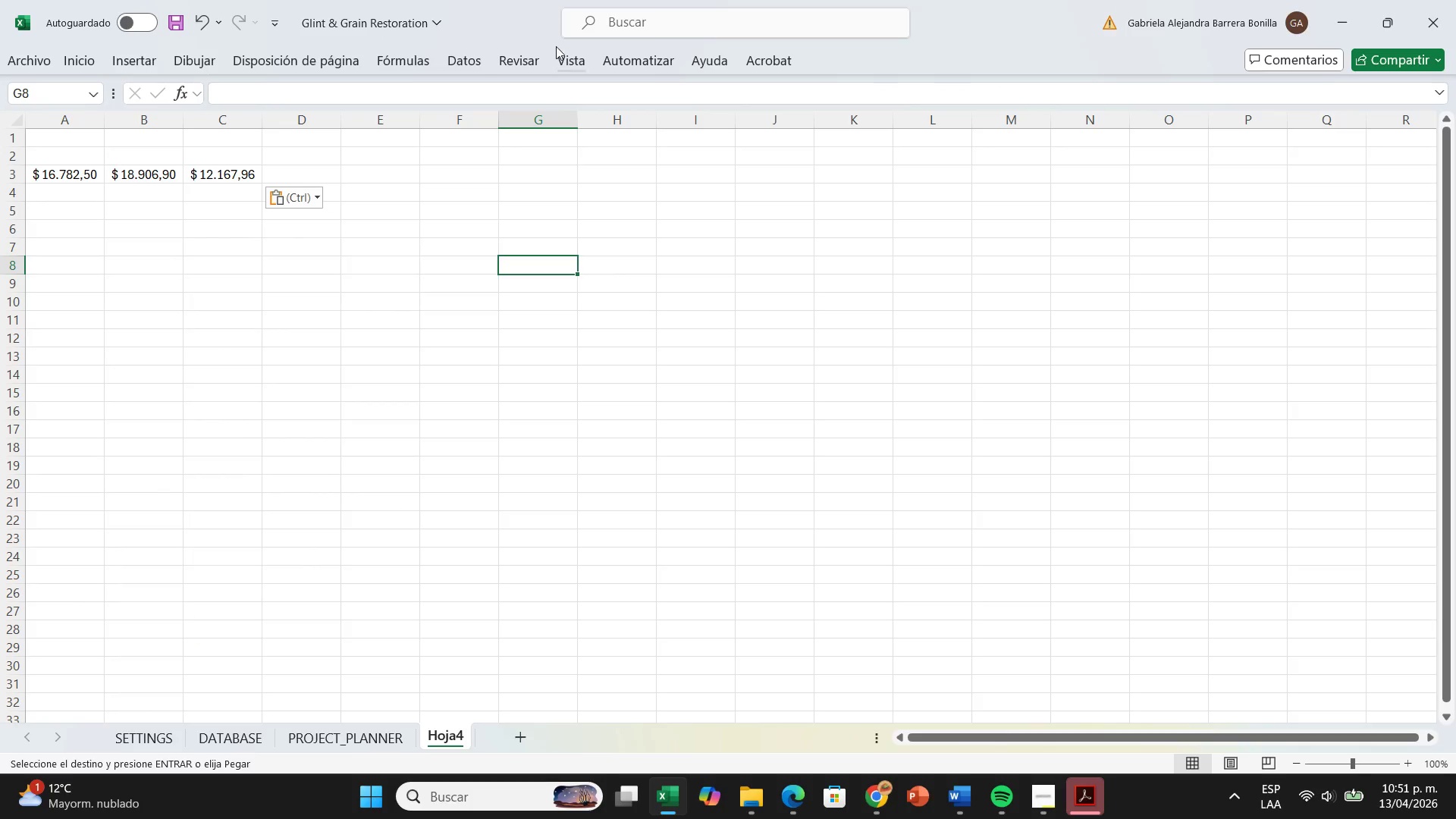 
left_click([556, 49])
 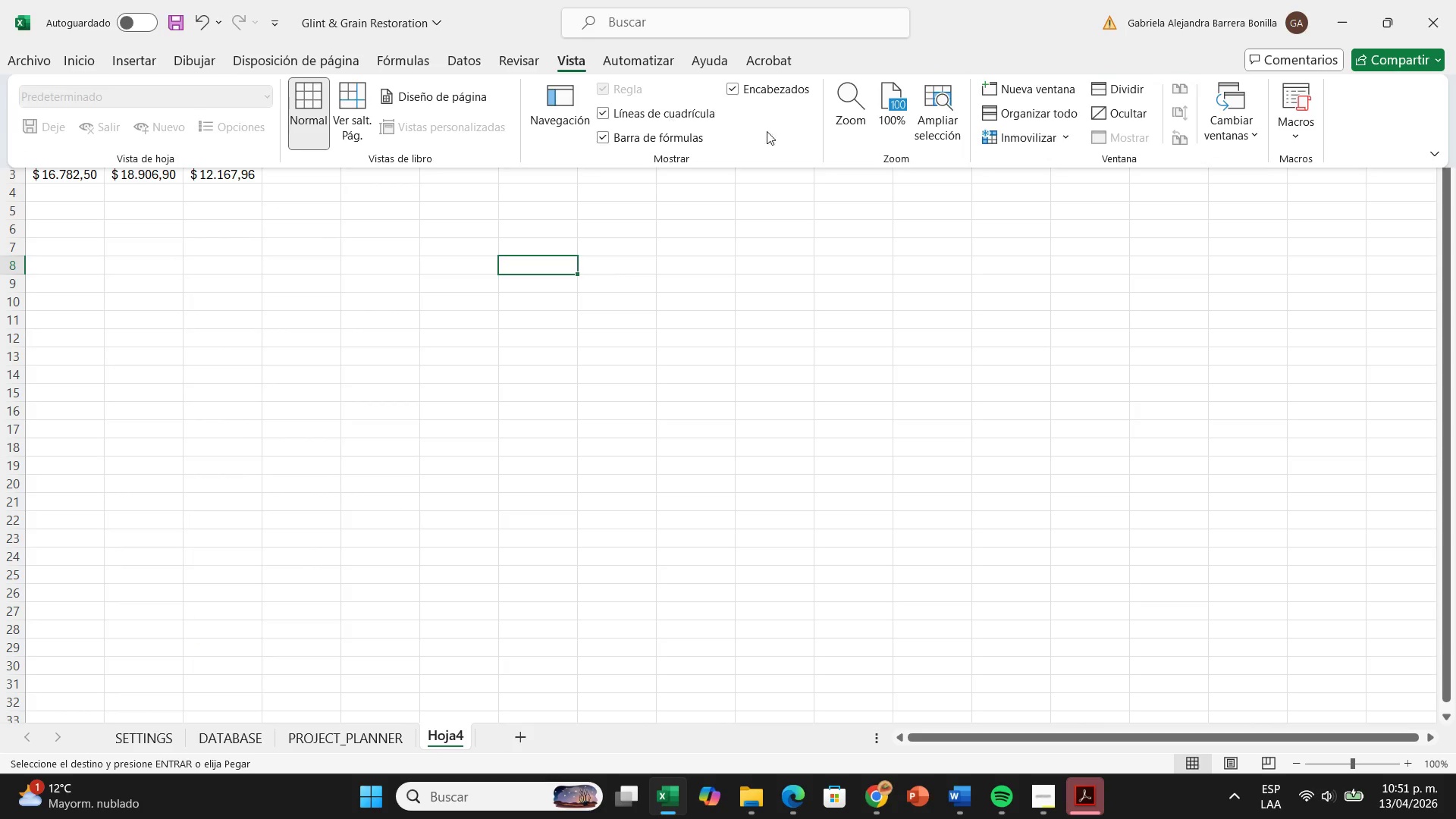 
left_click([792, 235])
 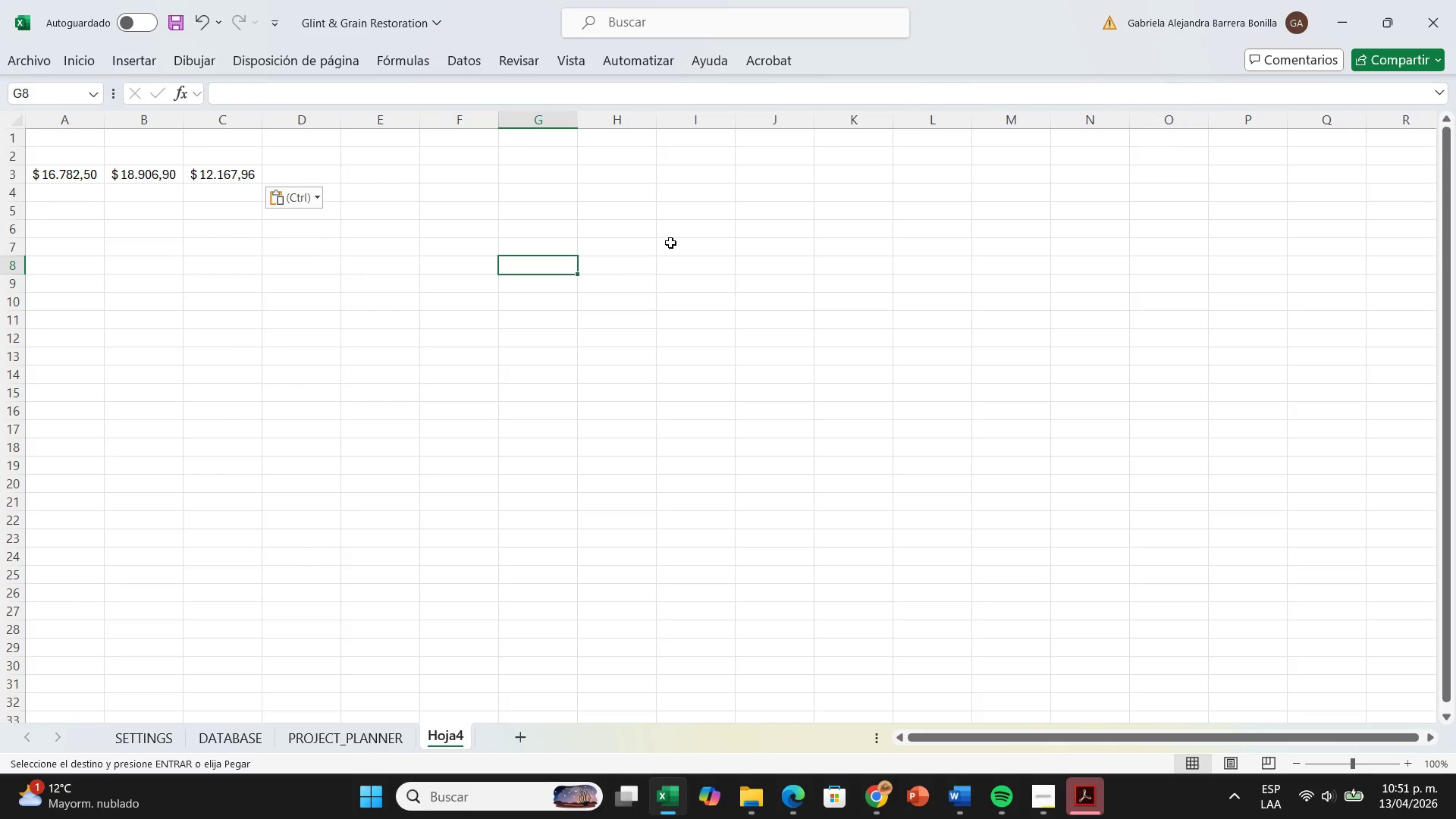 
scroll: coordinate [670, 243], scroll_direction: up, amount: 2.0
 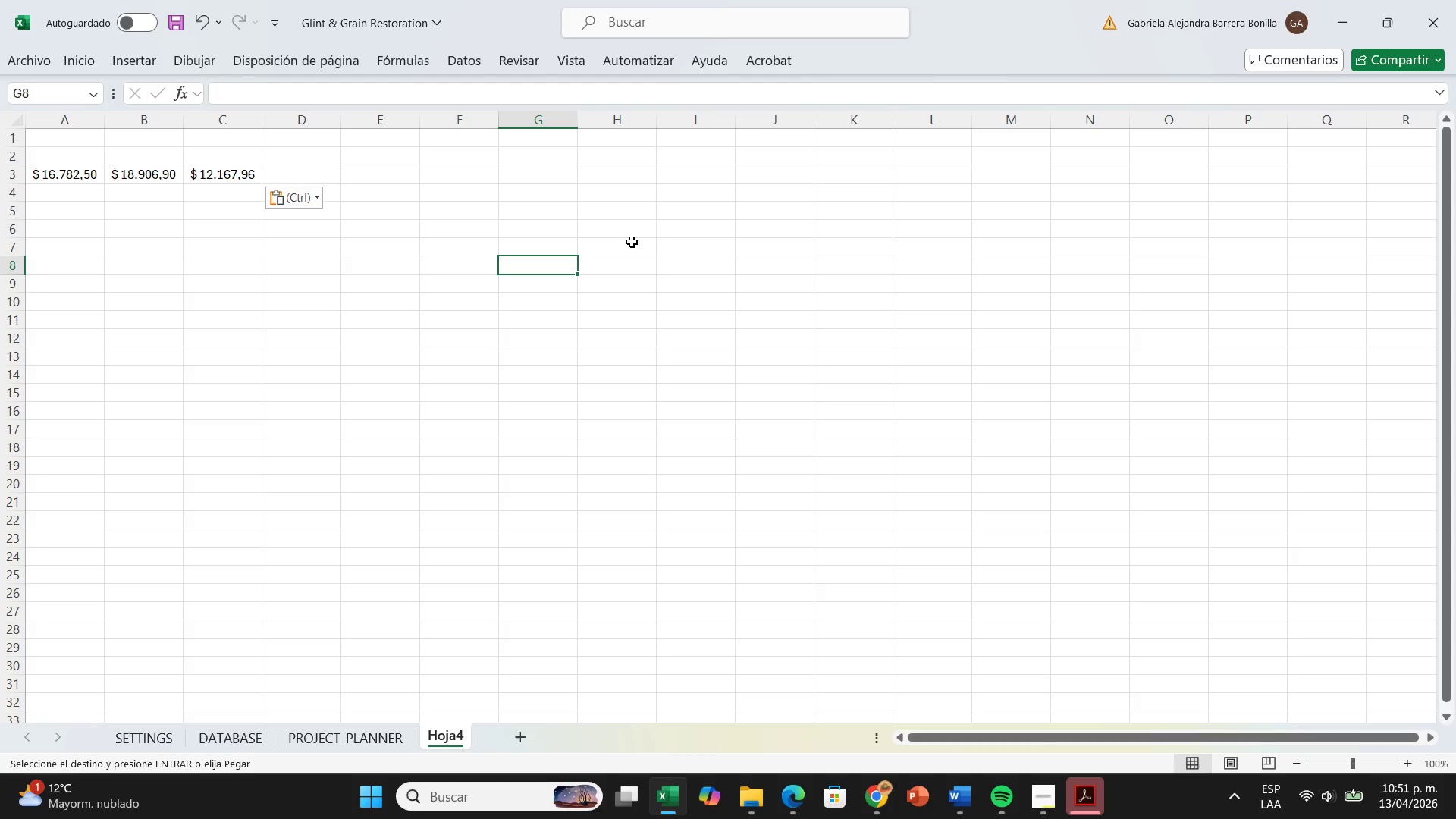 
wait(15.06)
 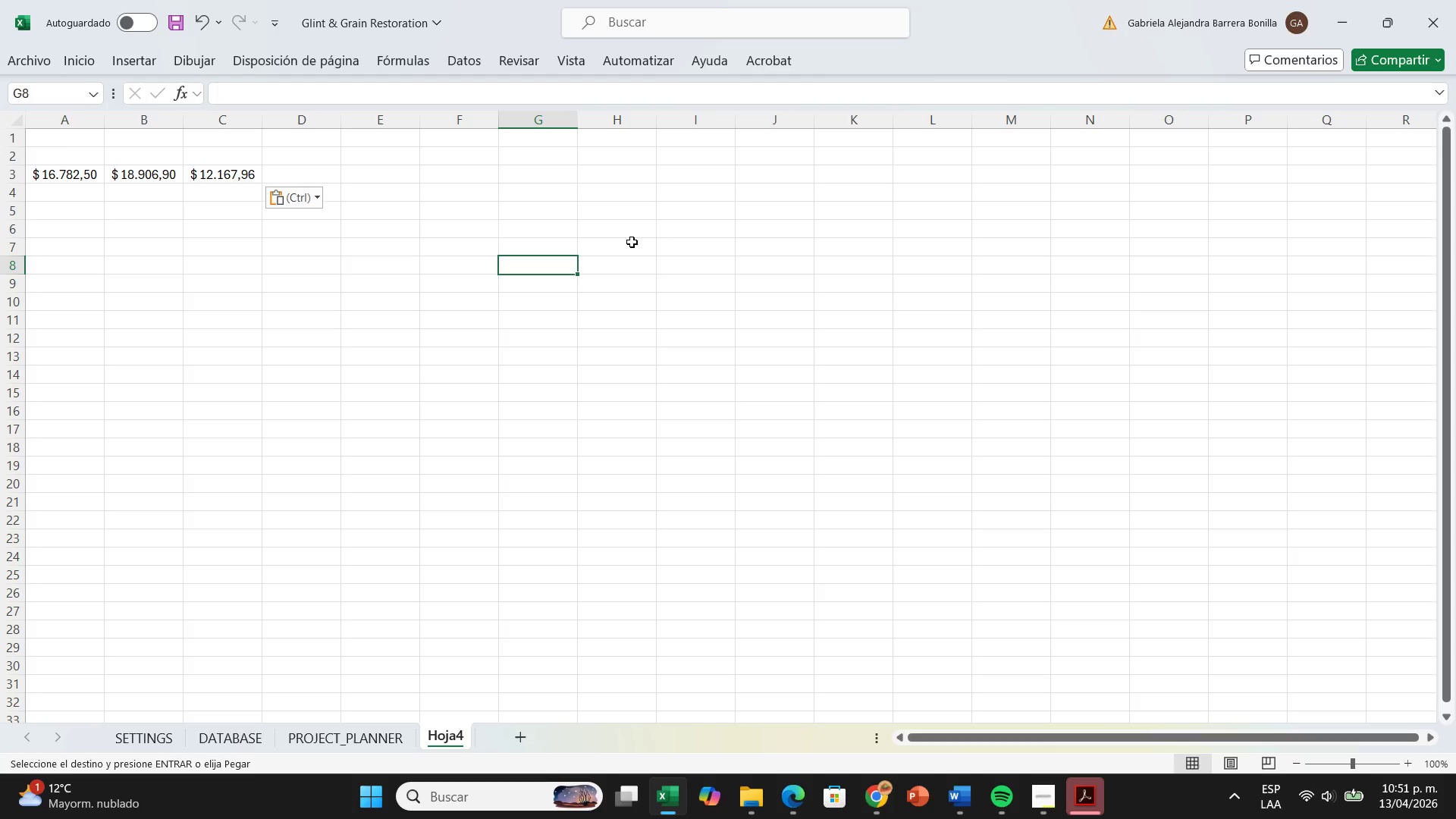 
left_click_drag(start_coordinate=[59, 170], to_coordinate=[243, 174])
 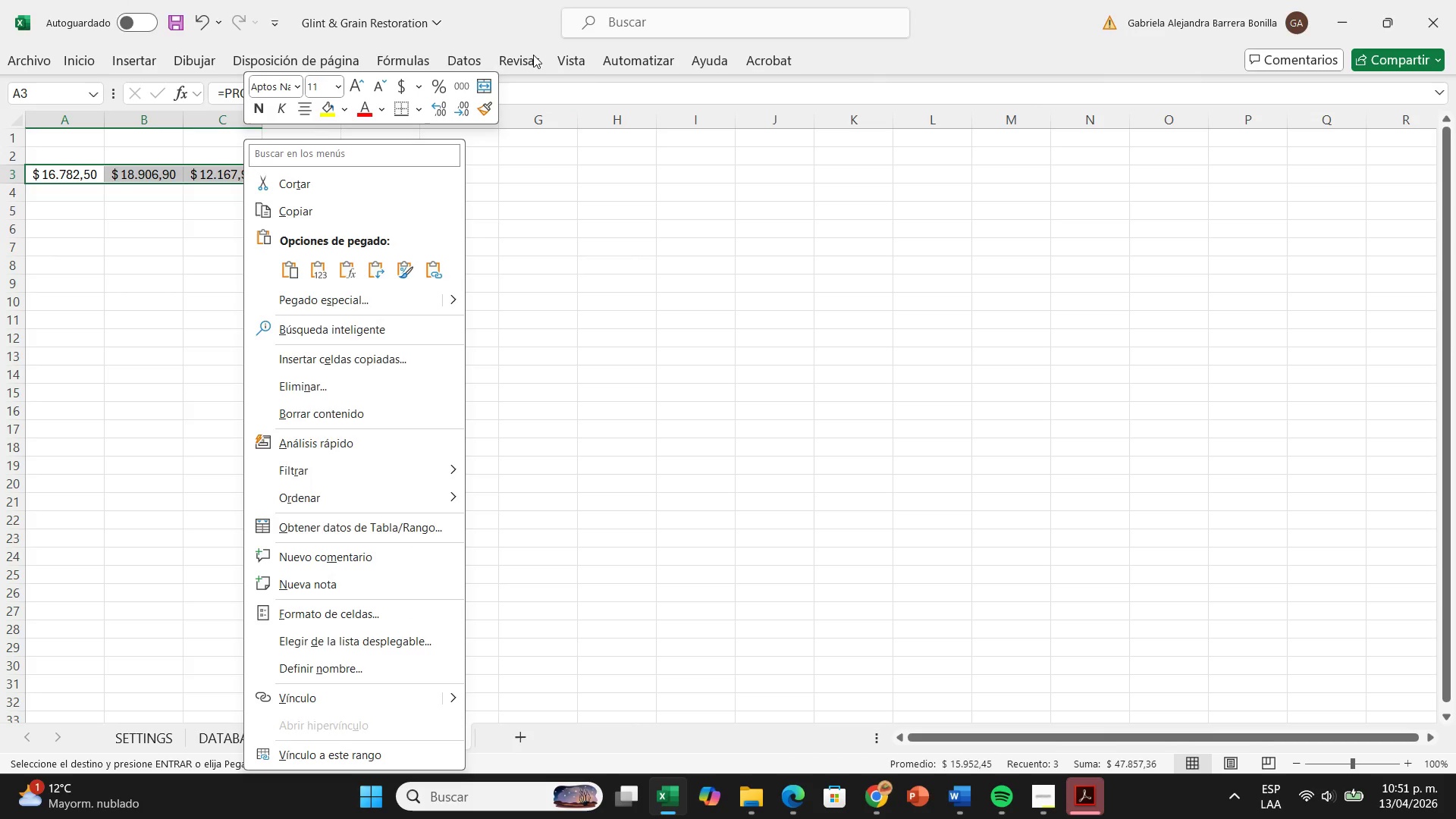 
left_click([536, 30])
 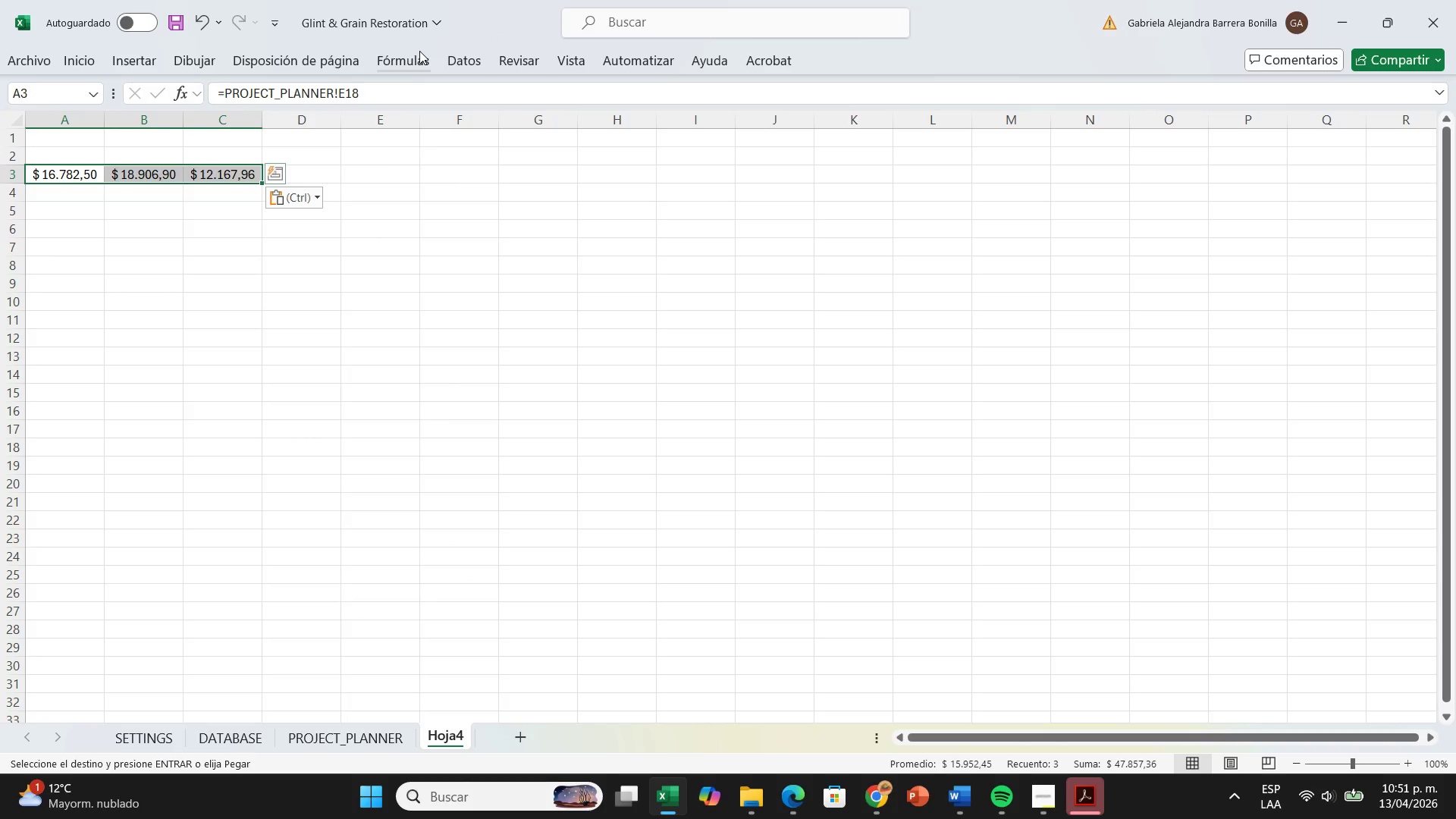 
left_click([86, 64])
 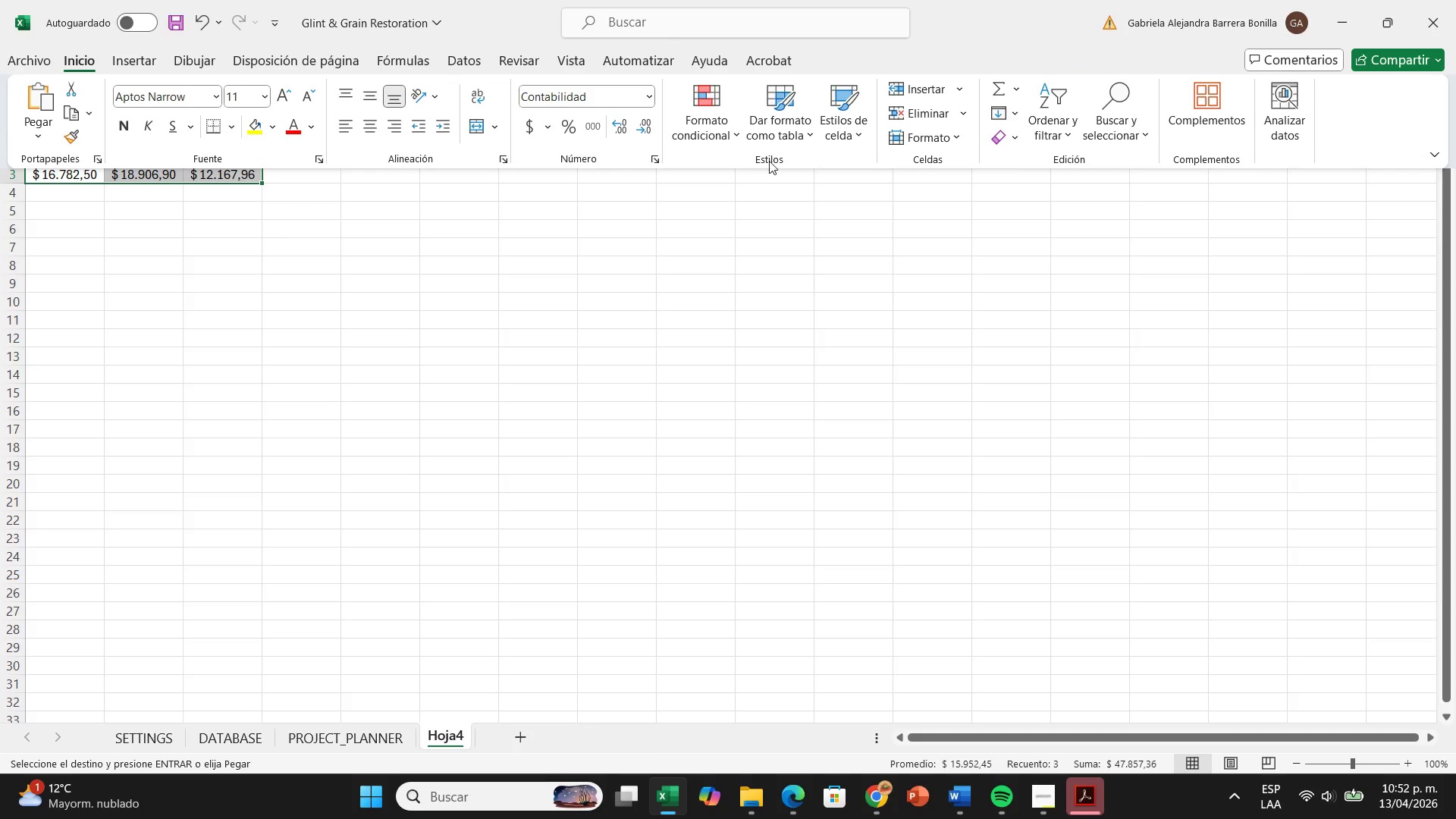 
left_click([734, 127])
 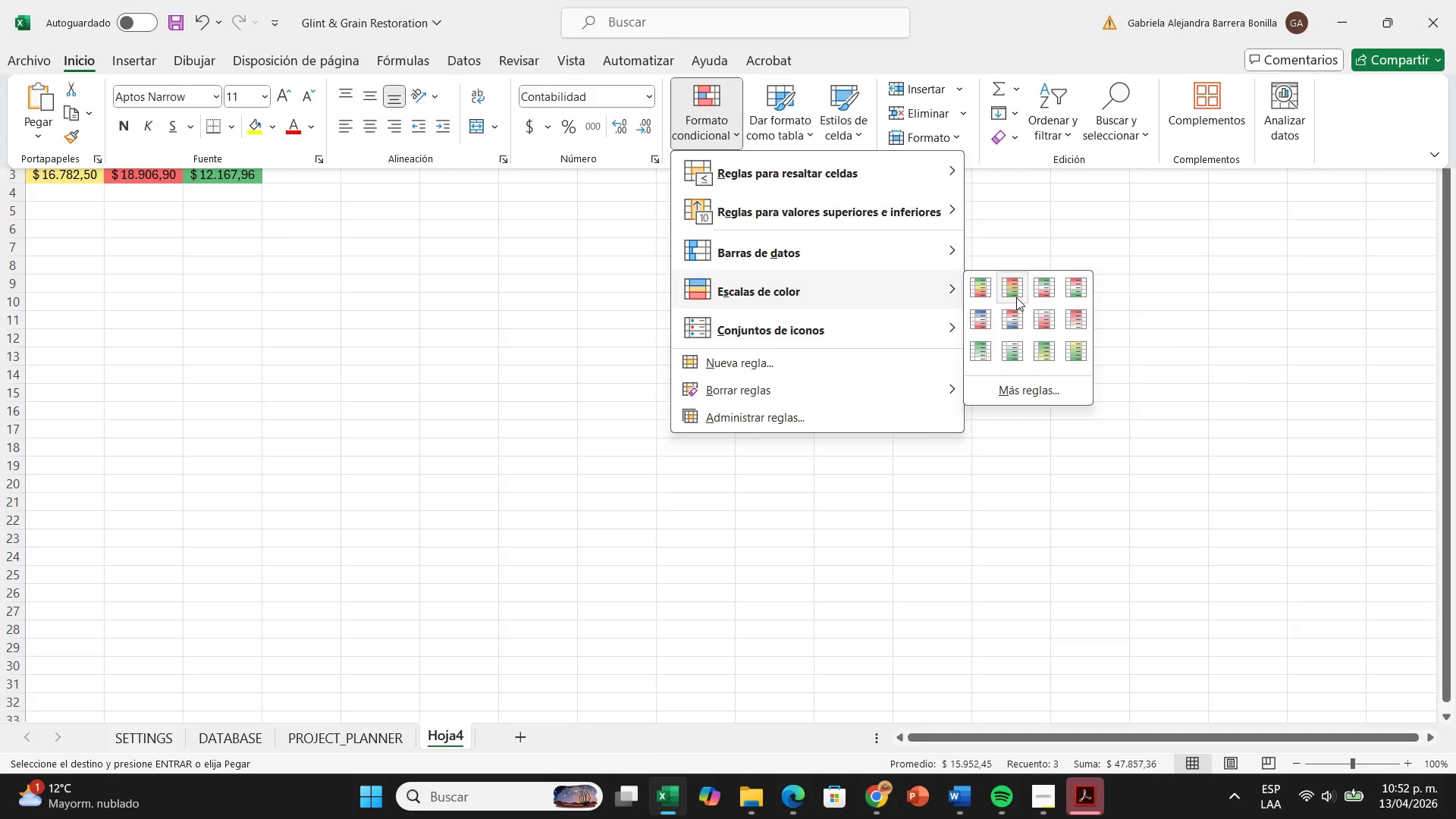 
left_click([1016, 297])
 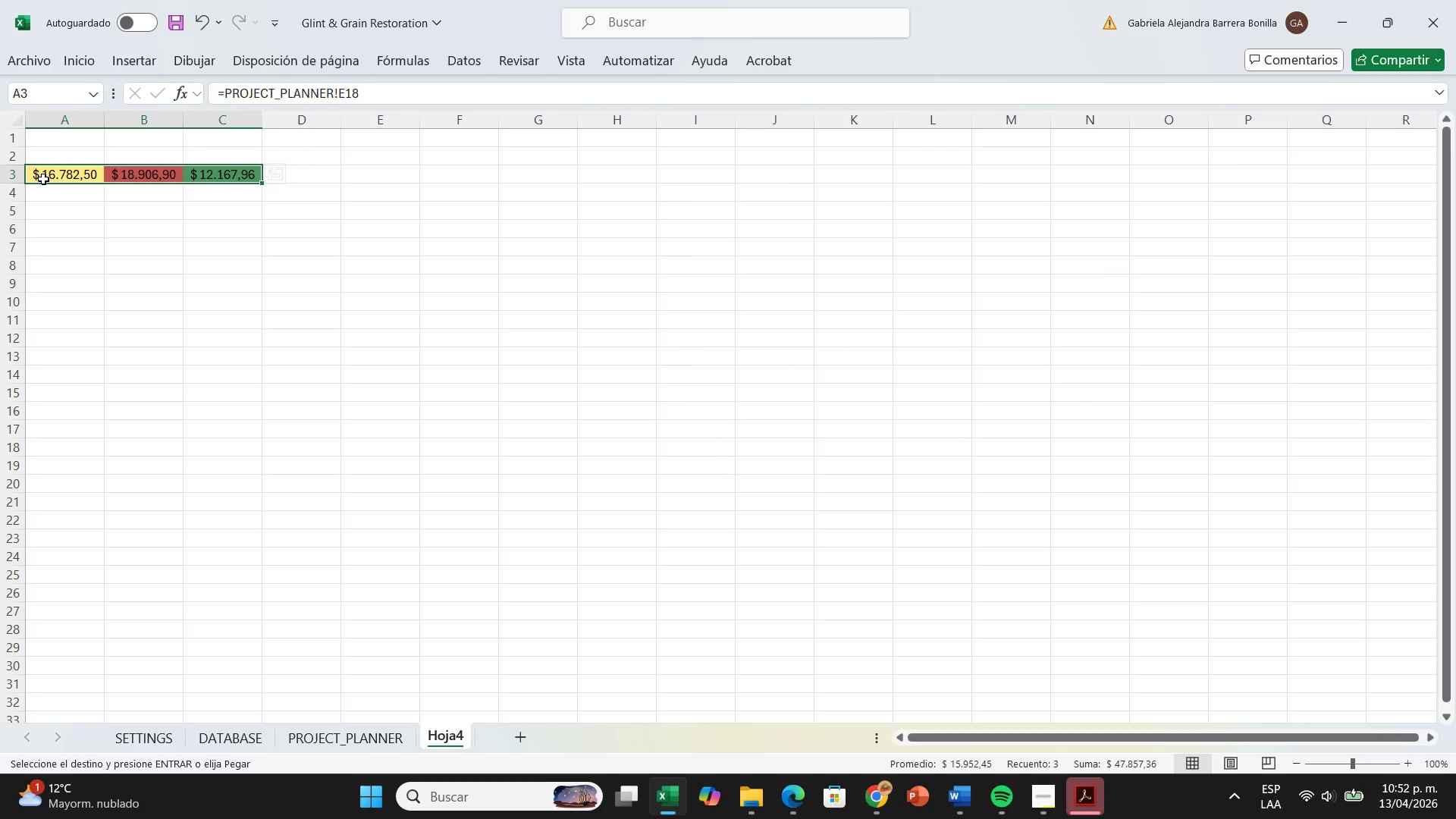 
left_click([17, 158])
 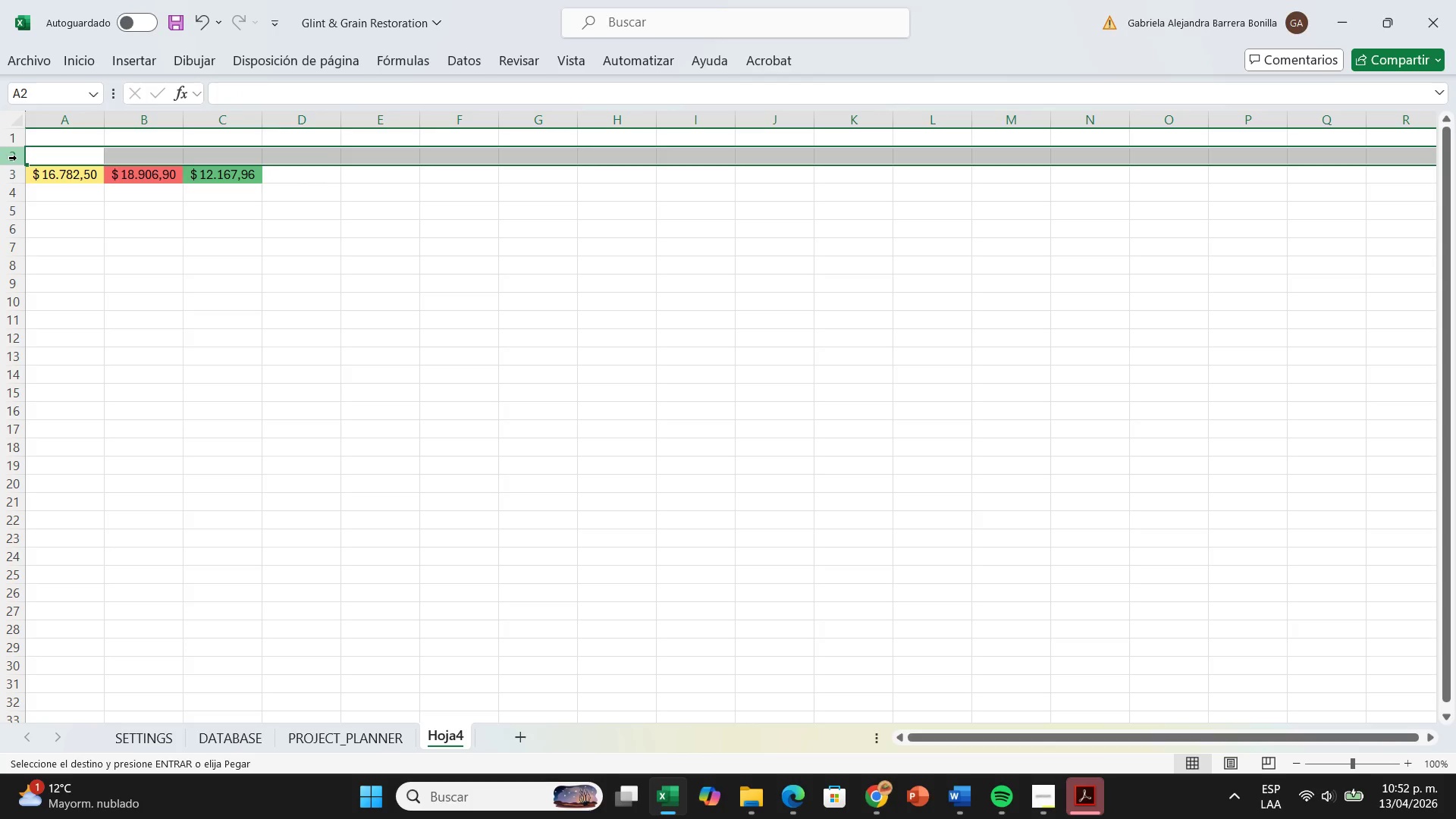 
key(Control+Equal)
 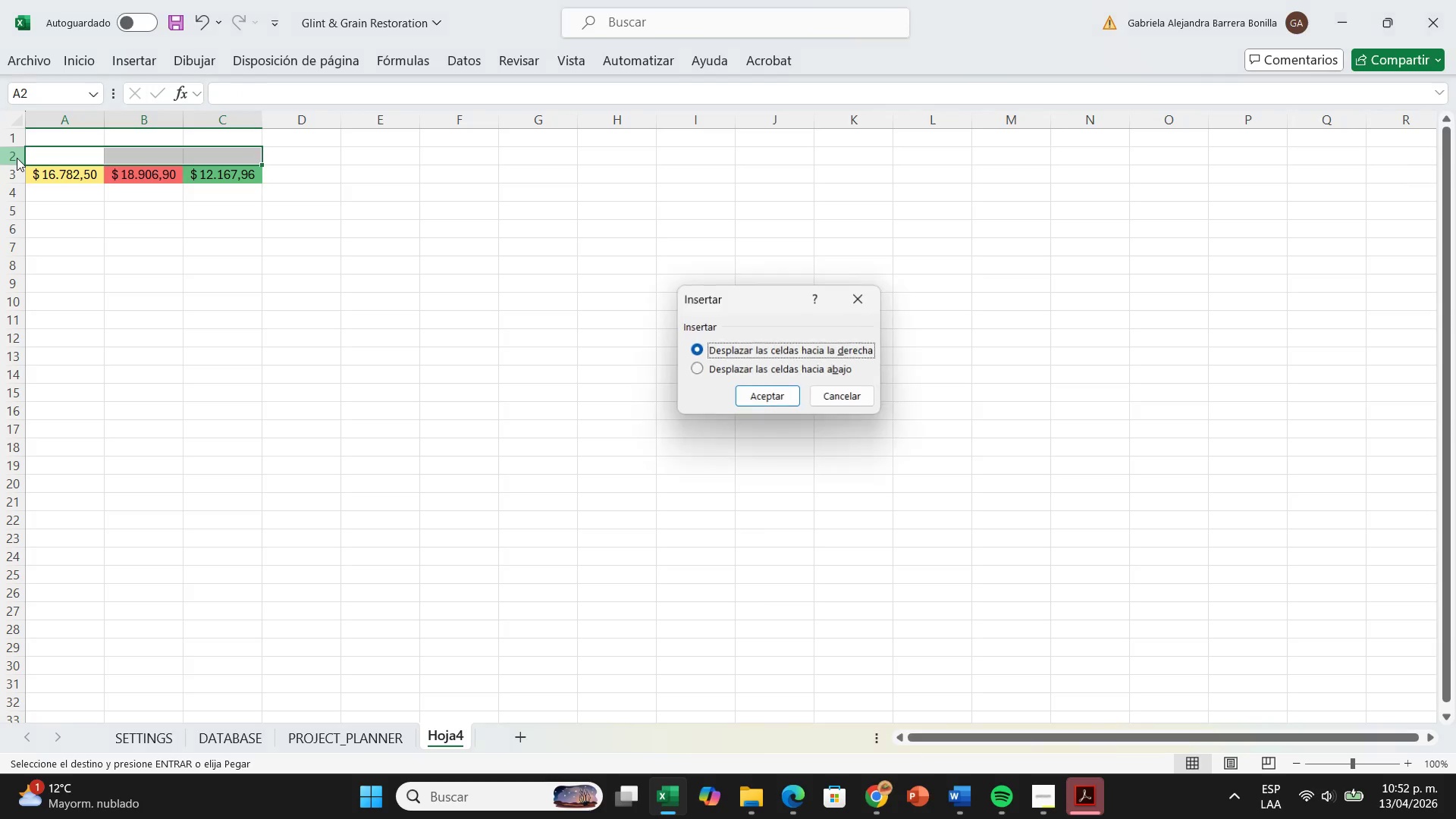 
key(Control+Equal)
 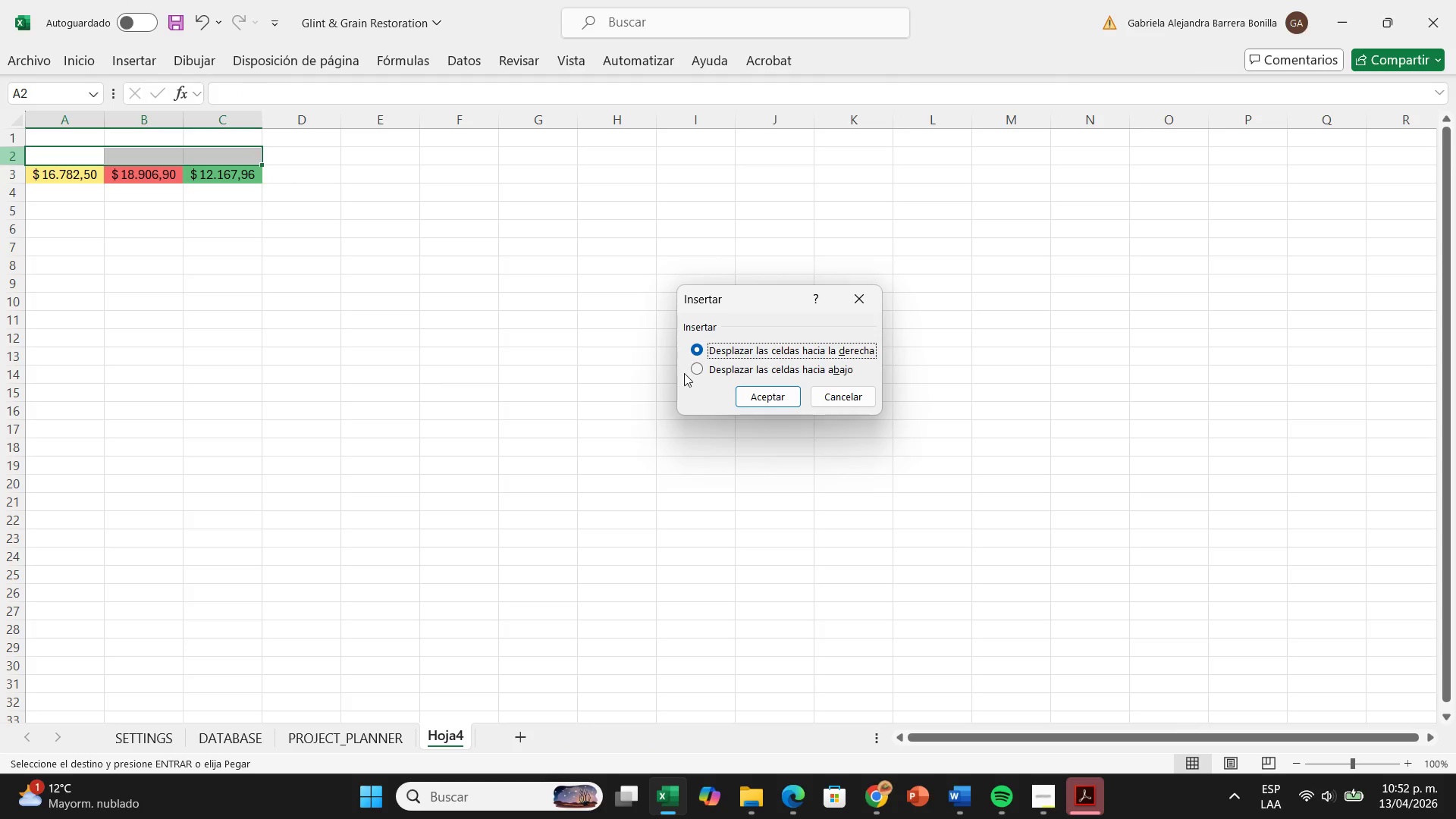 
left_click([692, 369])
 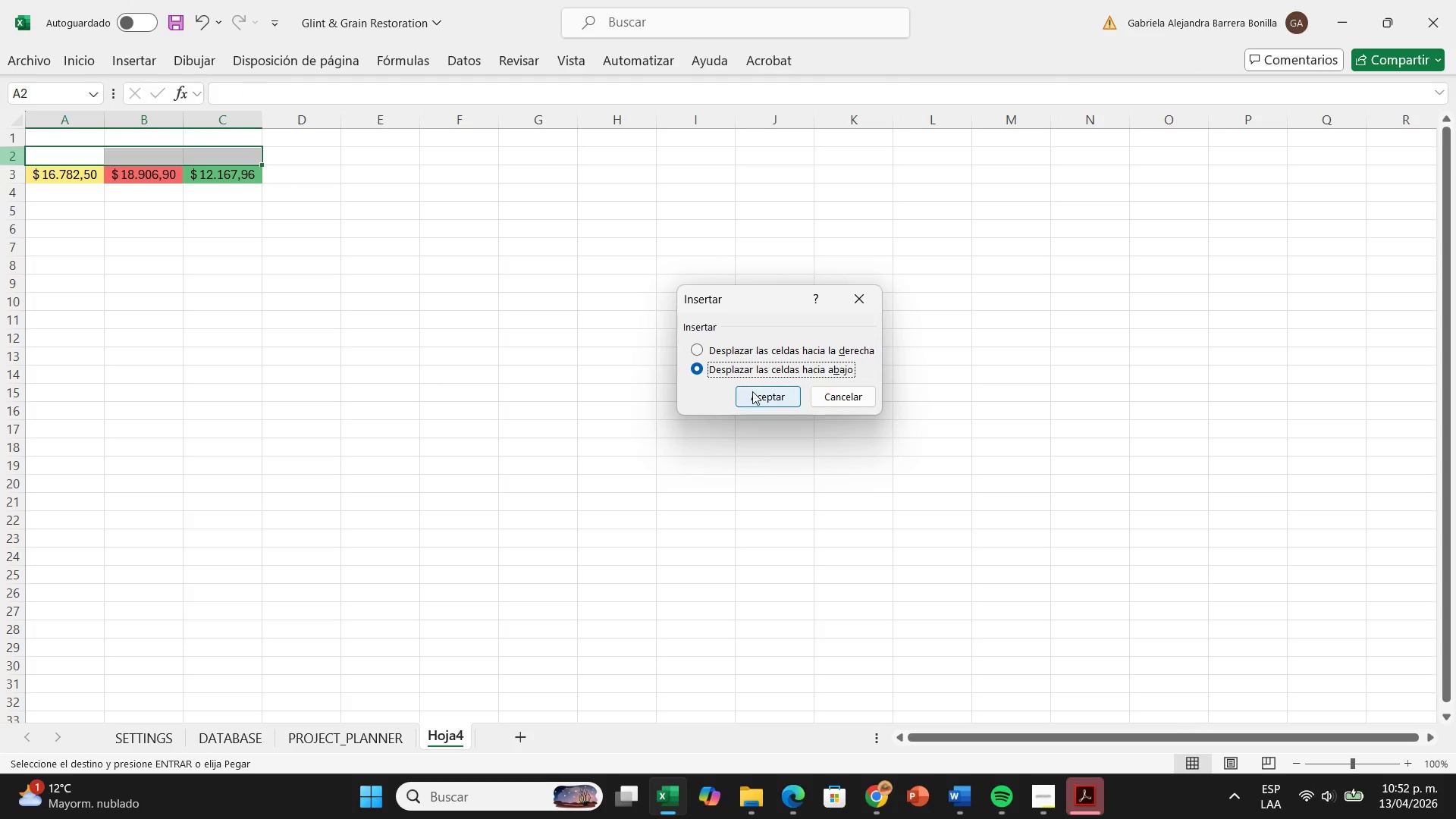 
left_click([755, 396])
 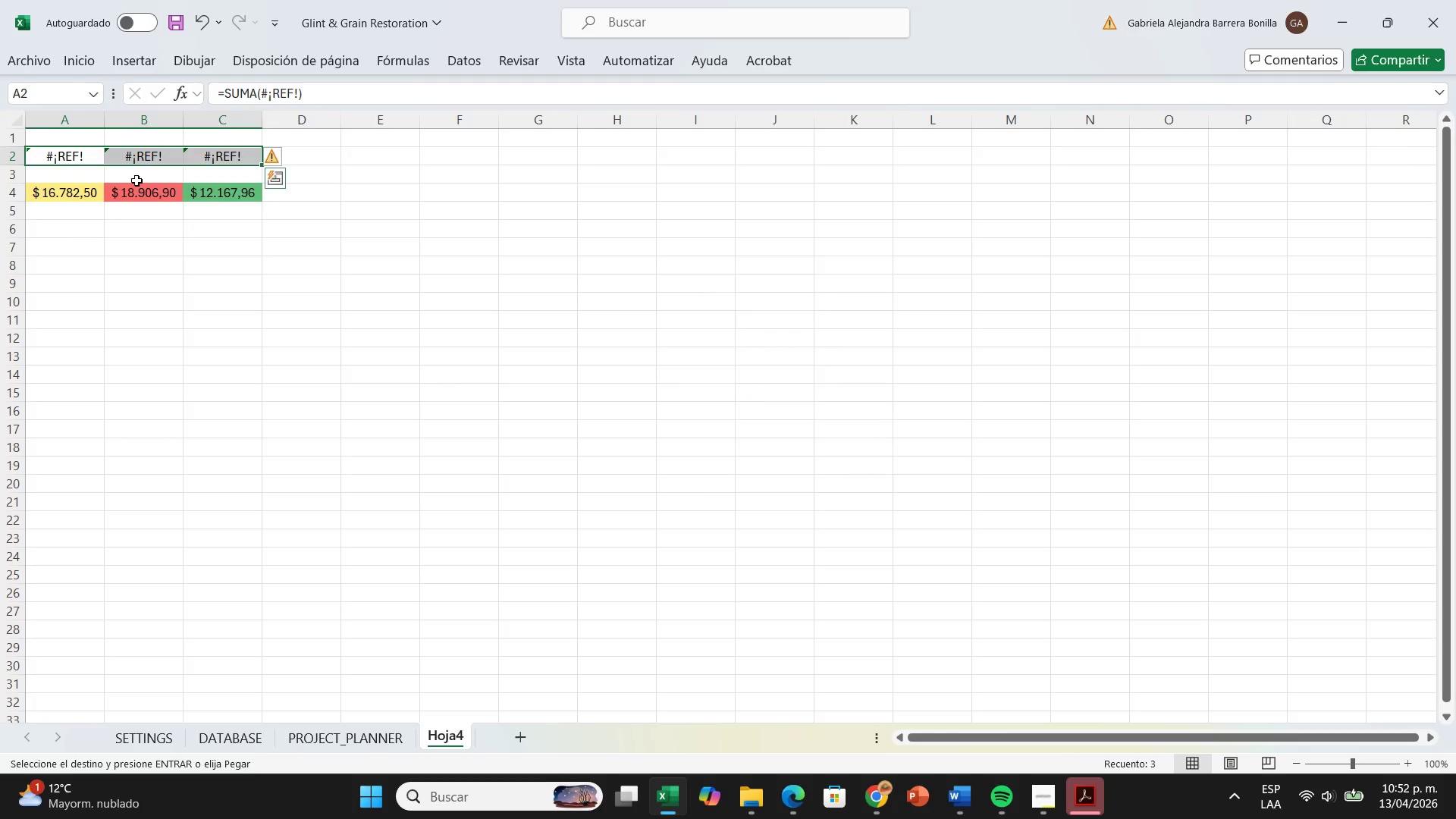 
left_click([39, 163])
 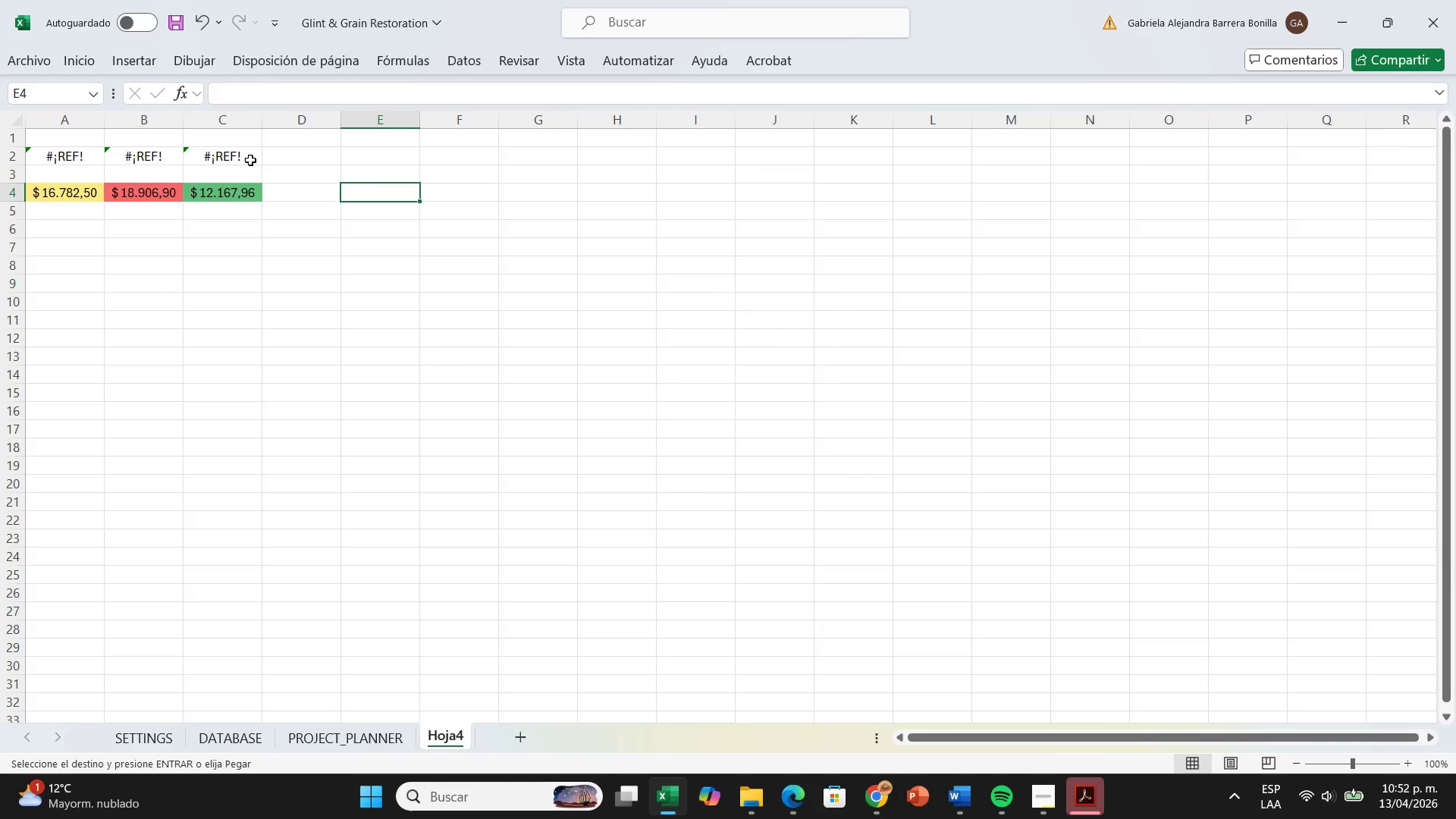 
double_click([242, 158])
 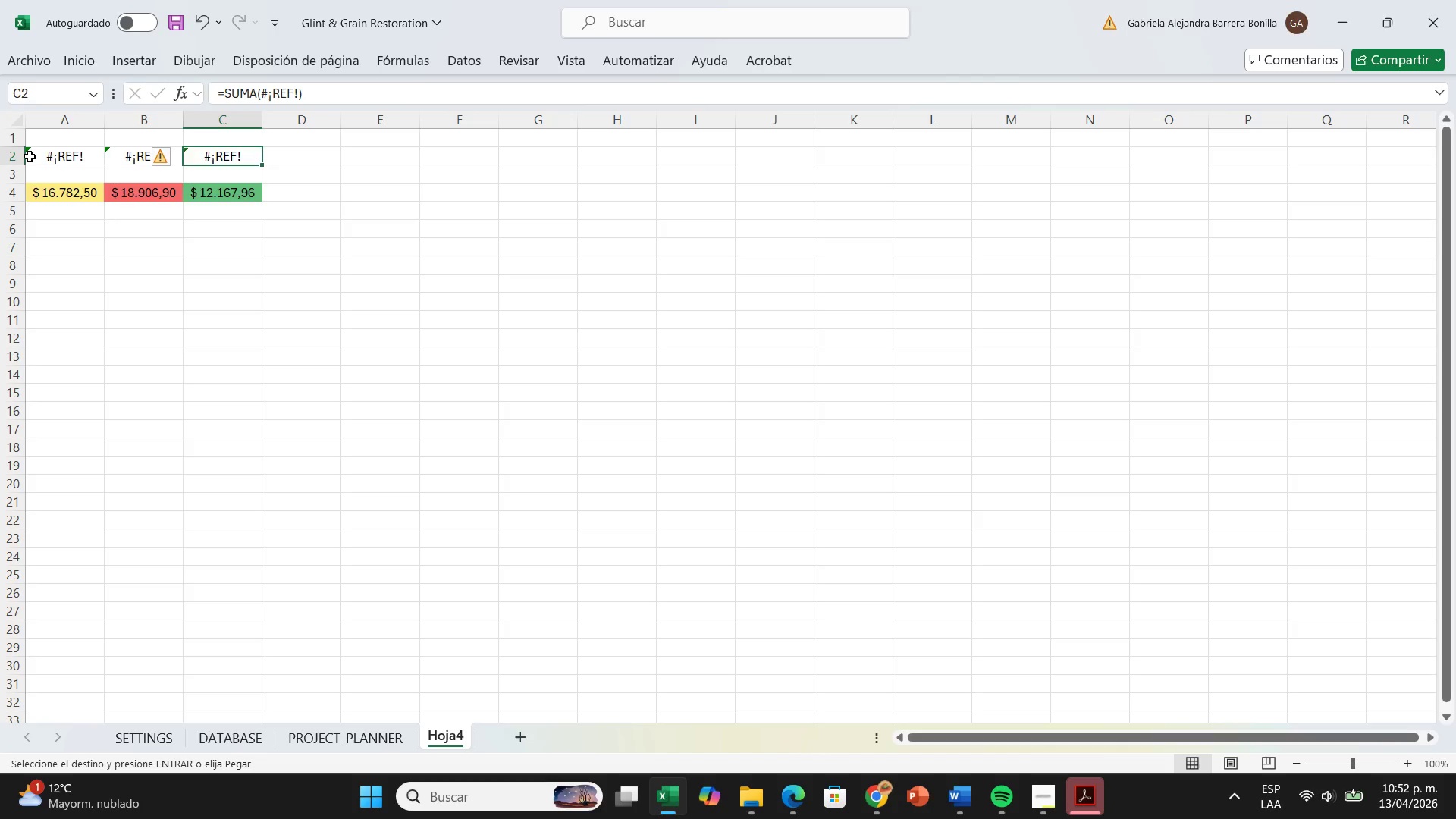 
left_click_drag(start_coordinate=[30, 156], to_coordinate=[228, 162])
 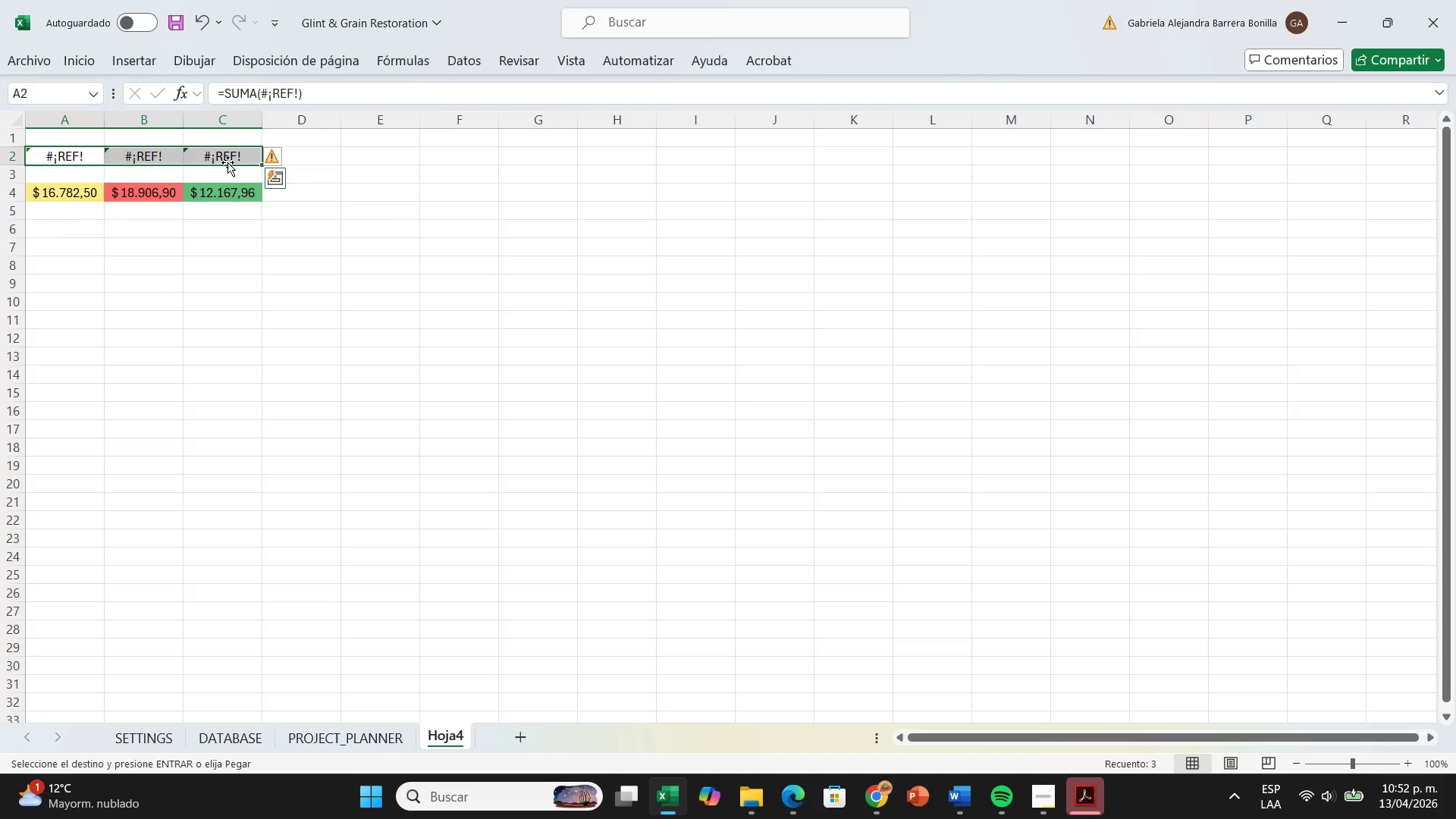 
key(Backspace)
 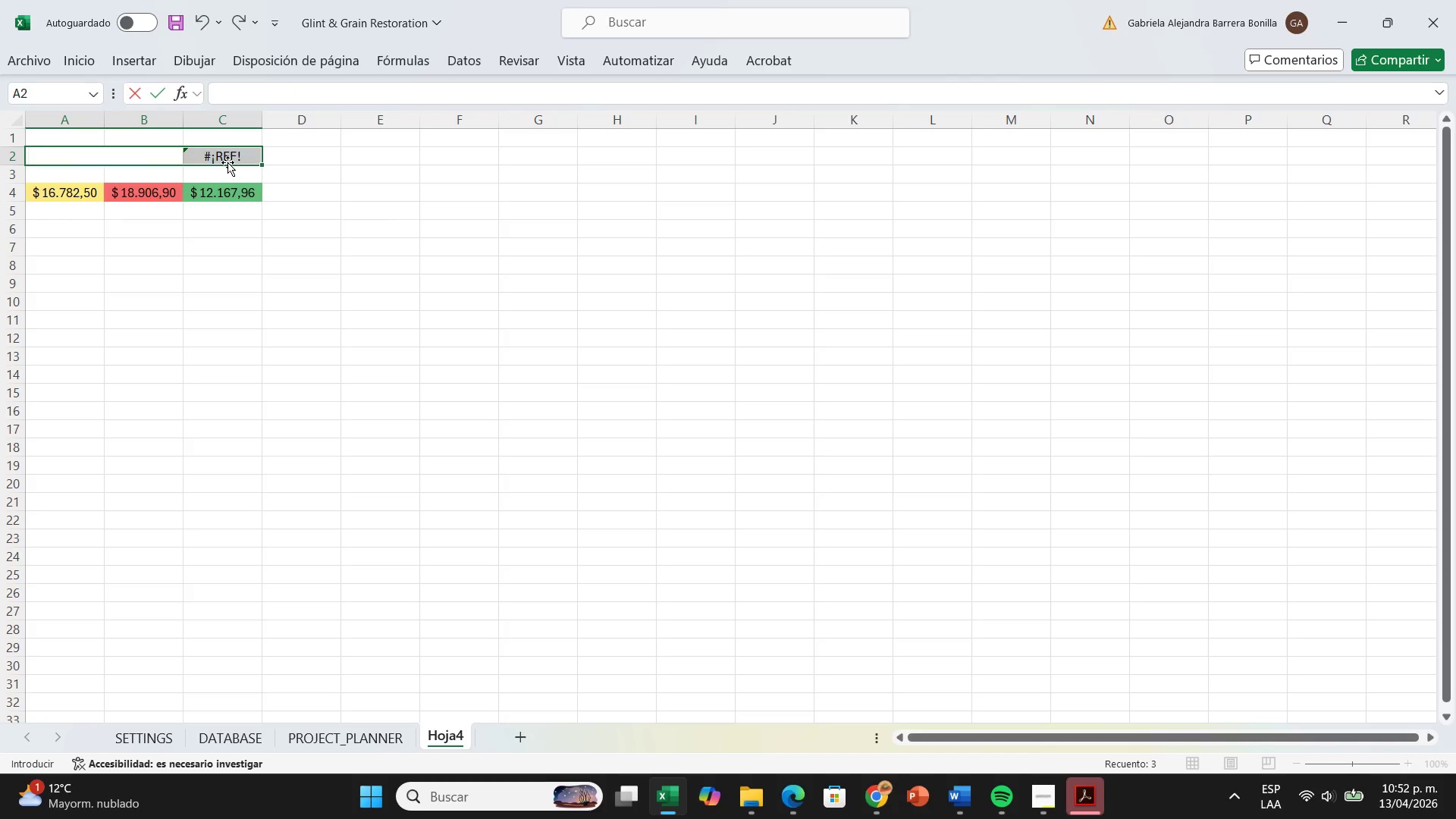 
left_click([228, 162])
 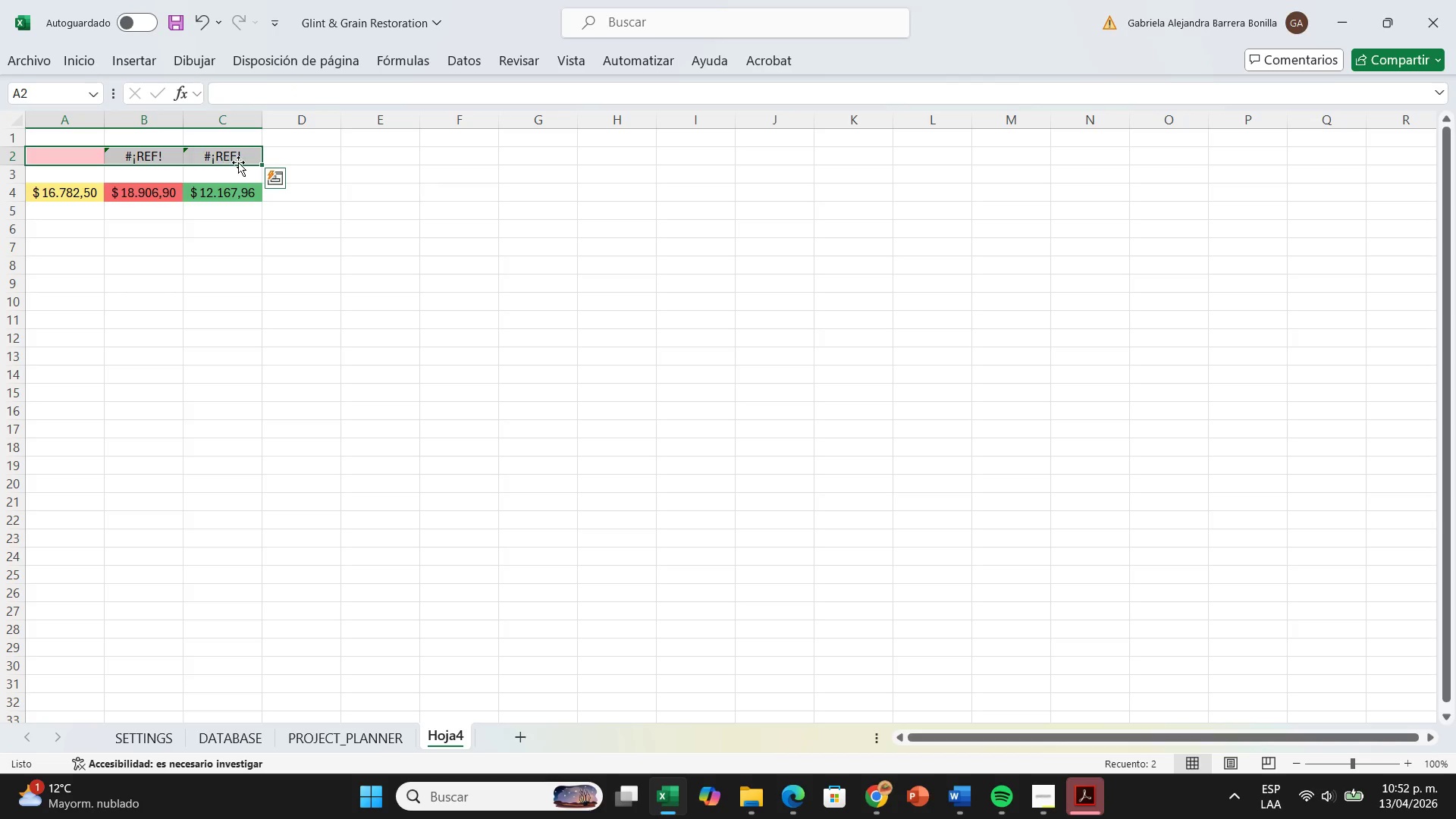 
key(Backspace)
 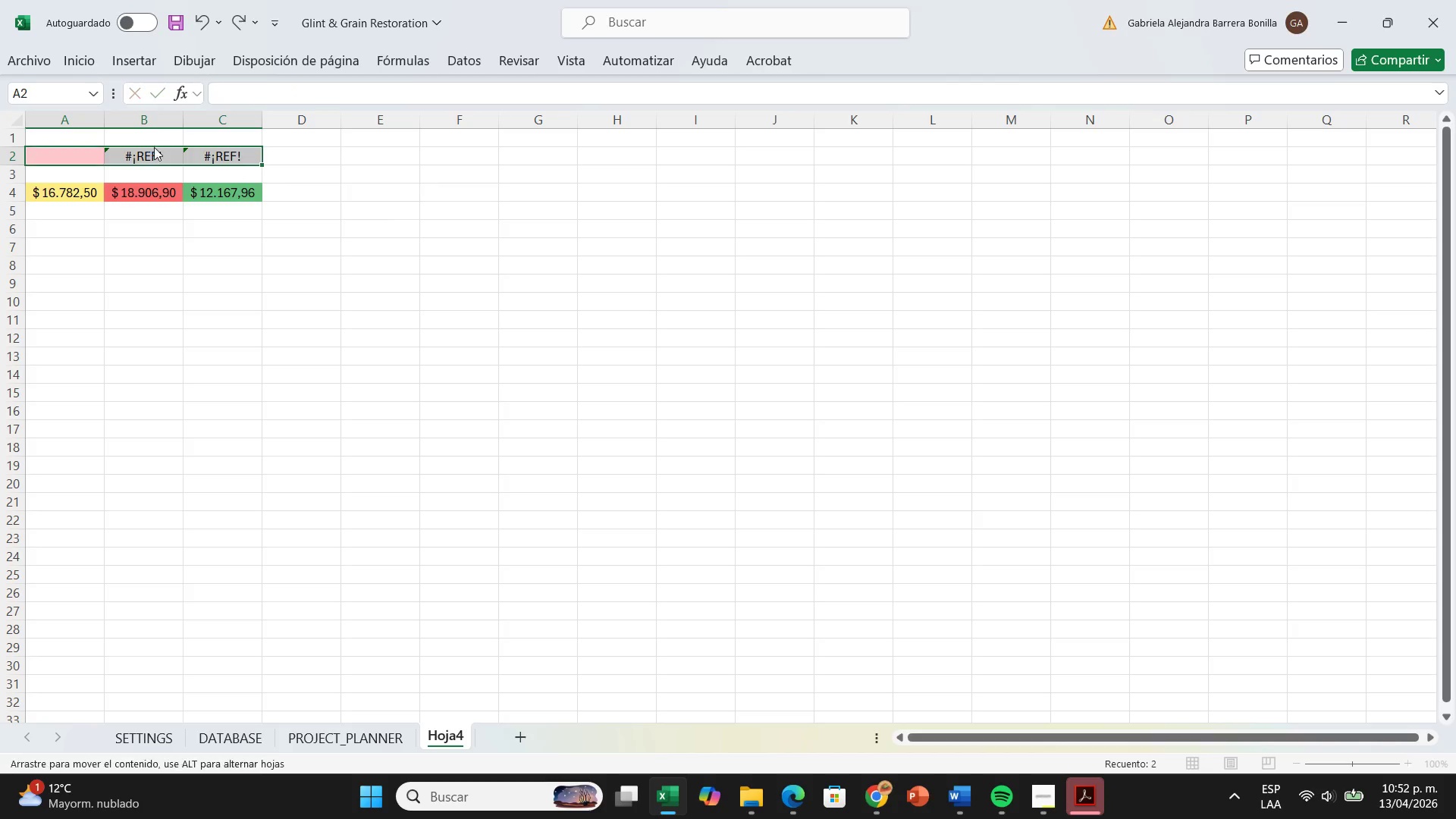 
double_click([154, 151])
 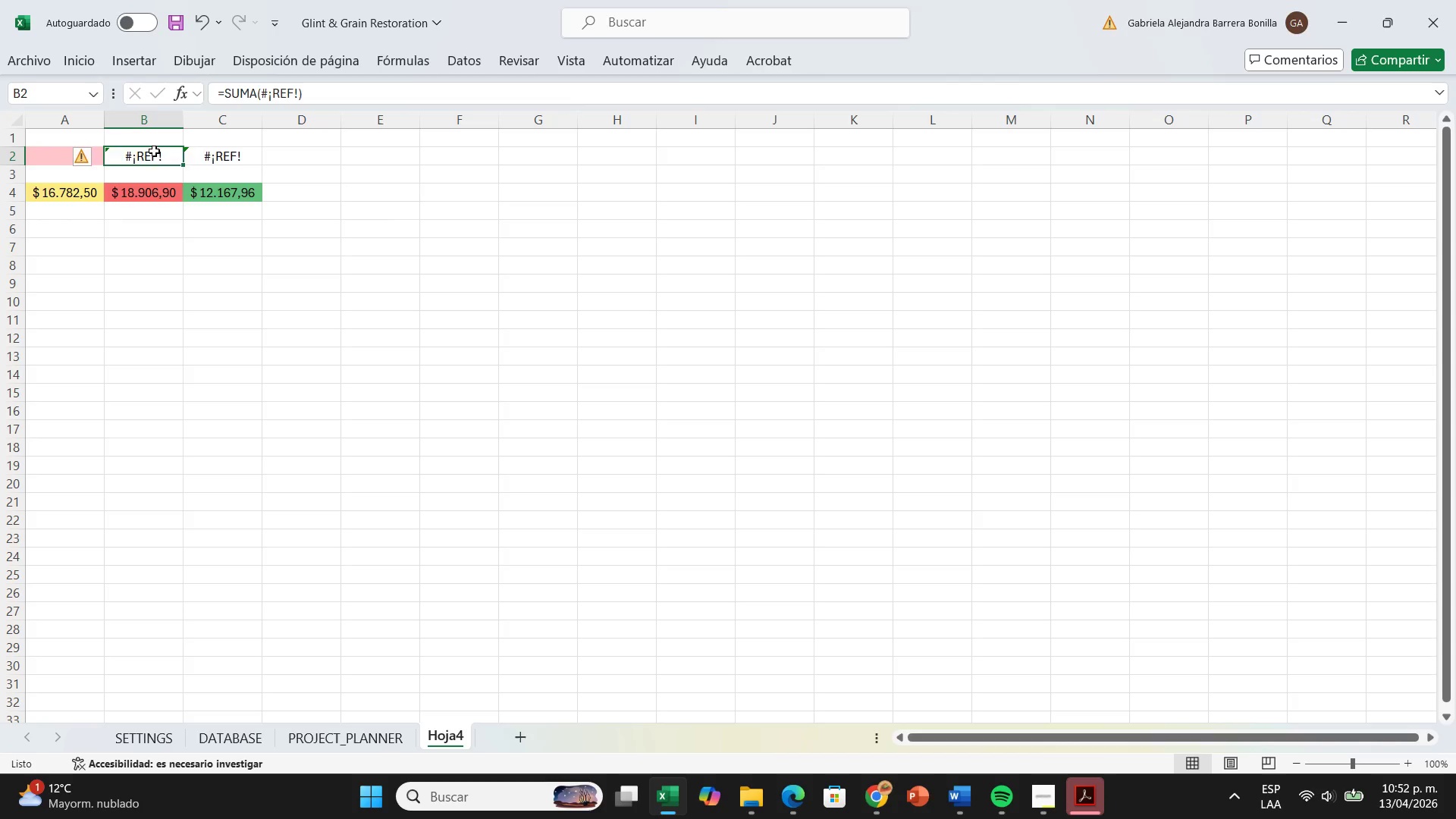 
key(Backspace)
 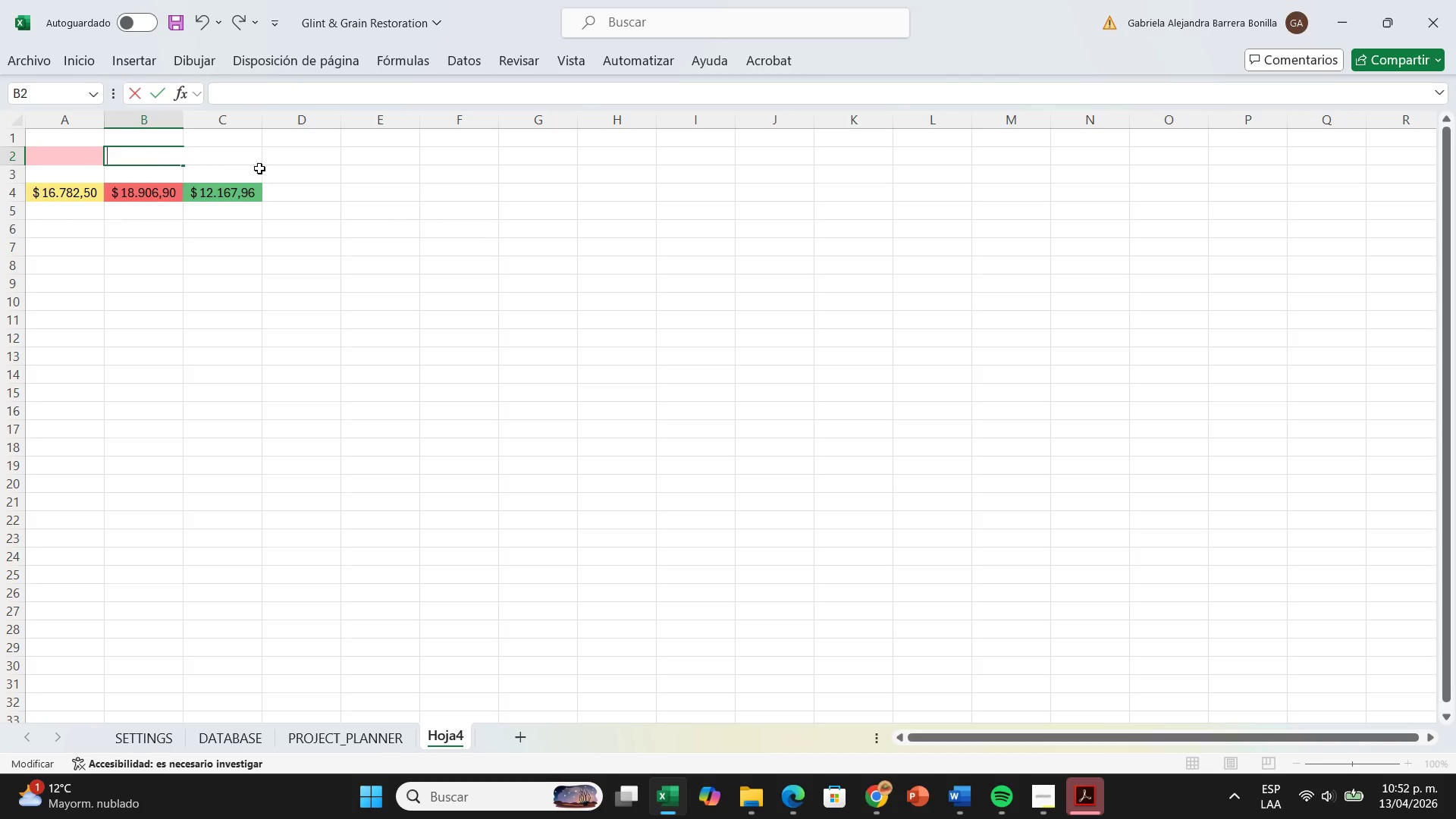 
double_click([478, 234])
 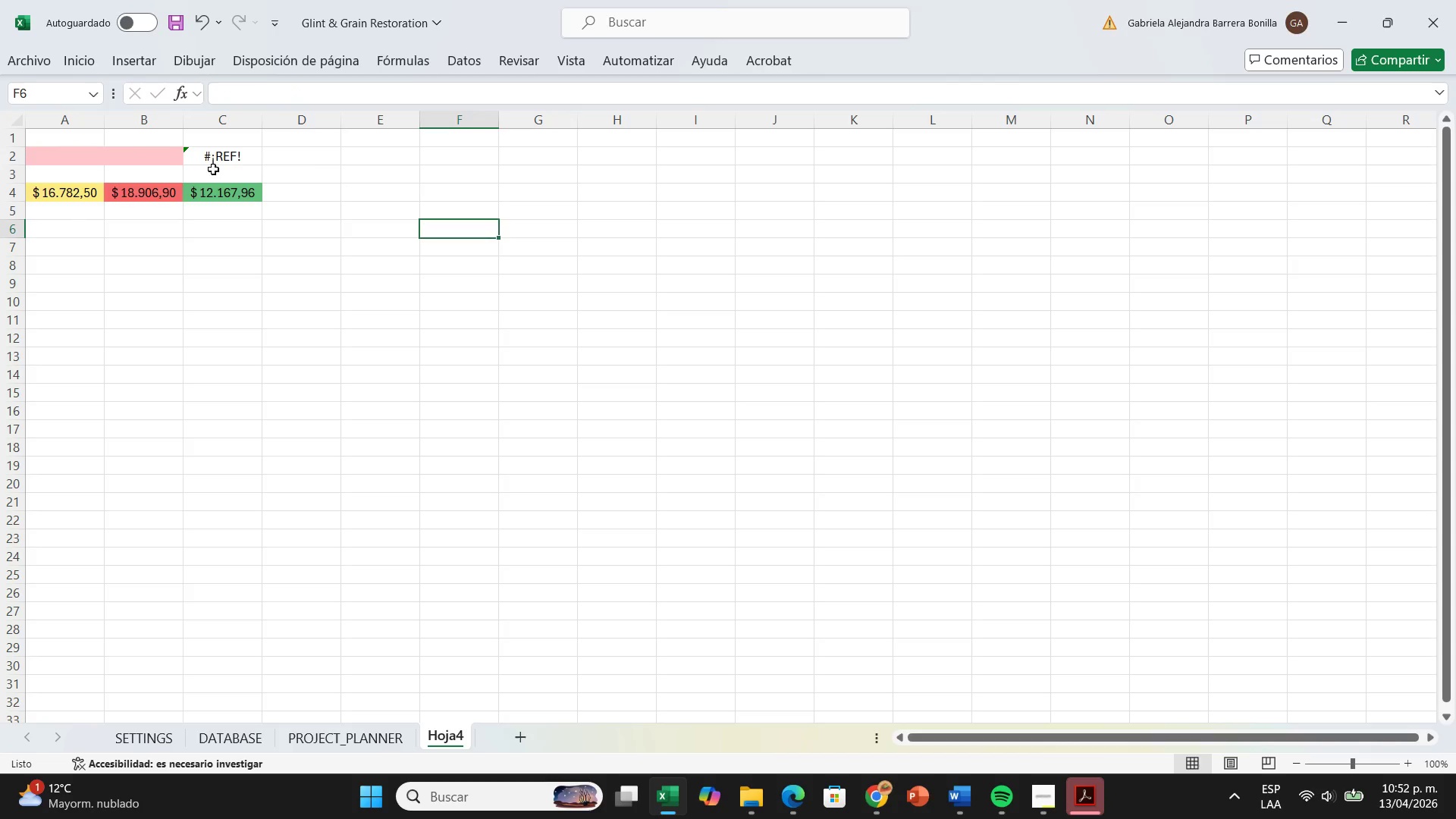 
left_click([213, 155])
 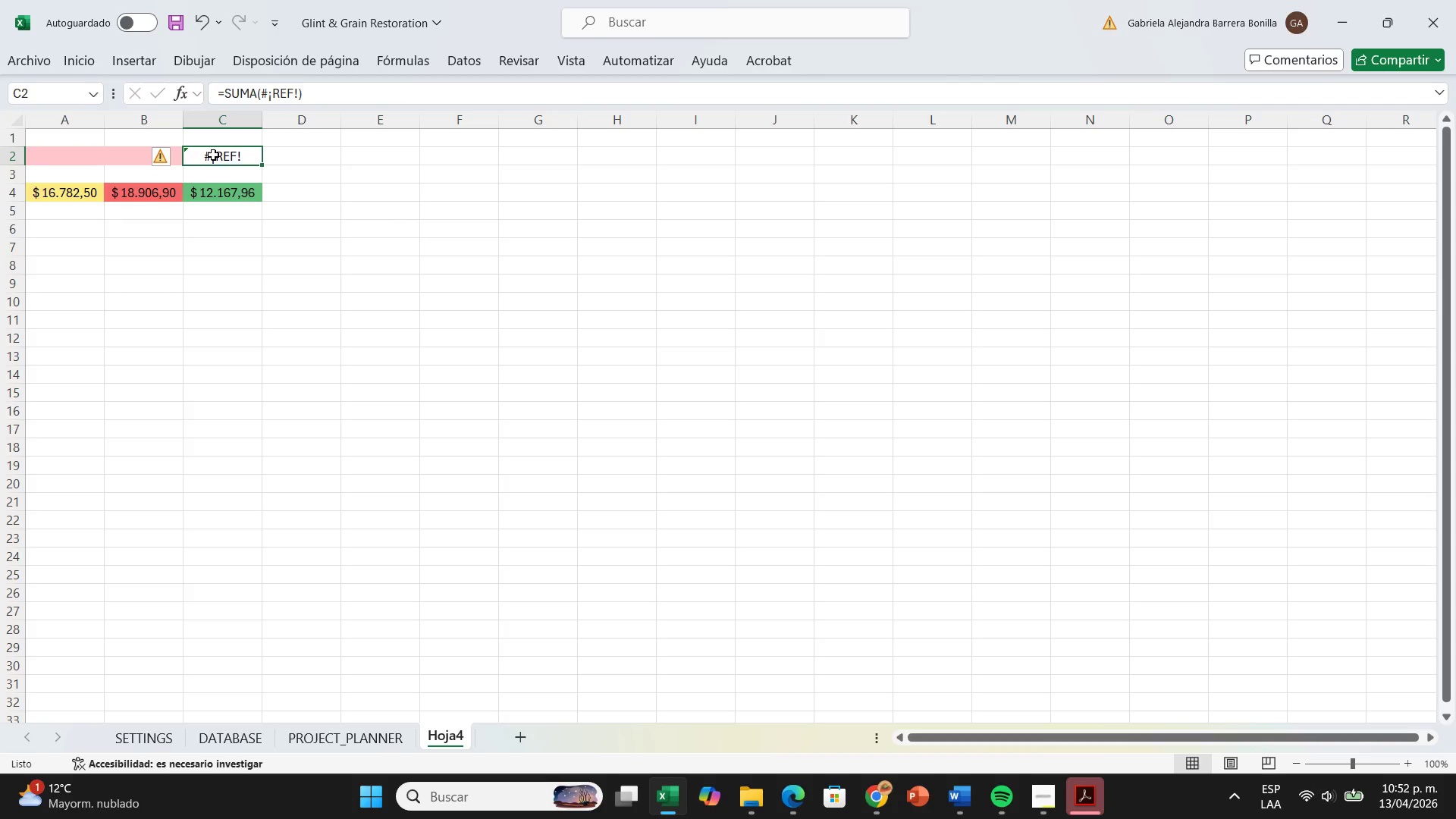 
key(Backspace)
 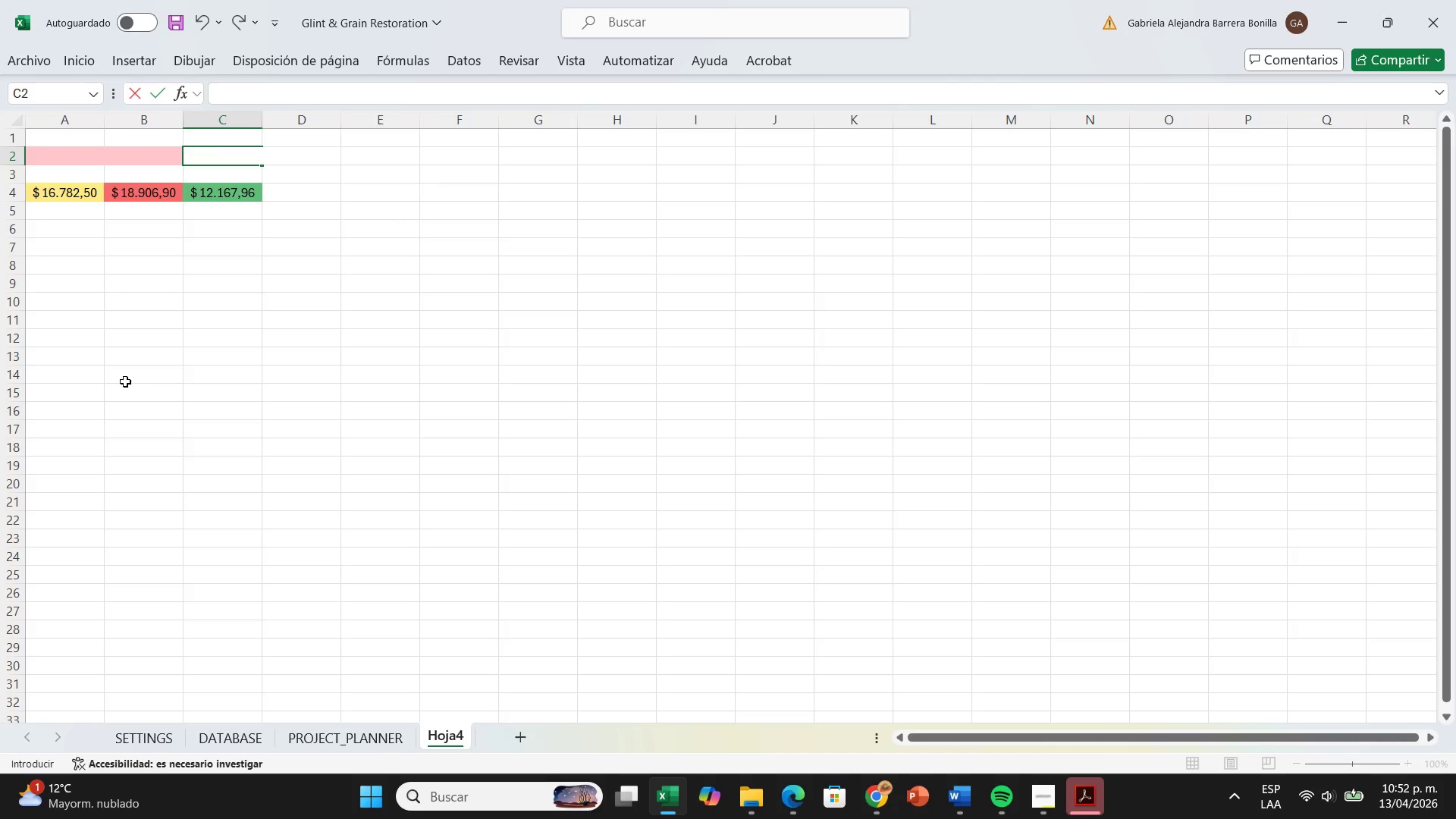 
left_click([128, 413])
 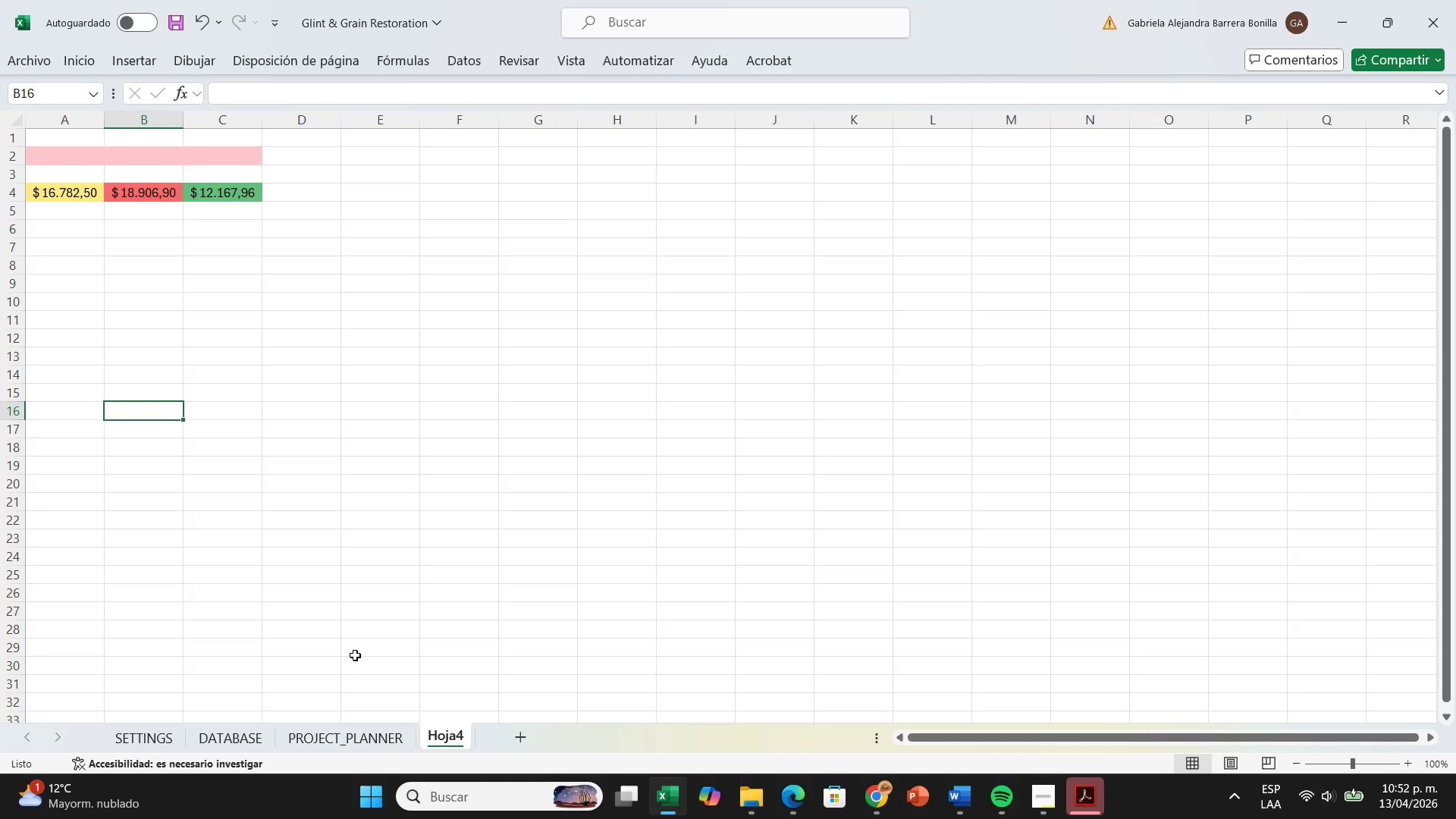 
key(Control+Z)
 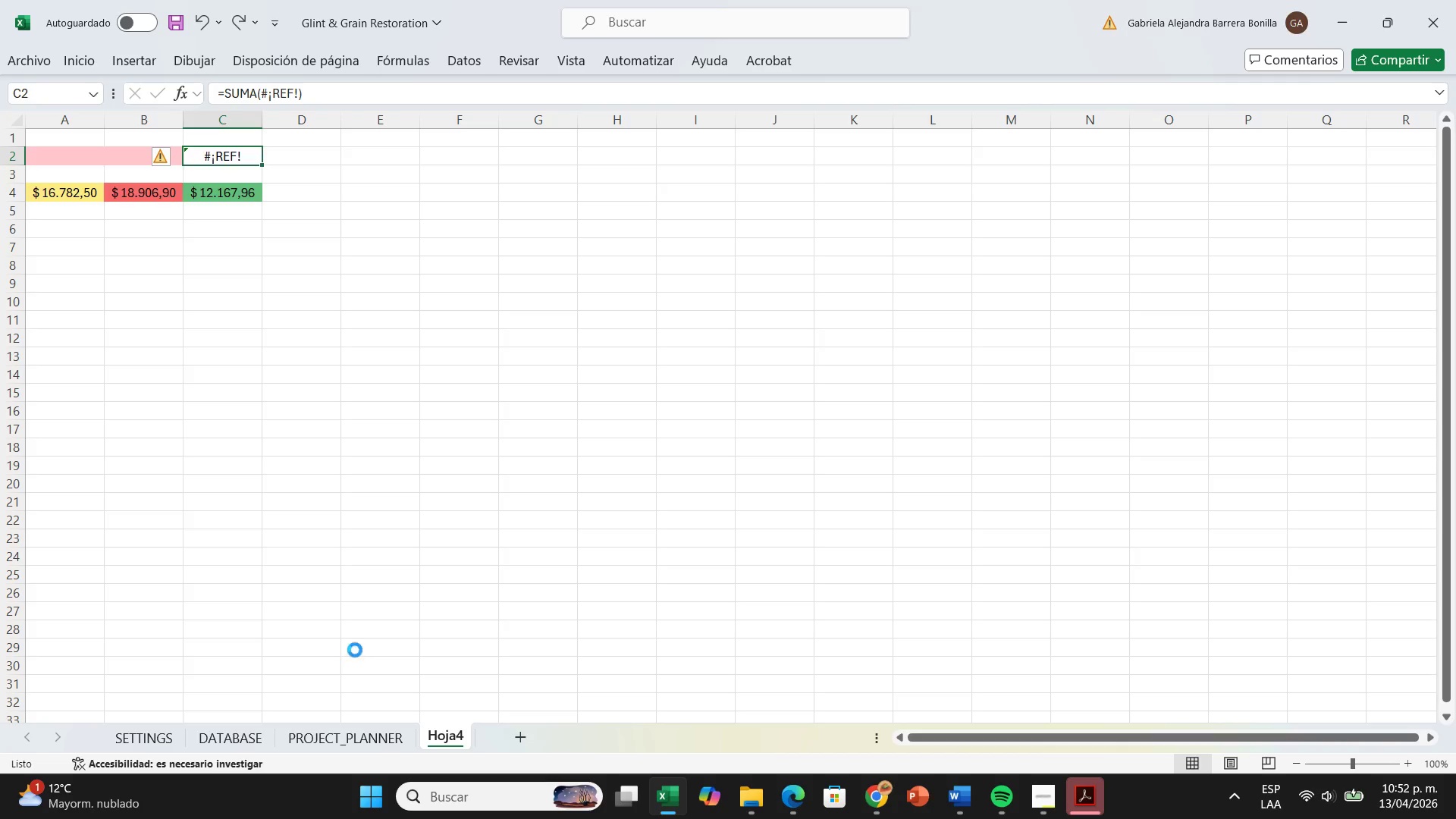 
key(Control+Z)
 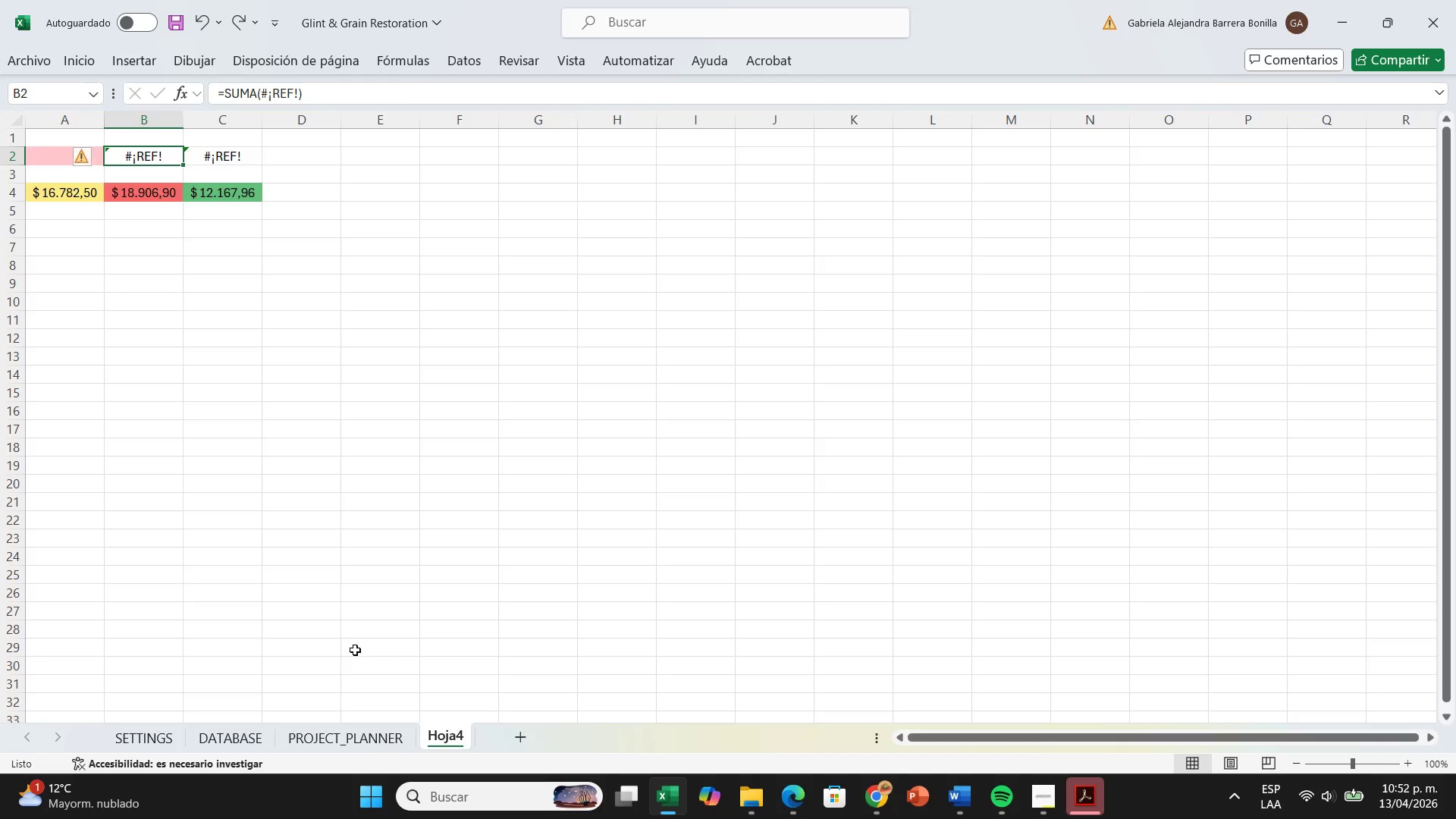 
key(Control+Z)
 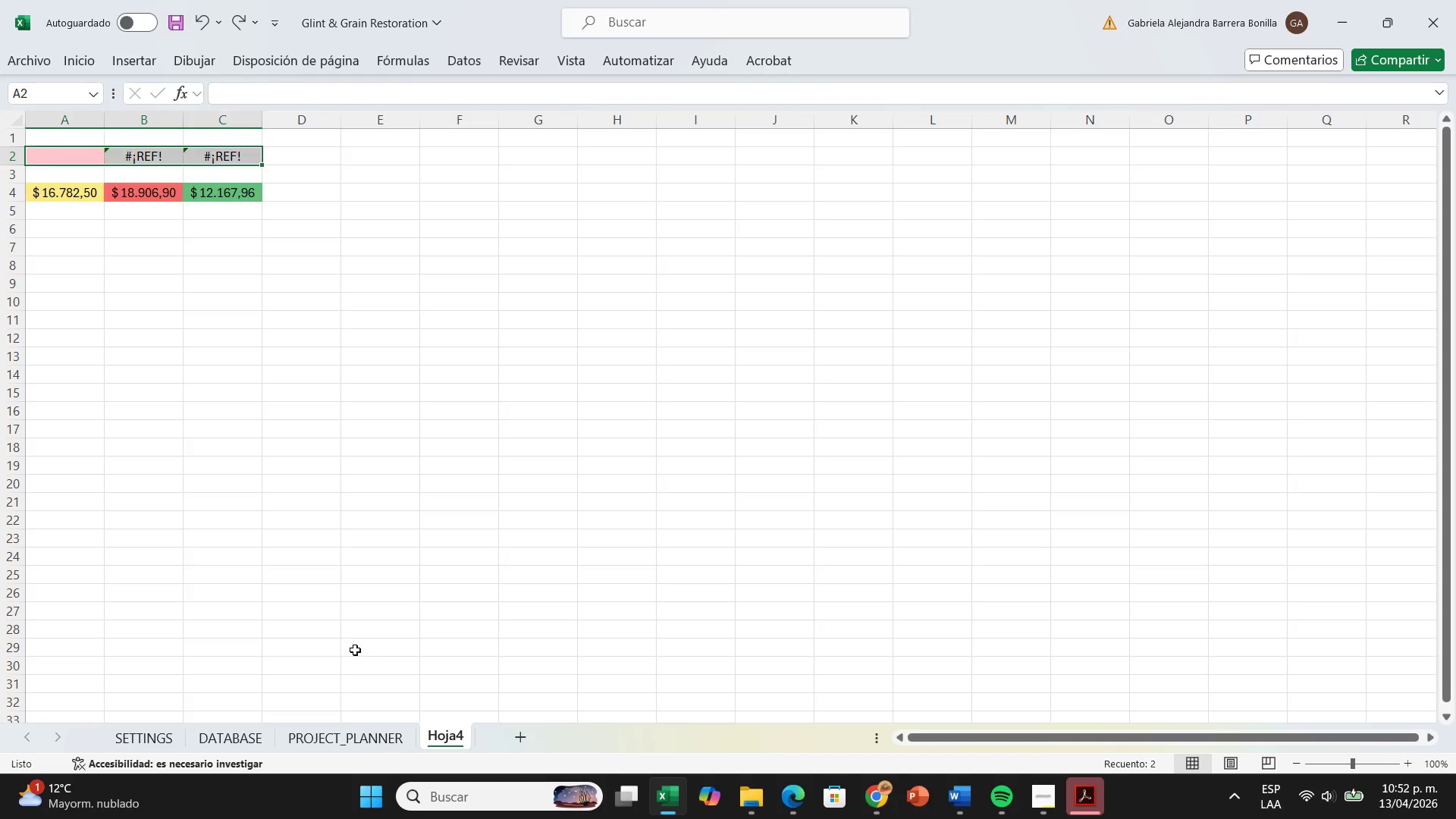 
key(Control+Z)
 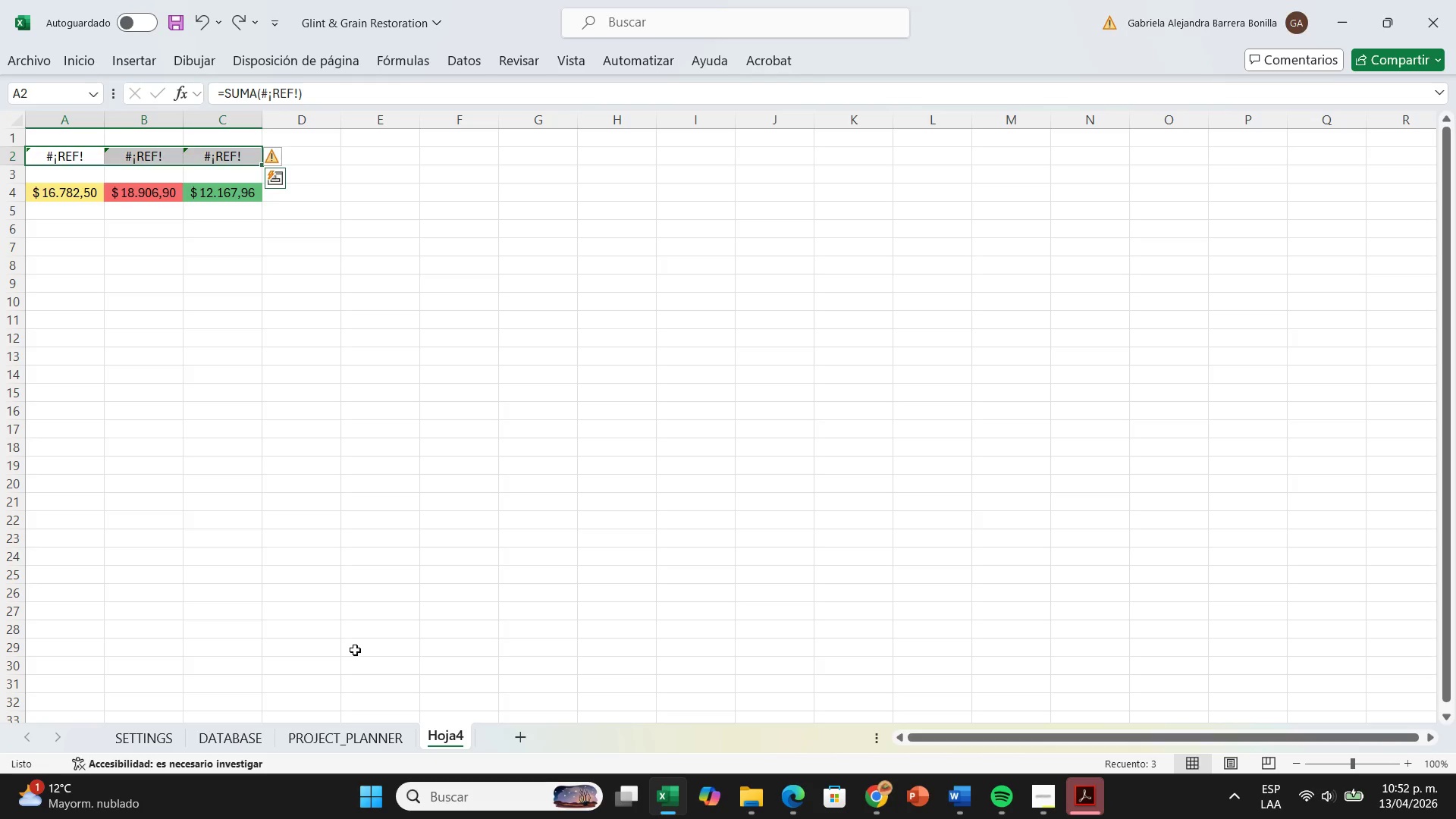 
key(Control+Z)
 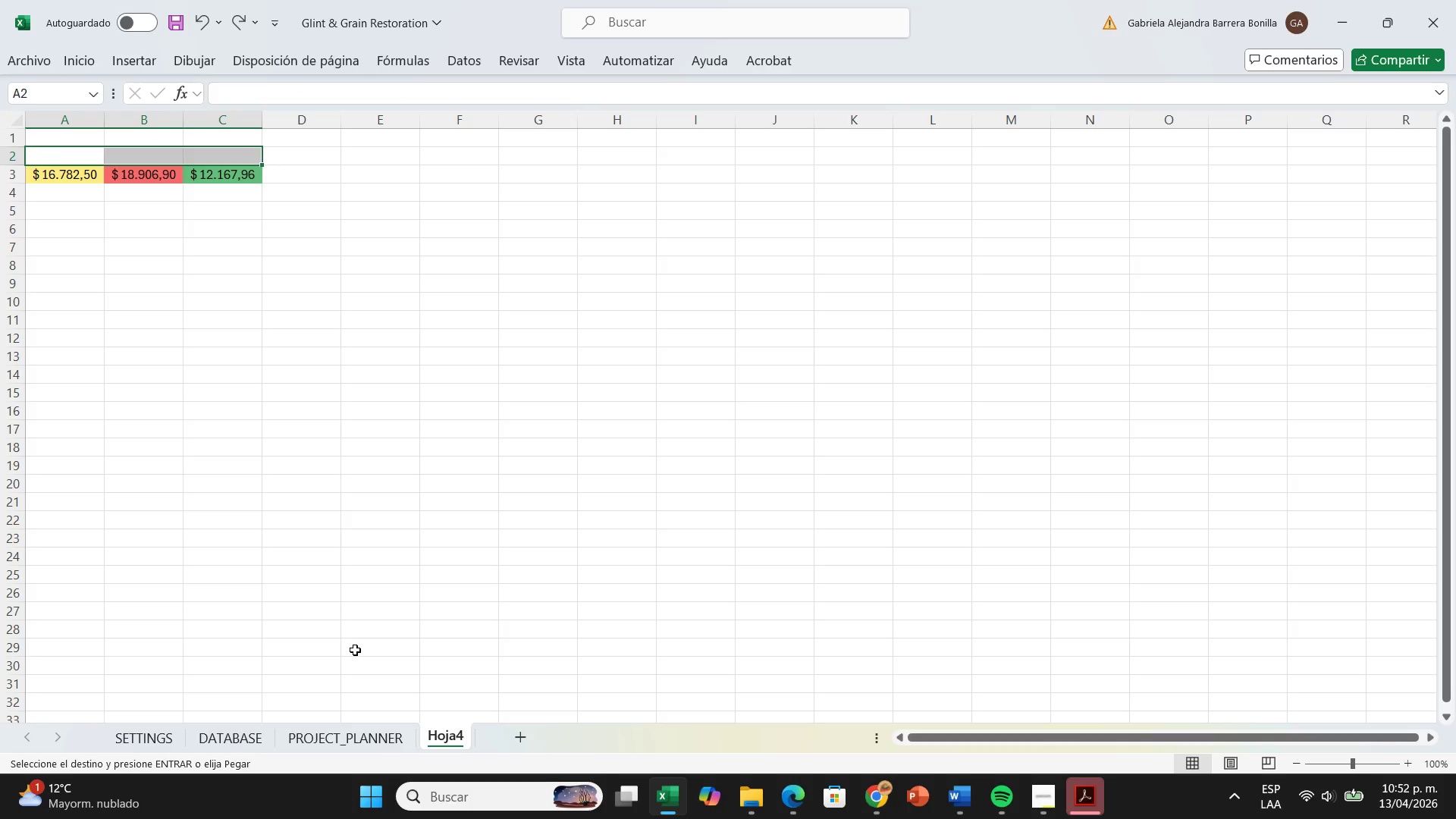 
key(Control+Z)
 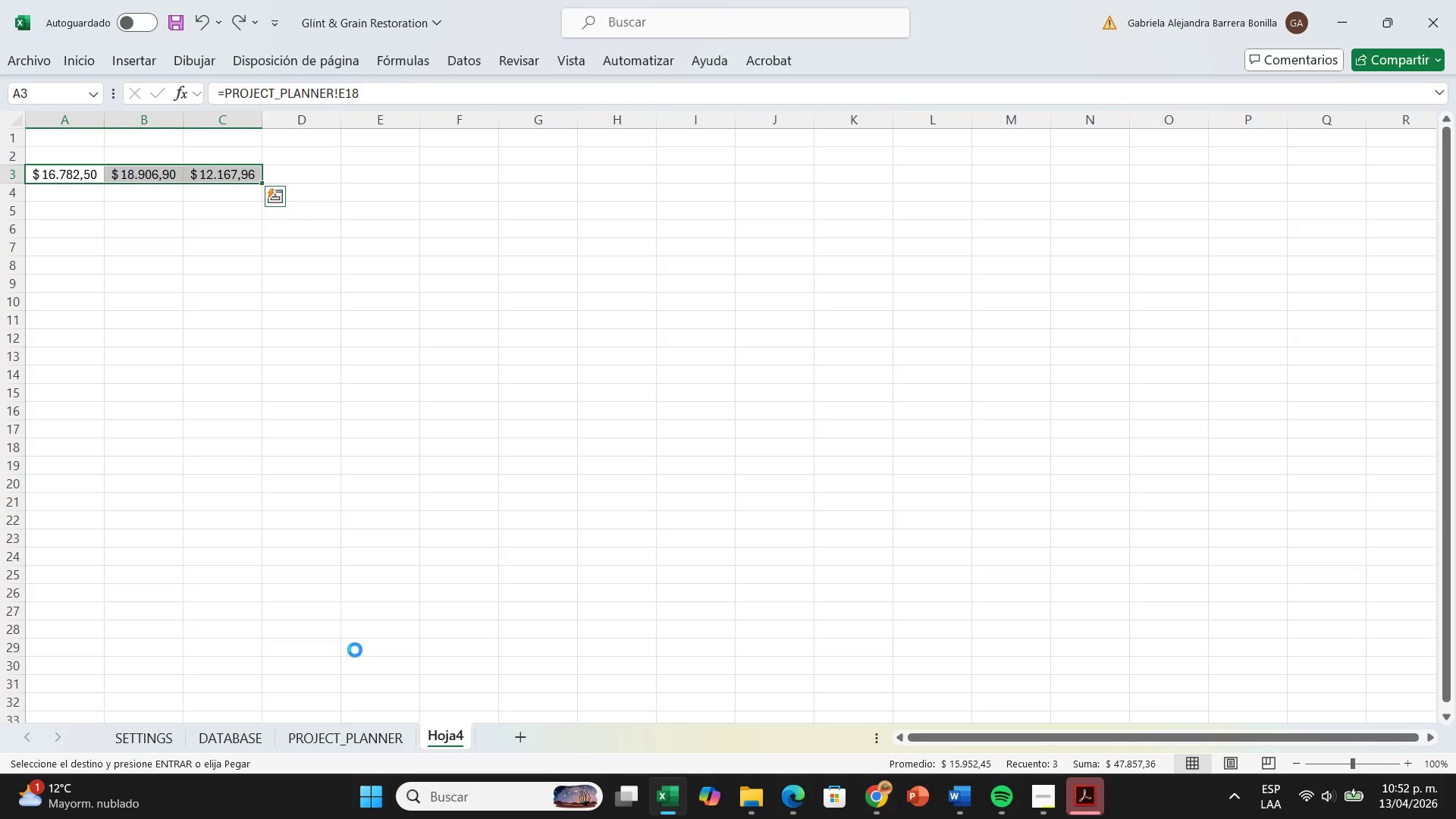 
key(Control+Z)
 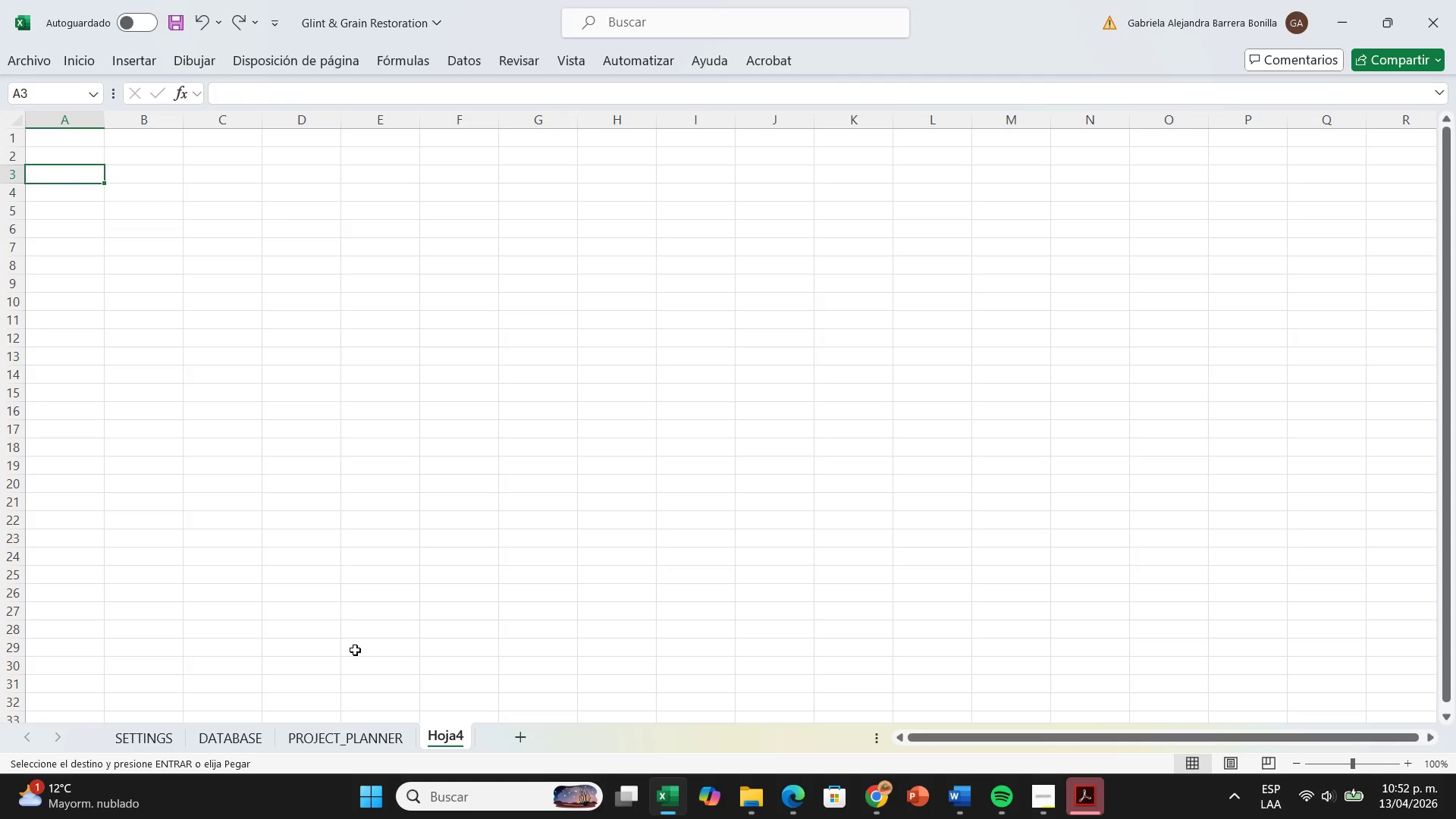 
key(Control+Z)
 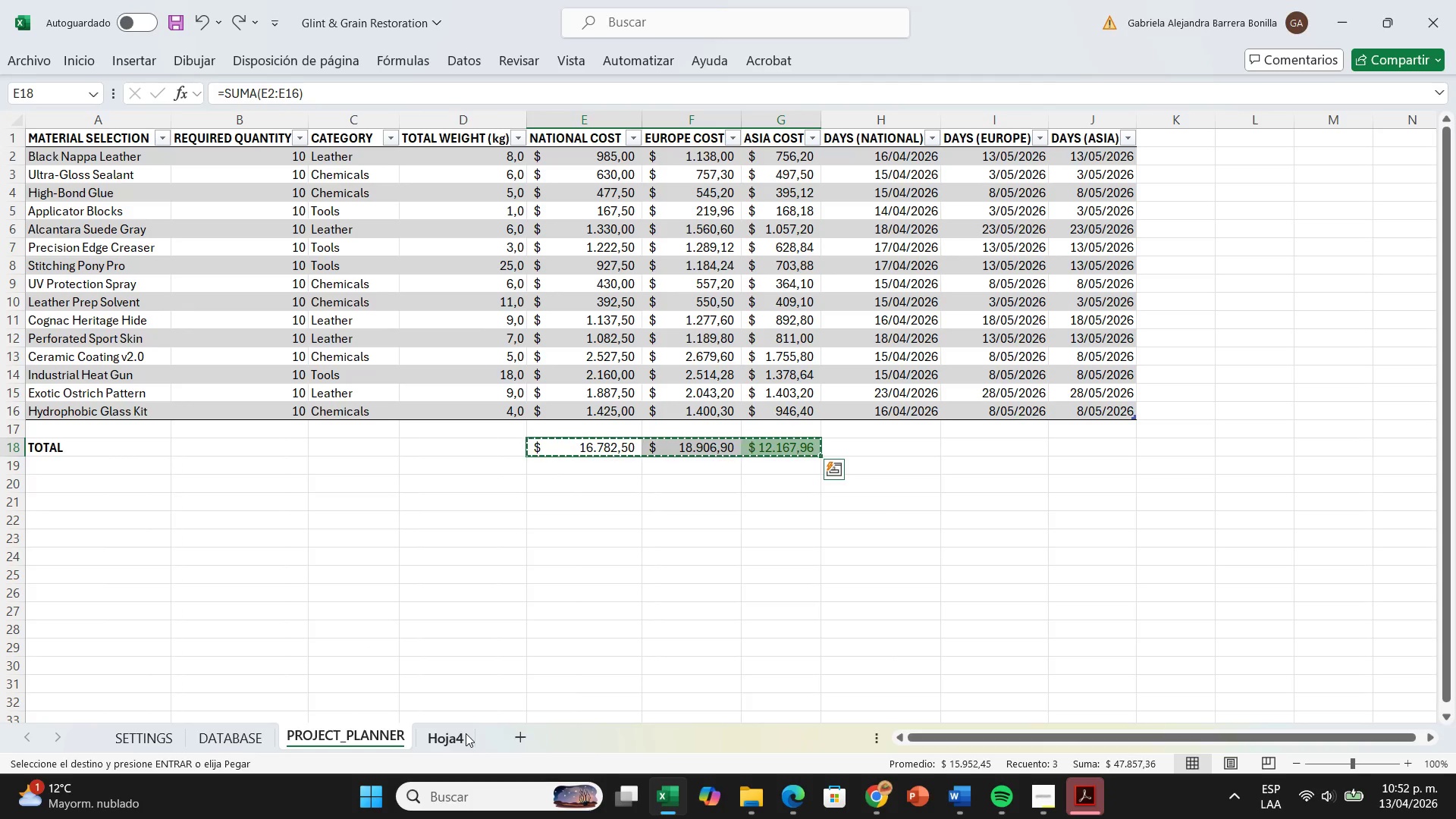 
left_click([560, 612])
 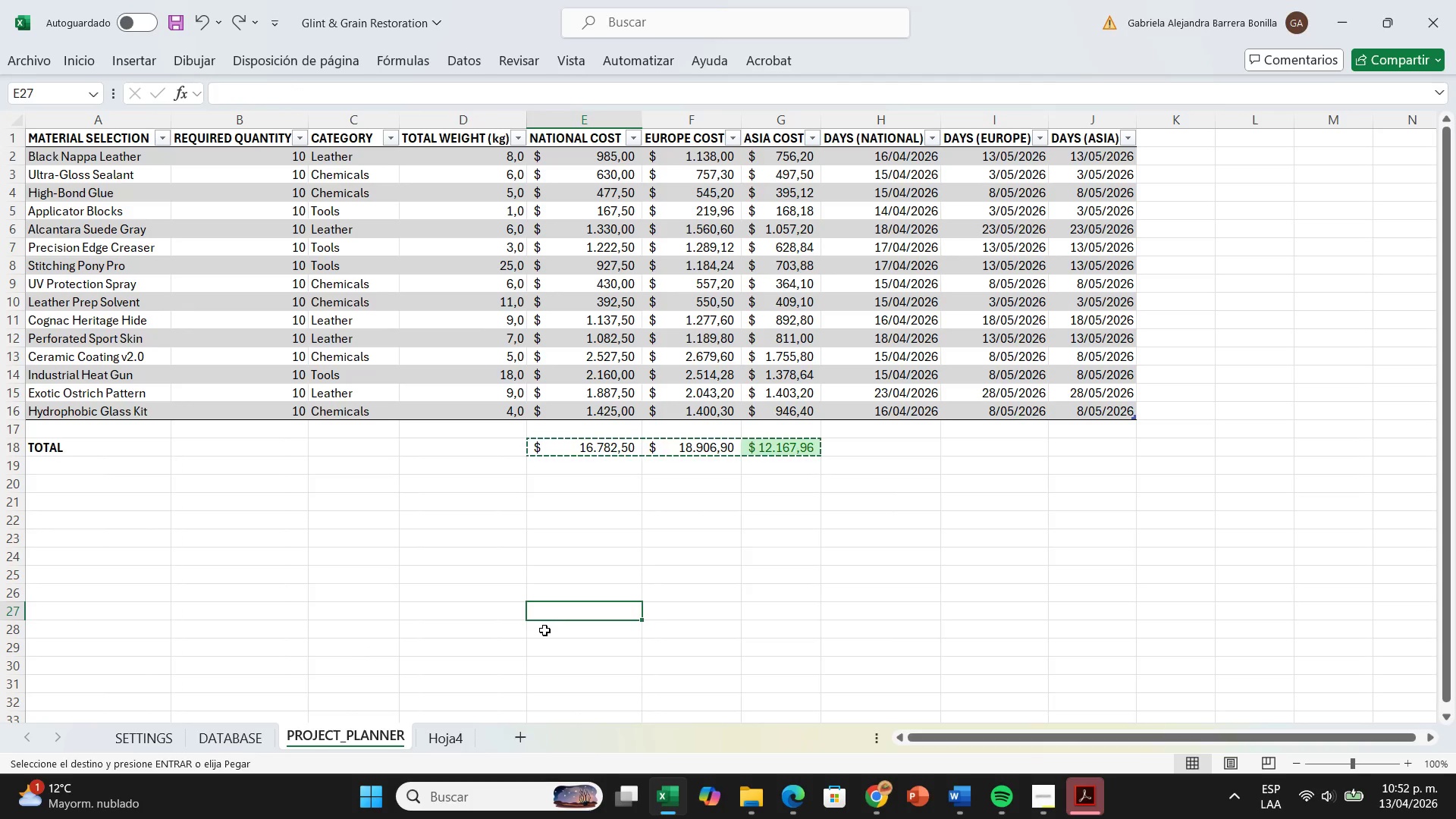 
key(Control+Z)
 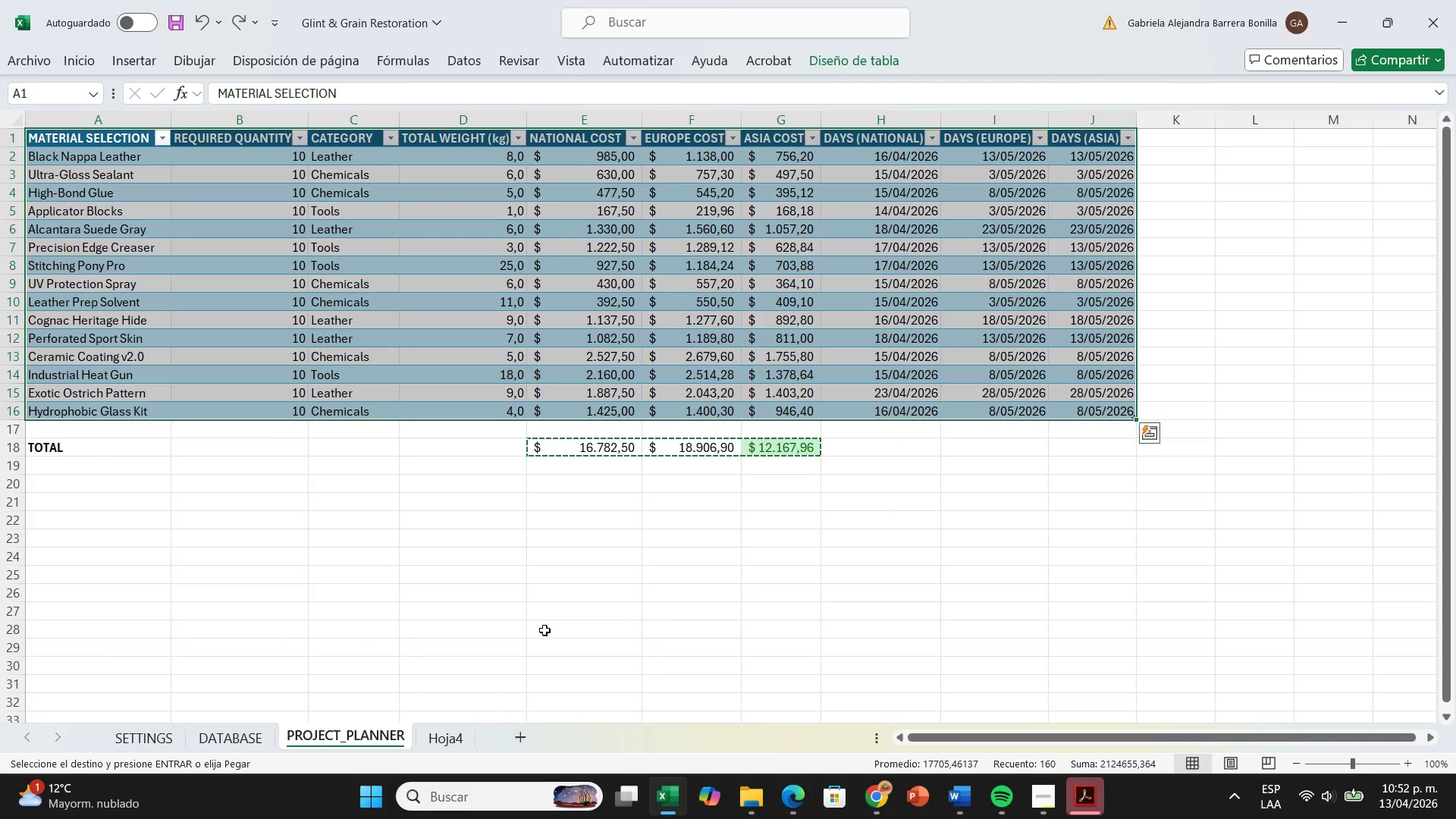 
key(Control+Z)
 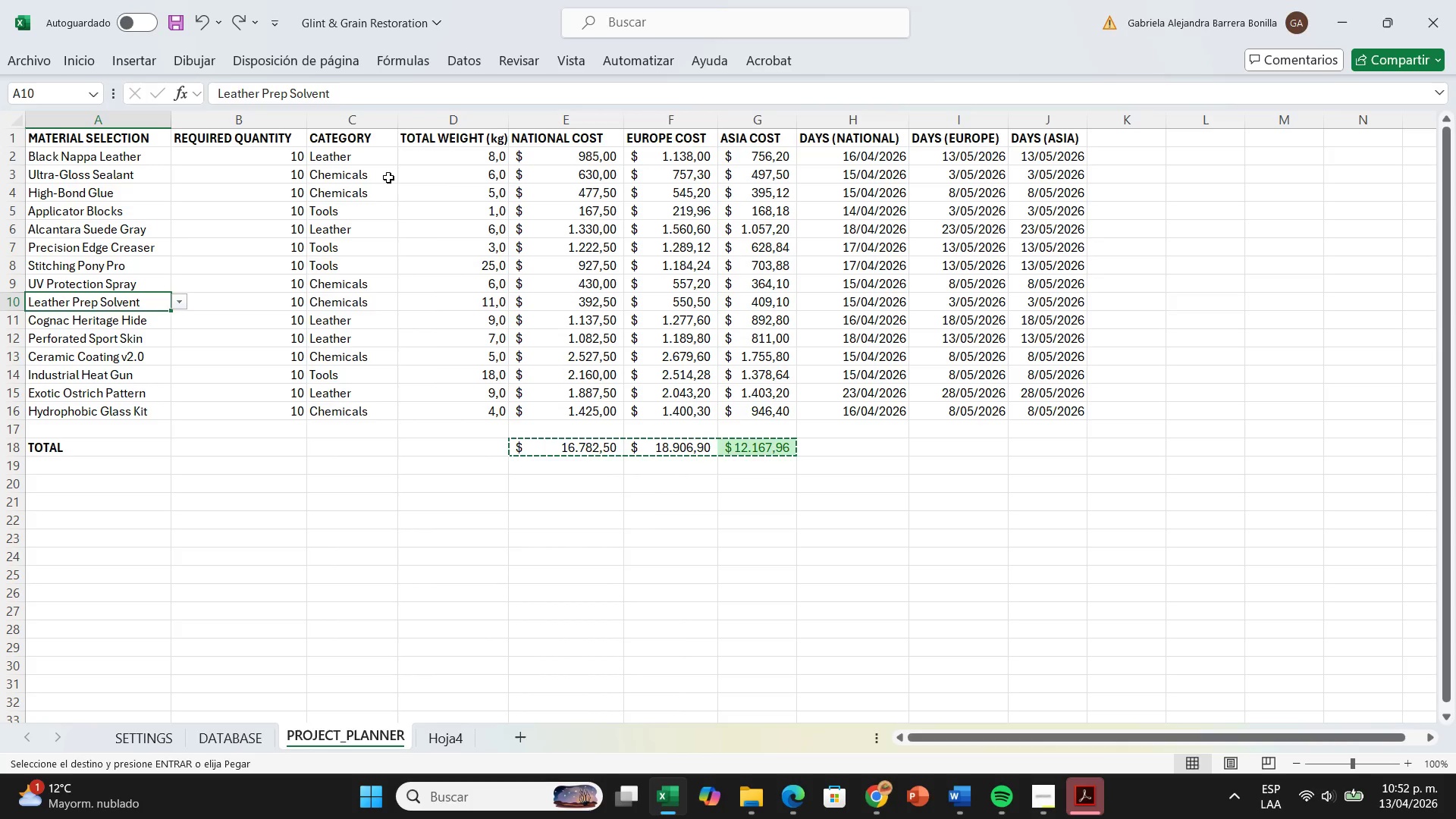 
left_click([237, 10])
 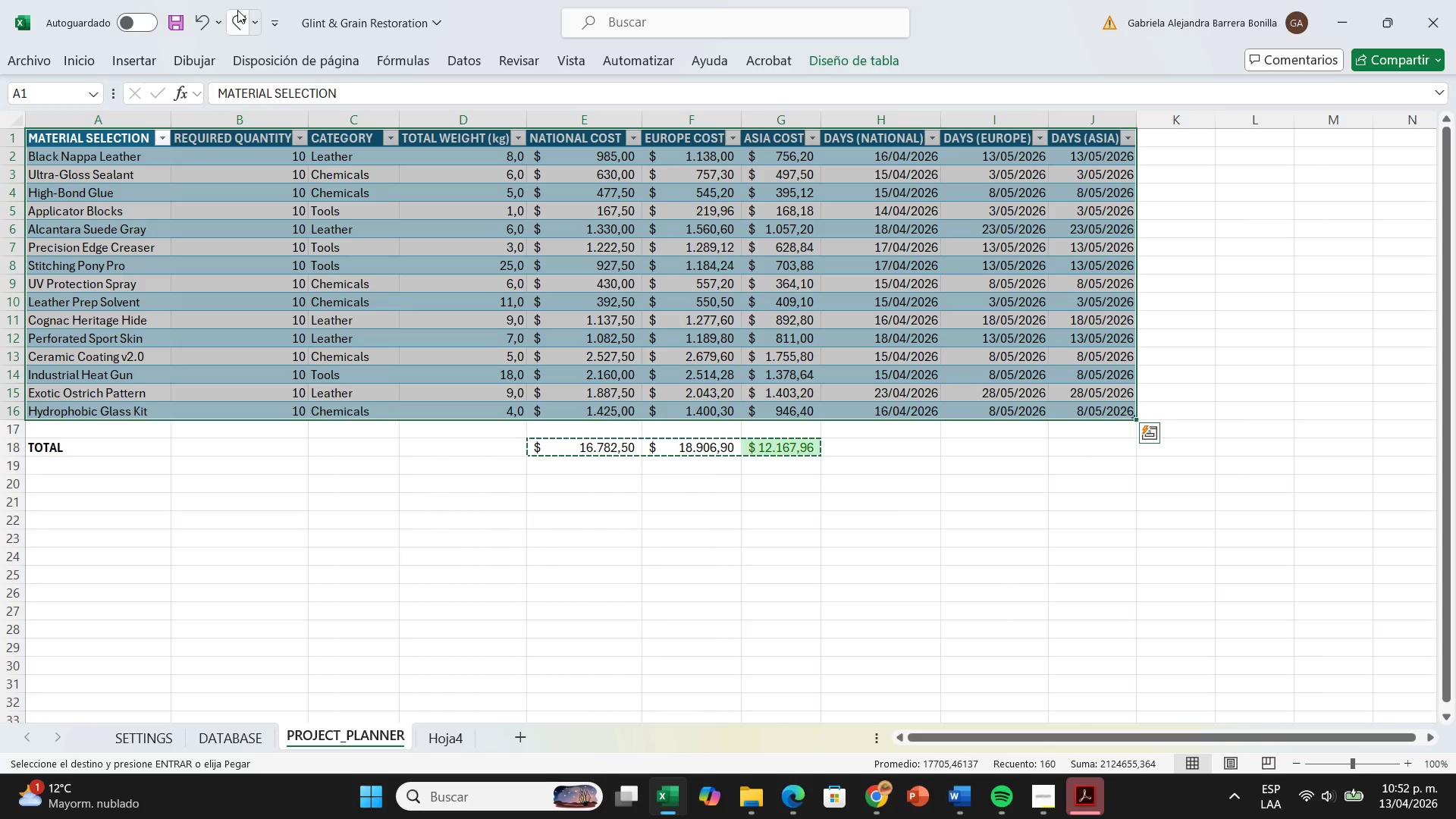 
left_click([237, 10])
 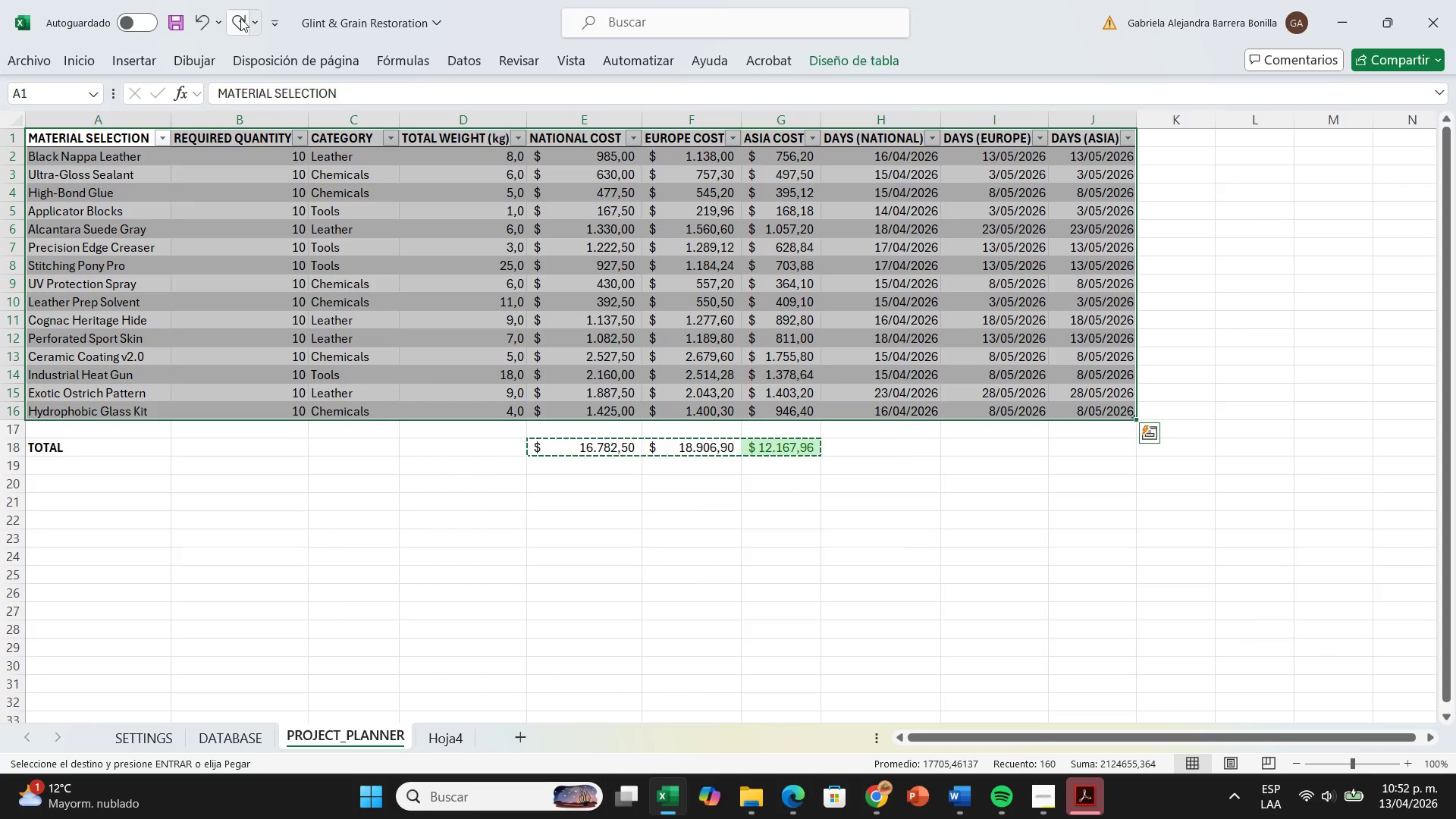 
left_click([495, 447])
 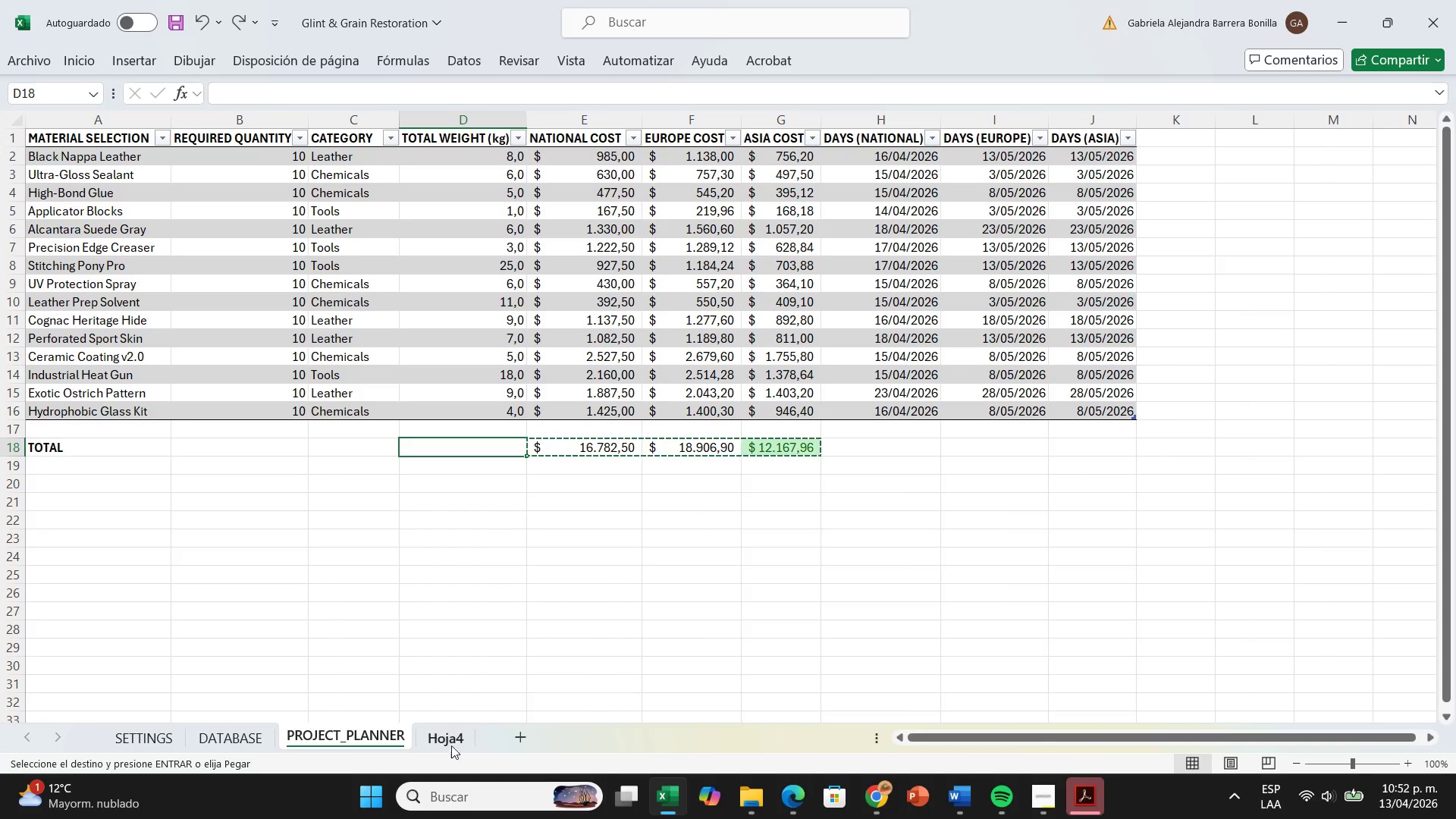 
left_click([450, 752])
 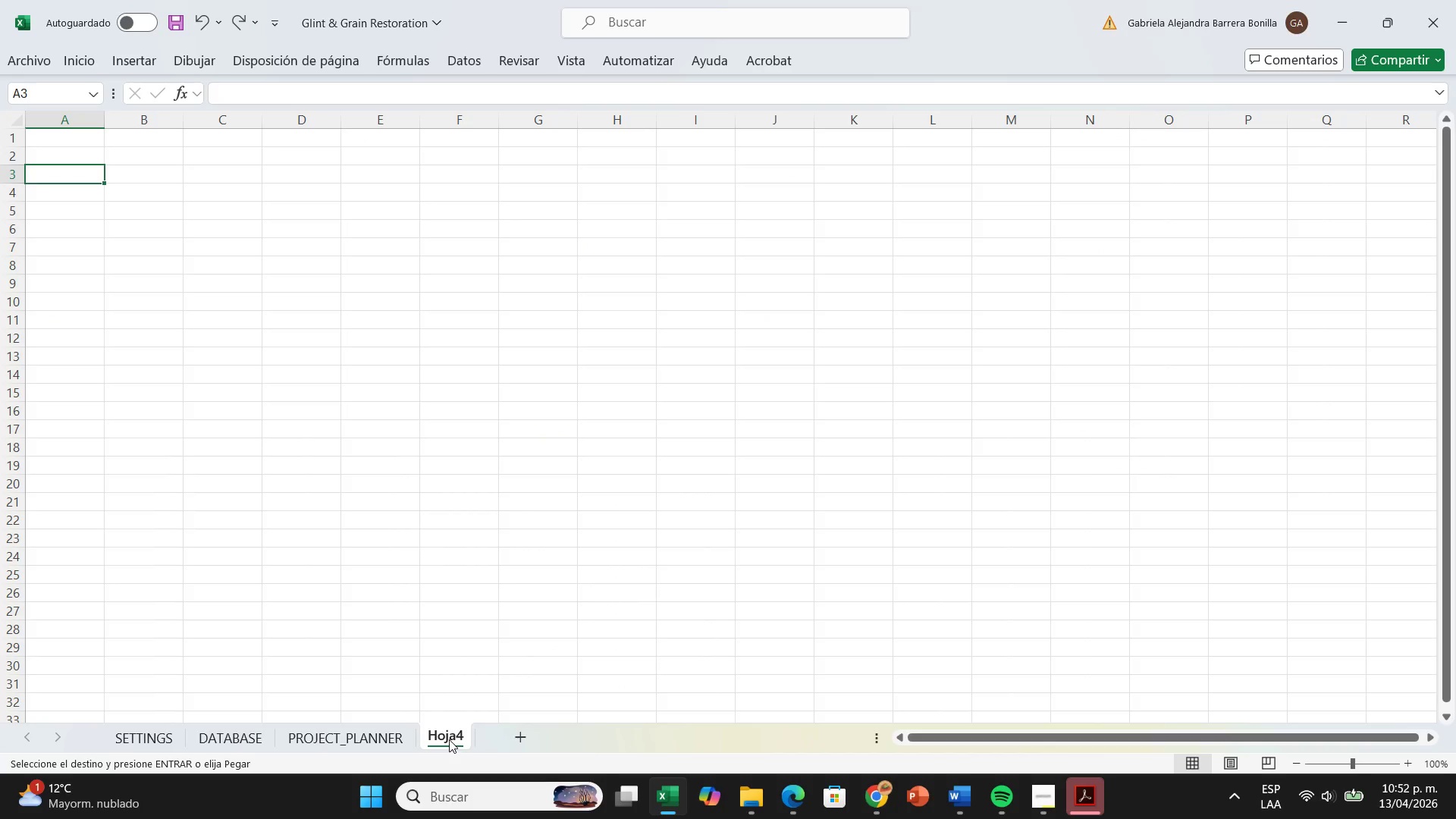 
right_click([449, 739])
 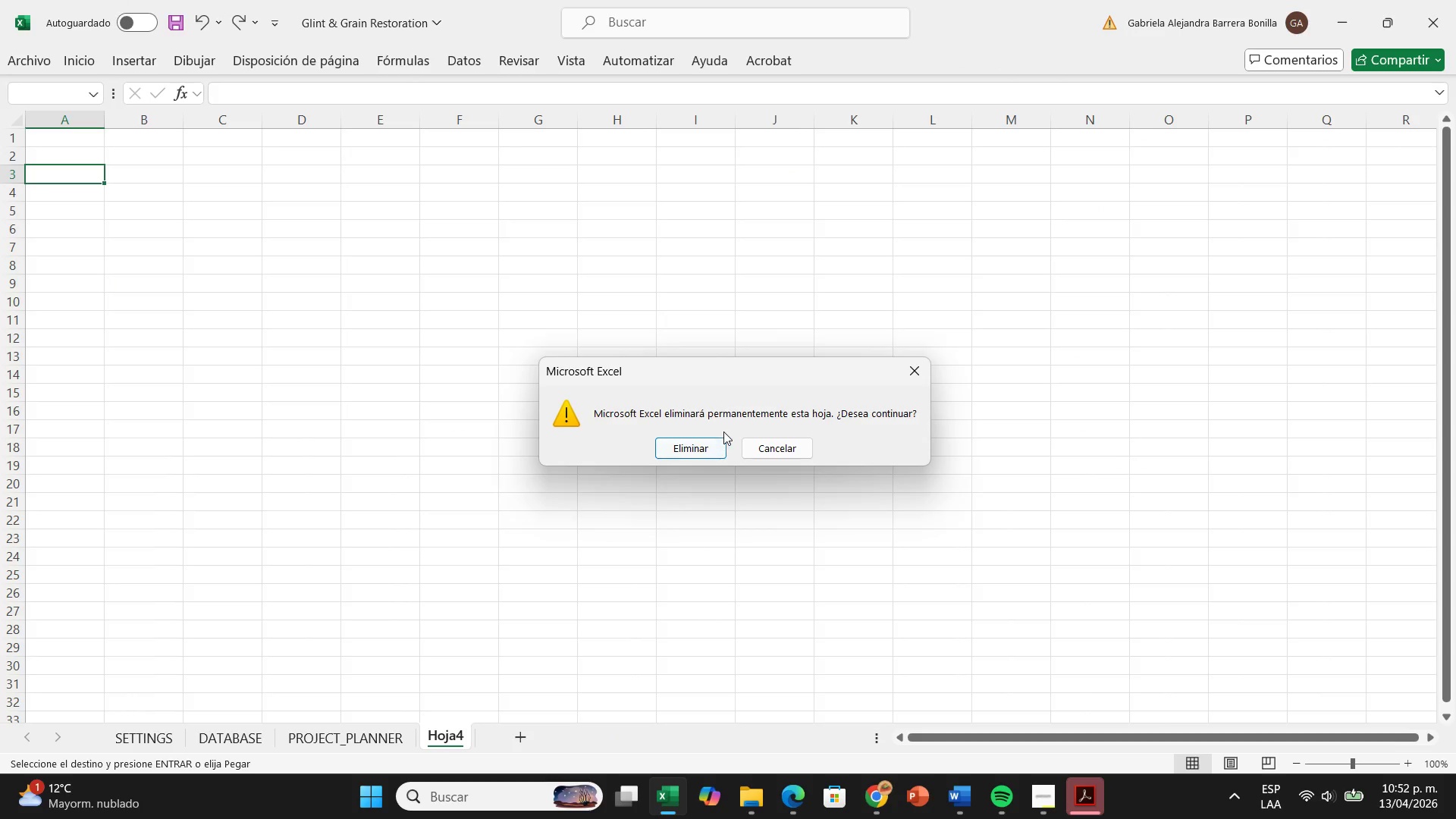 
left_click([719, 449])
 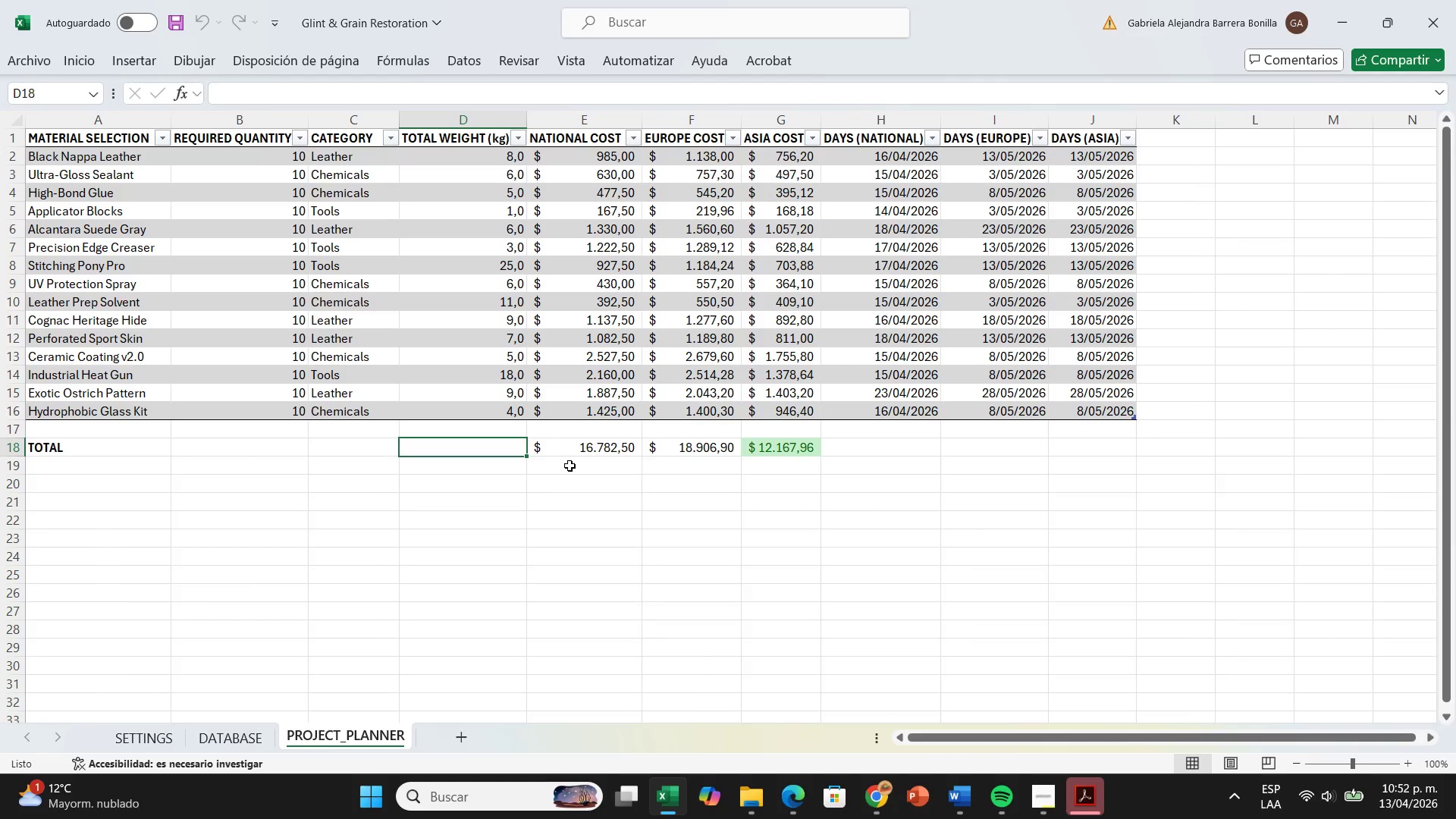 
left_click_drag(start_coordinate=[573, 450], to_coordinate=[770, 449])
 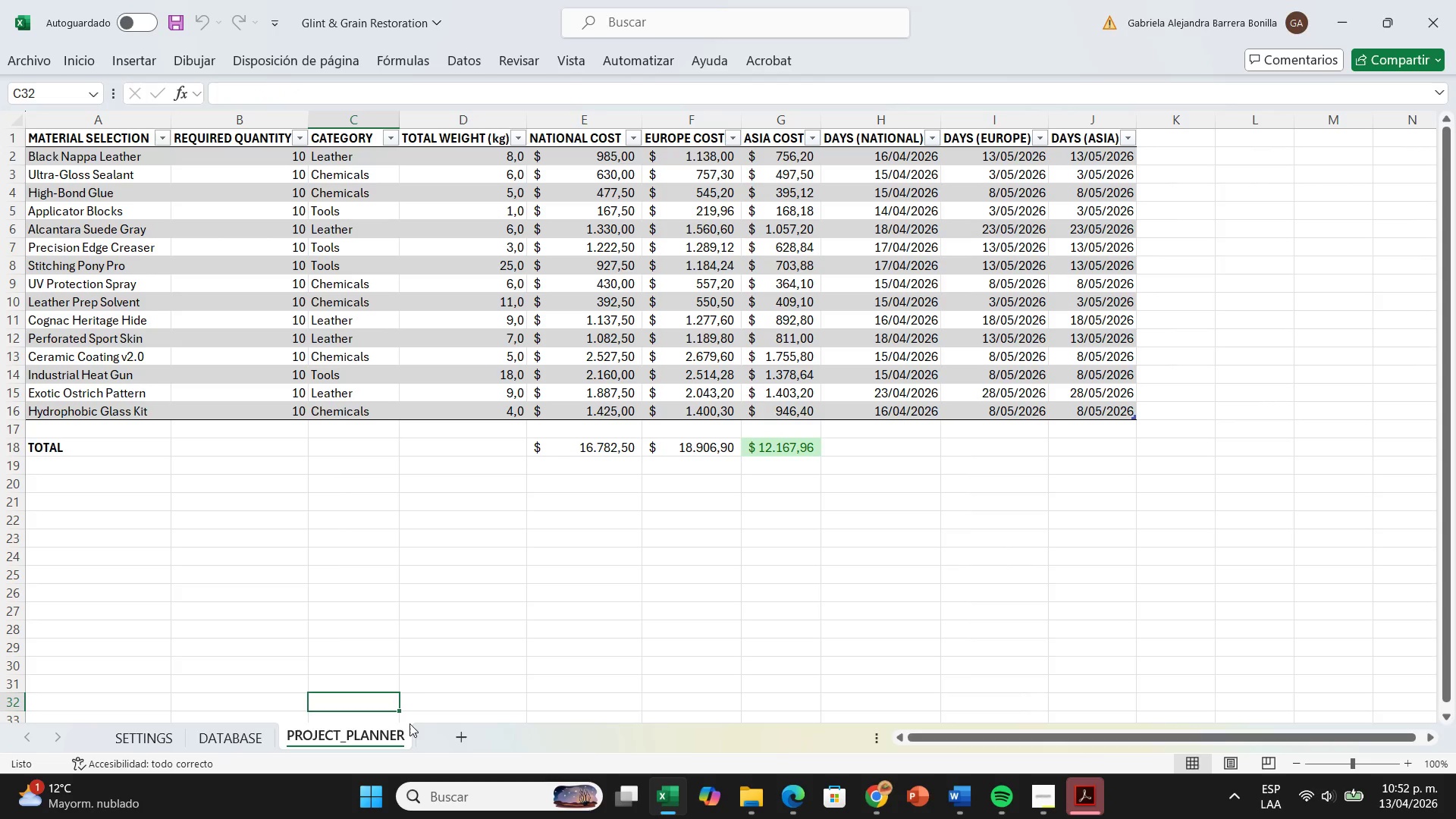 
wait(6.42)
 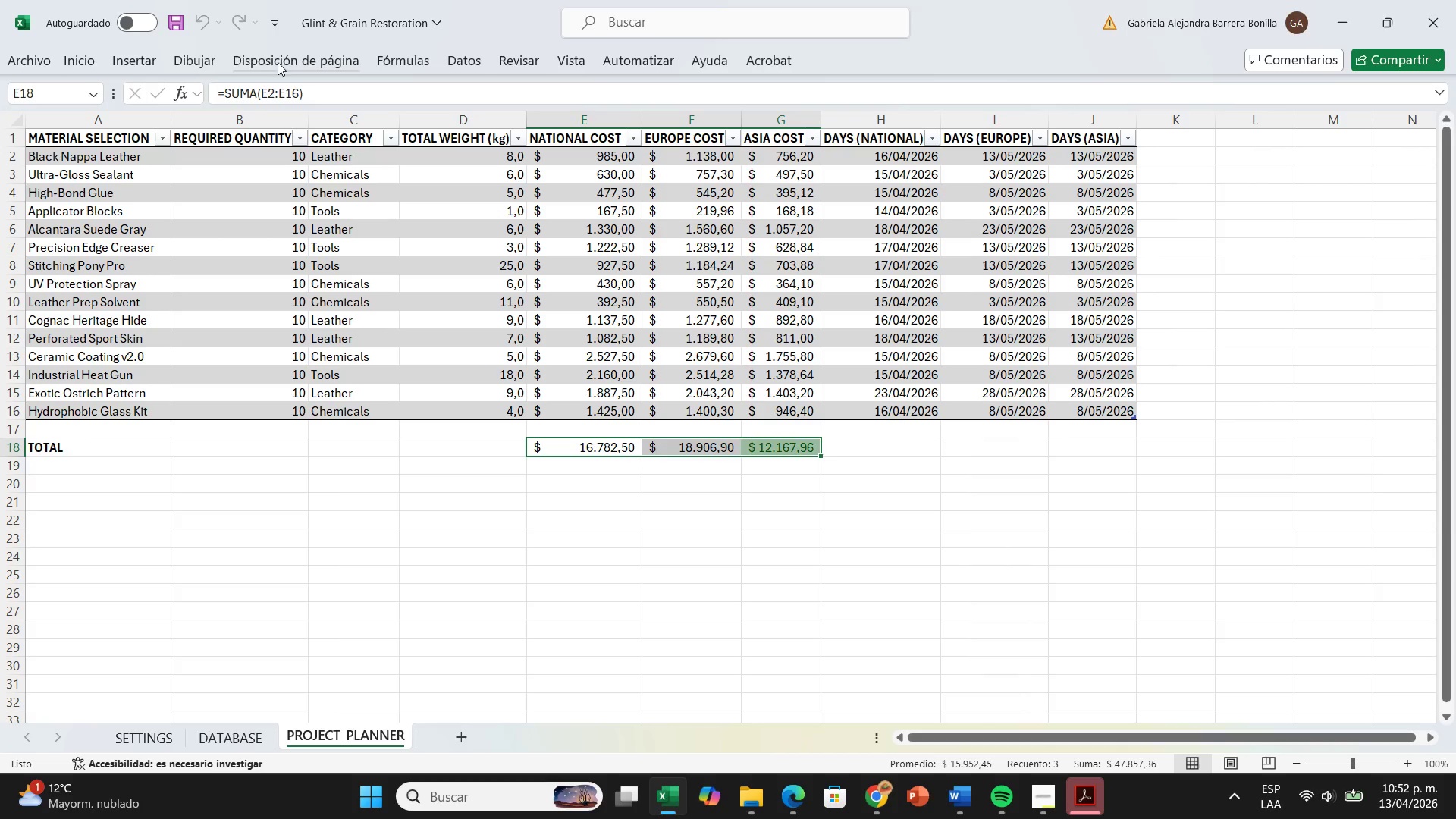 
left_click_drag(start_coordinate=[600, 456], to_coordinate=[767, 450])
 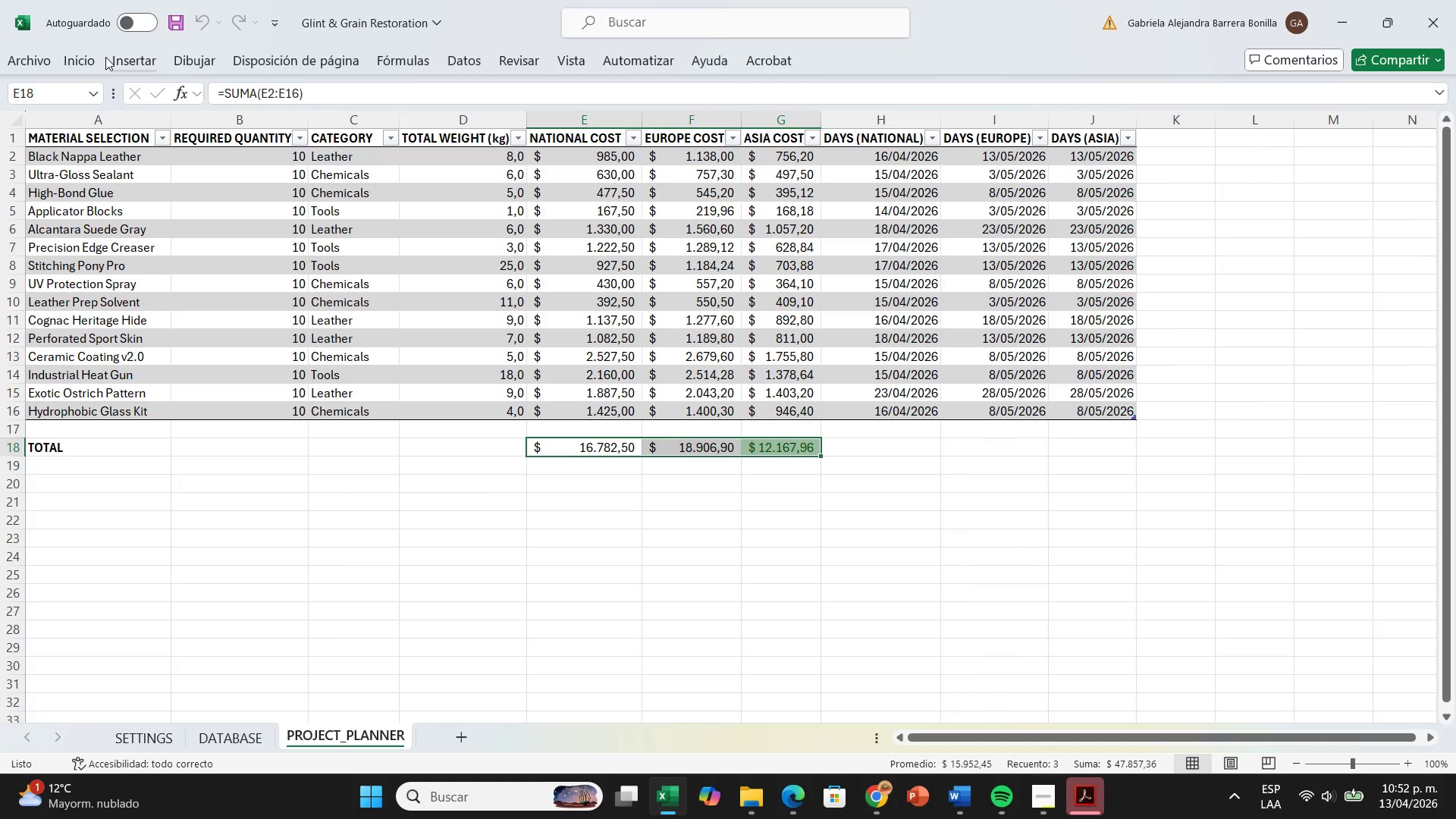 
left_click([94, 58])
 